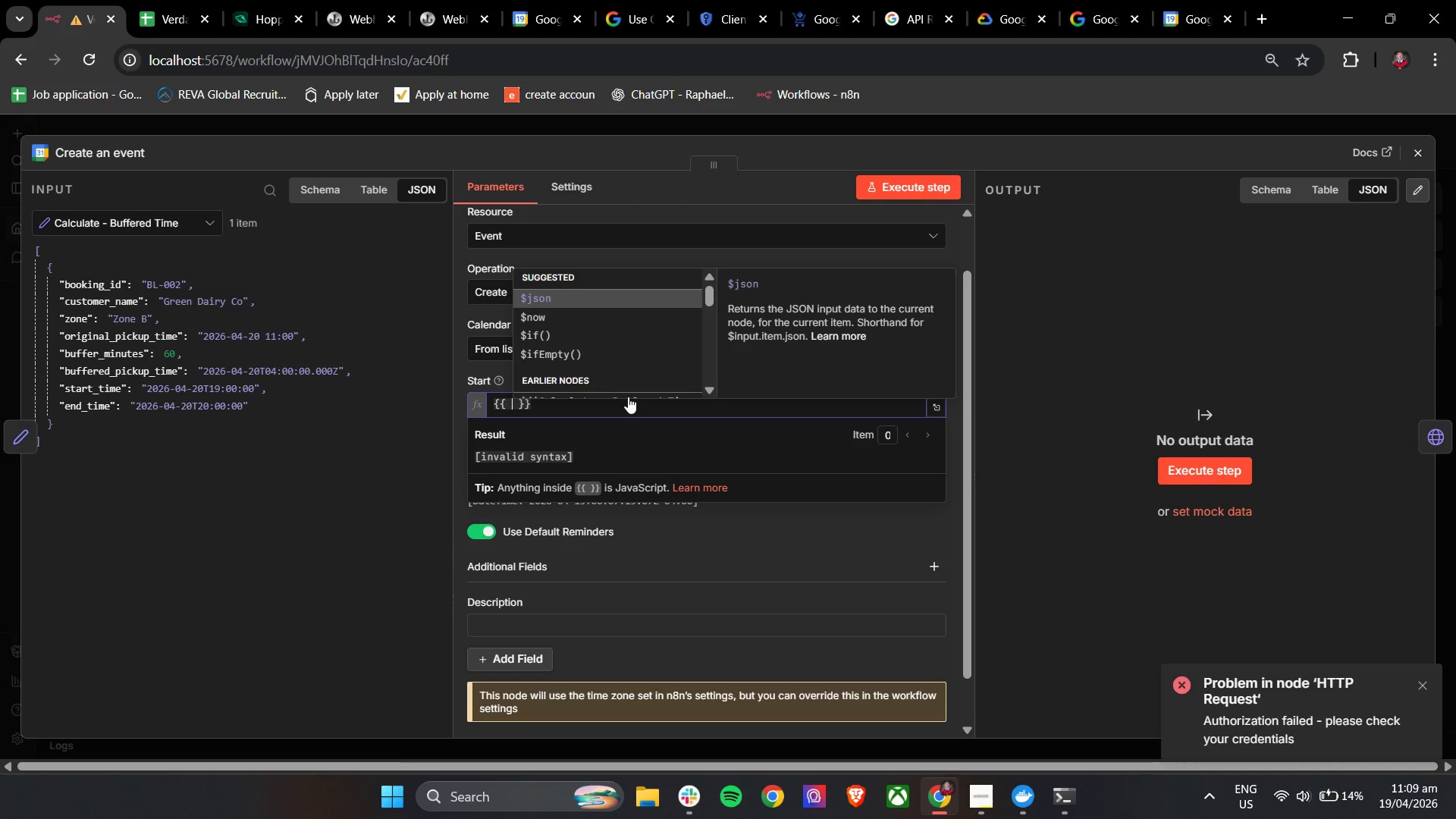 
key(Enter)
 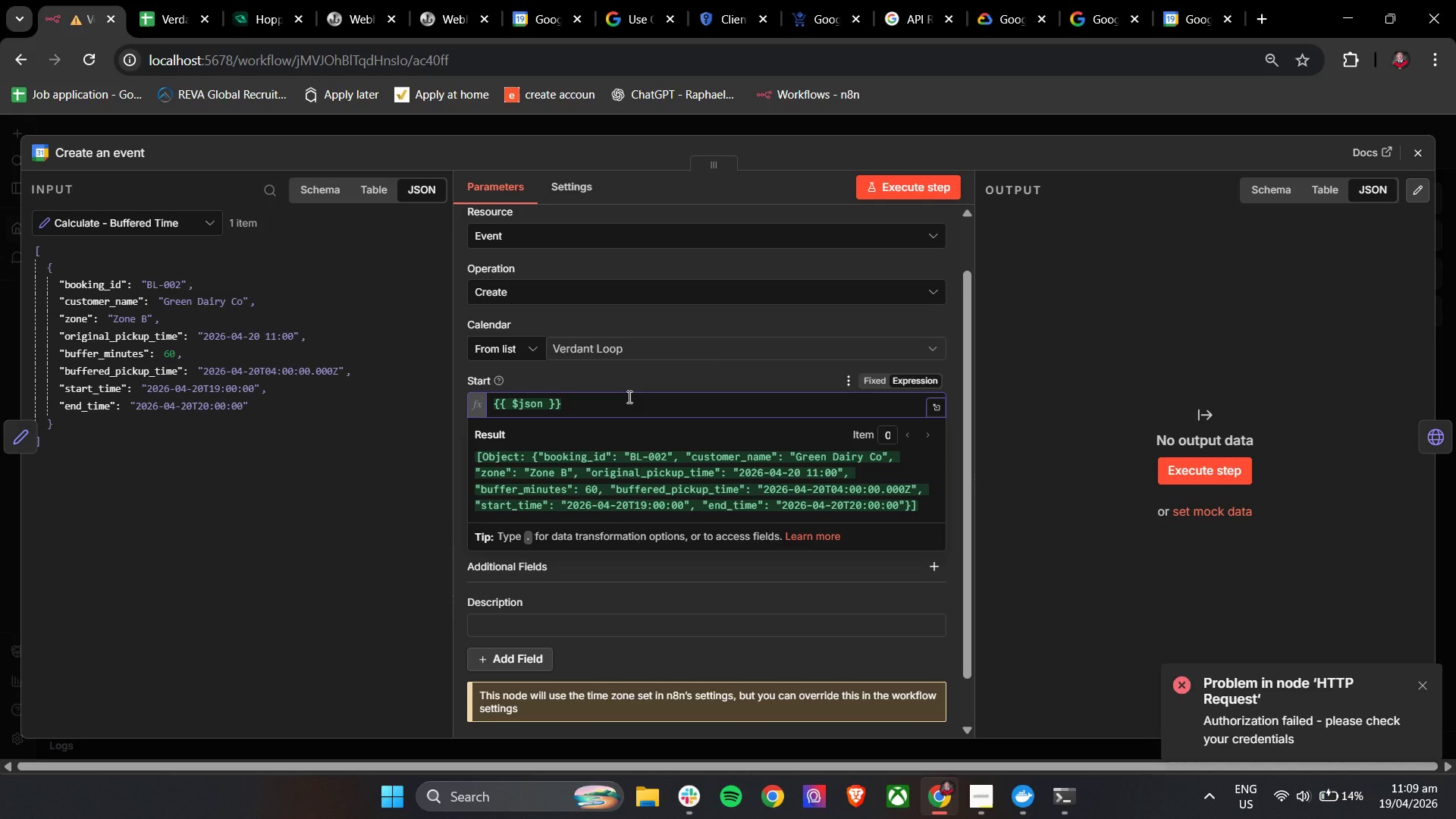 
key(BracketLeft)
 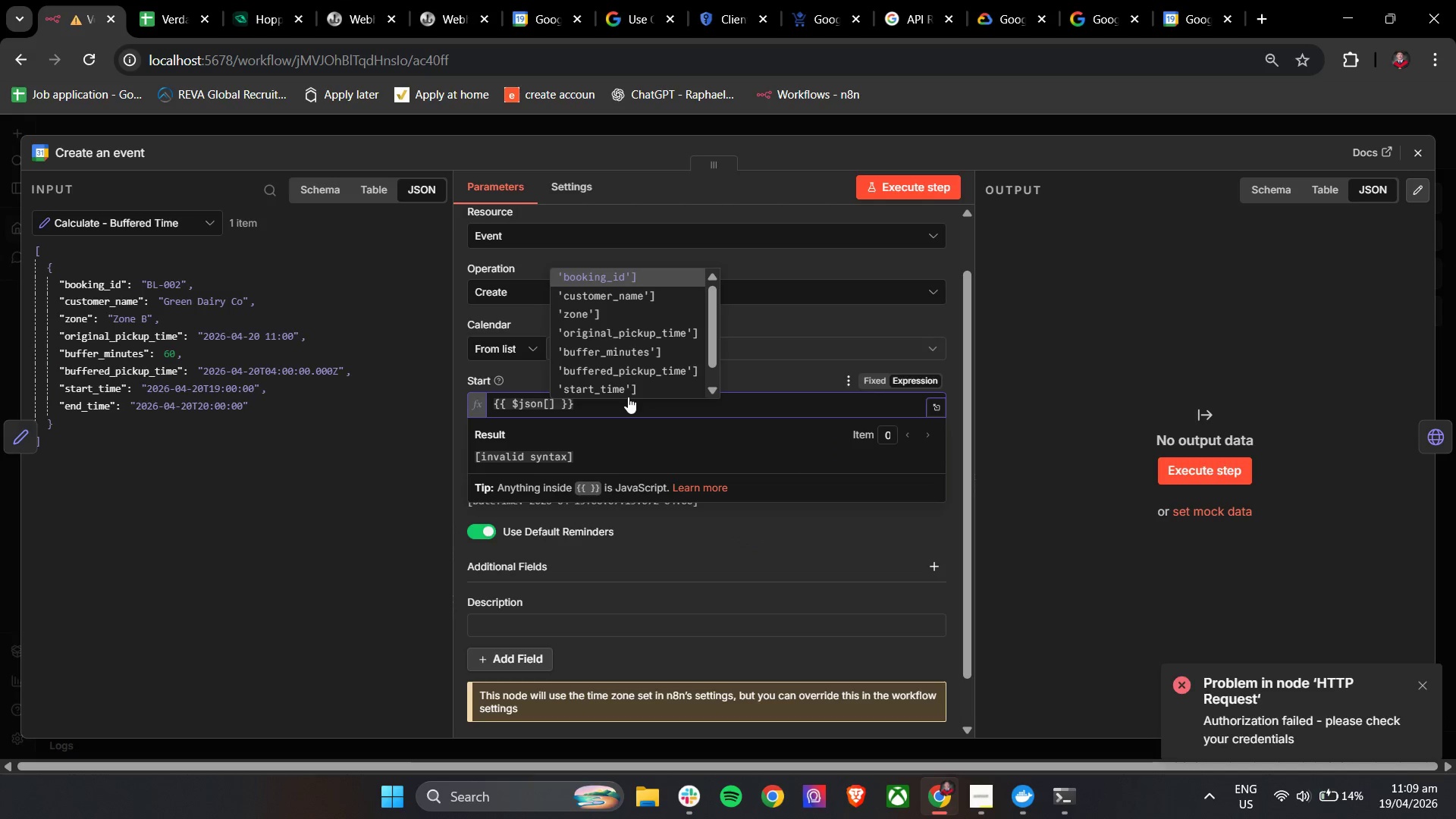 
key(ArrowUp)
 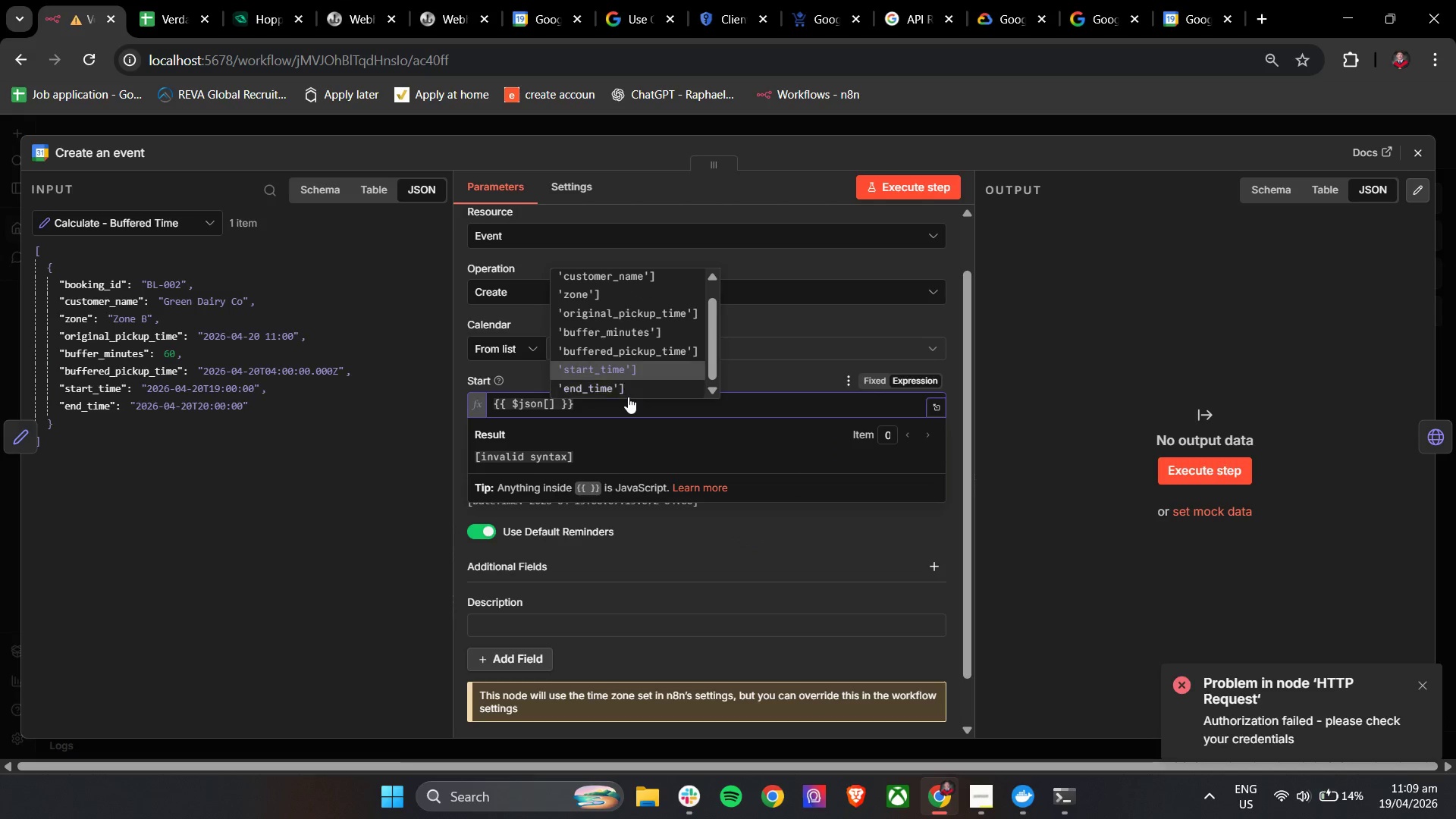 
key(ArrowUp)
 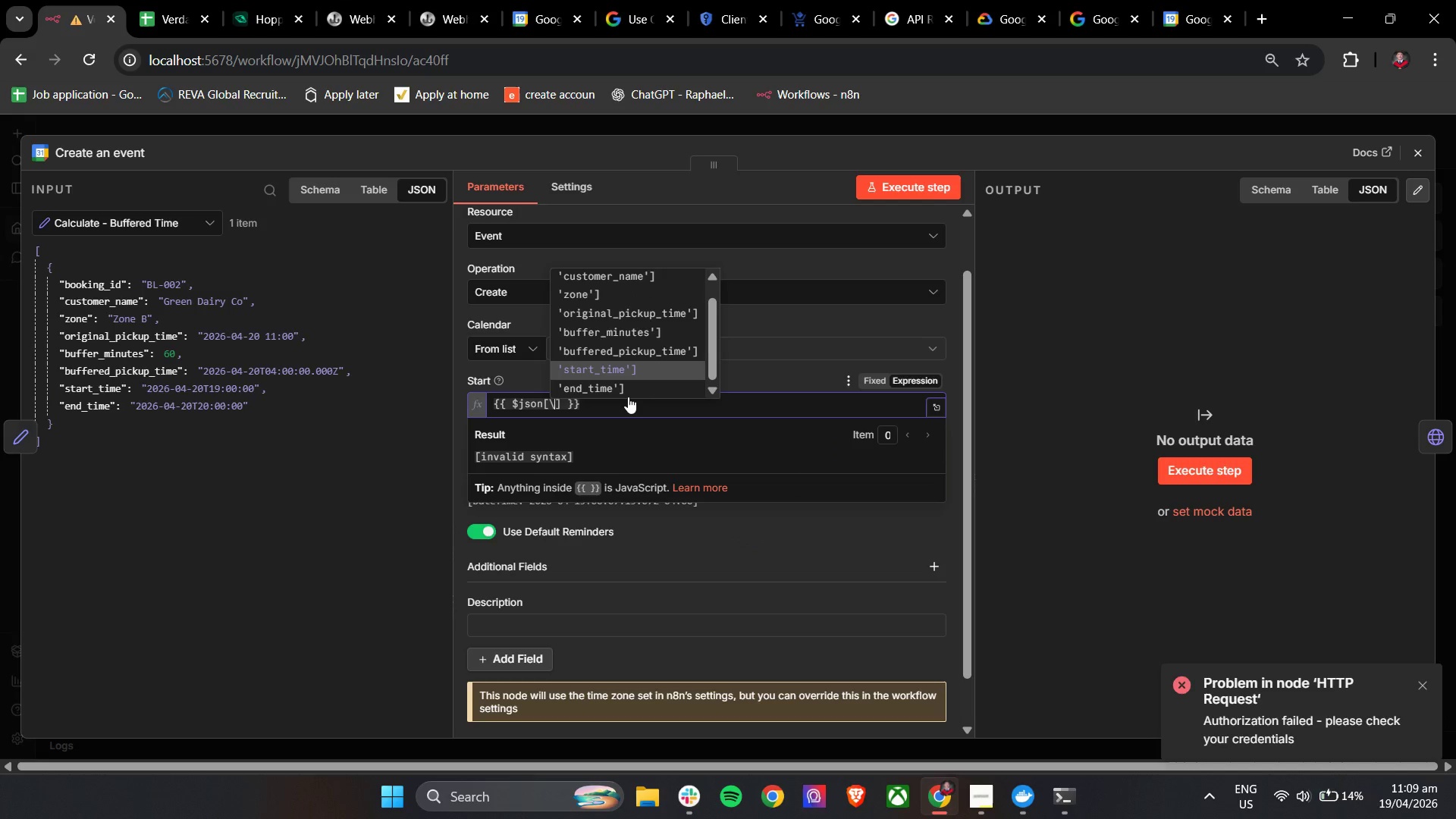 
key(Backslash)
 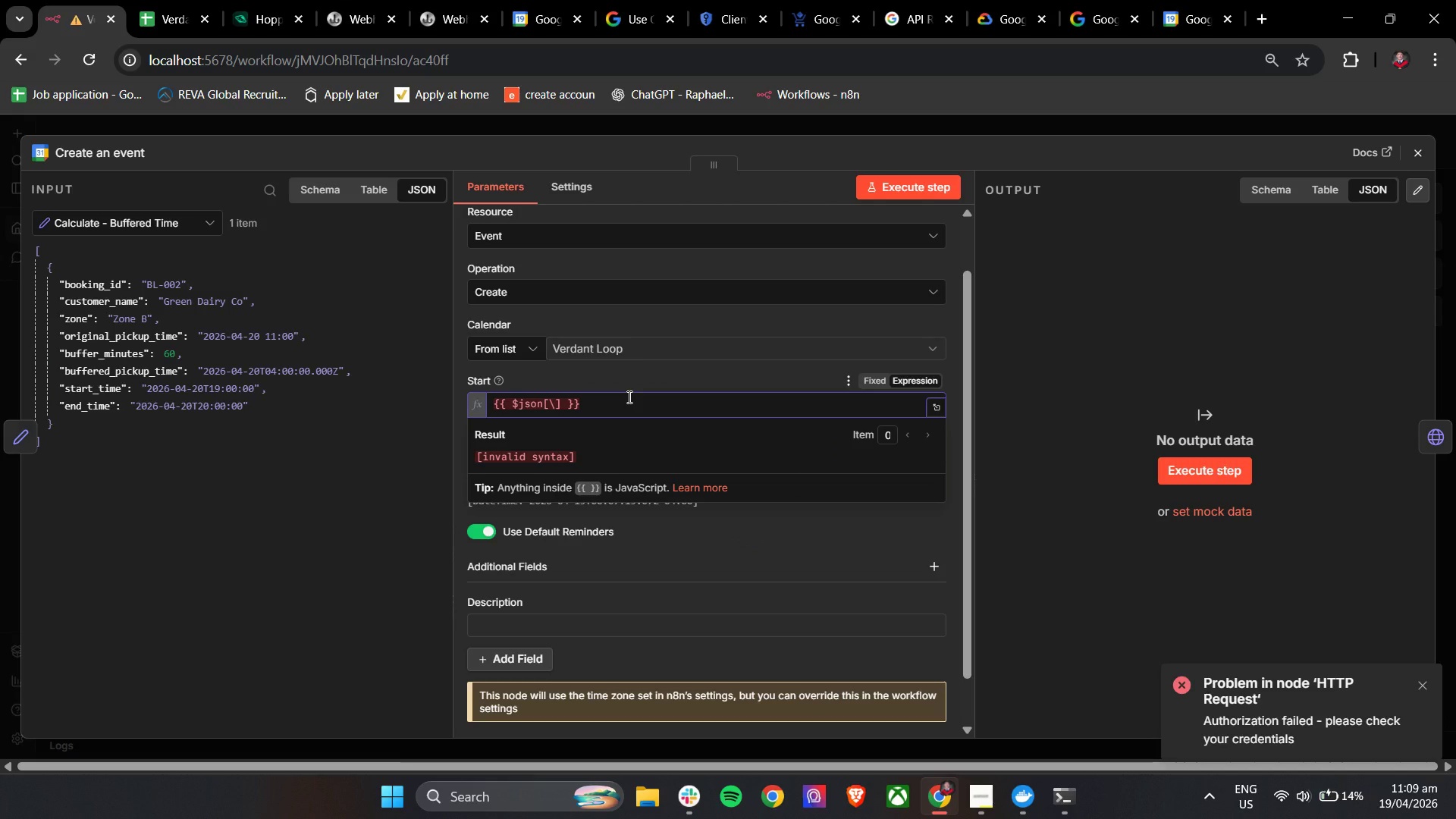 
key(Backspace)
 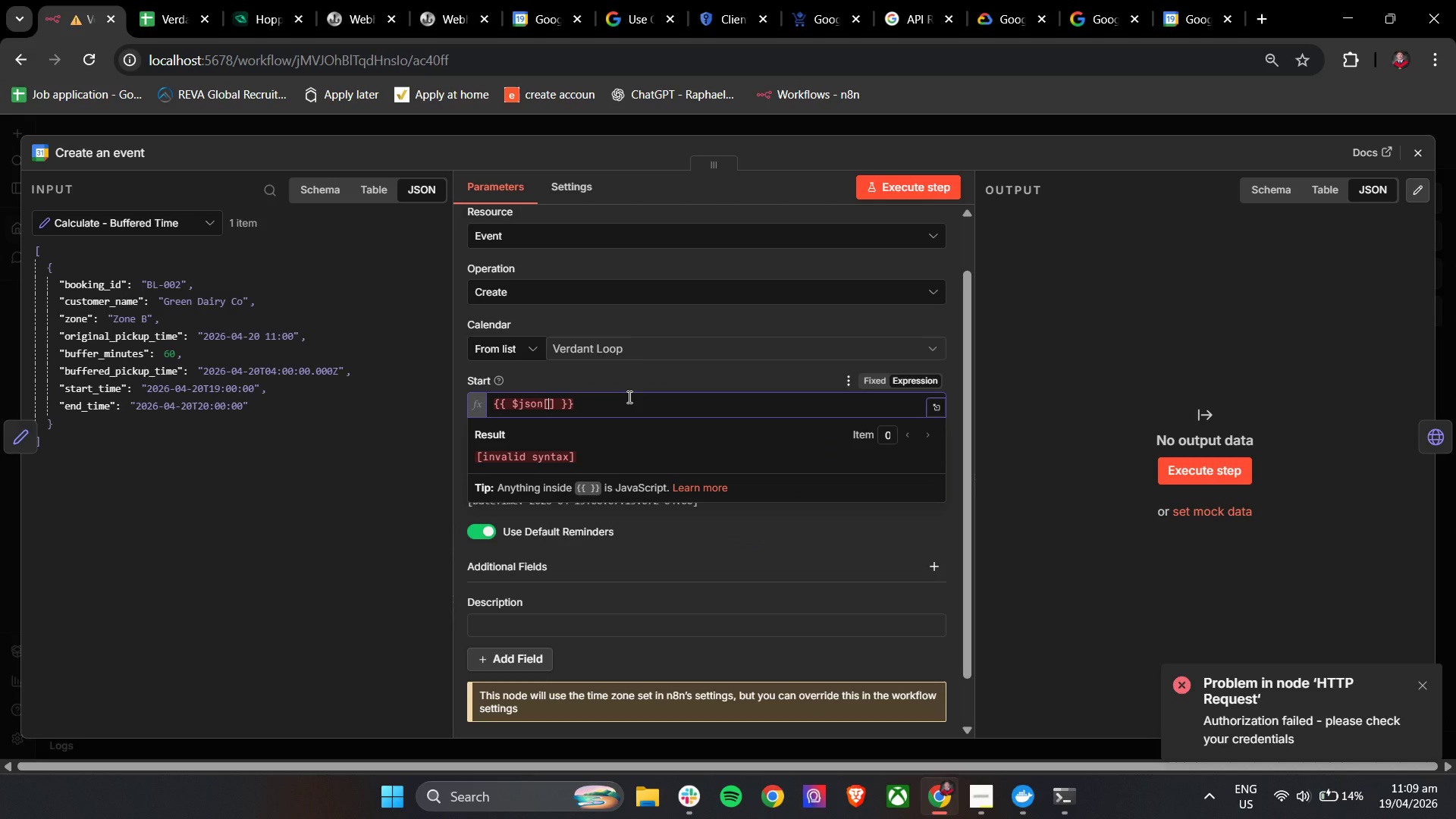 
key(Quote)
 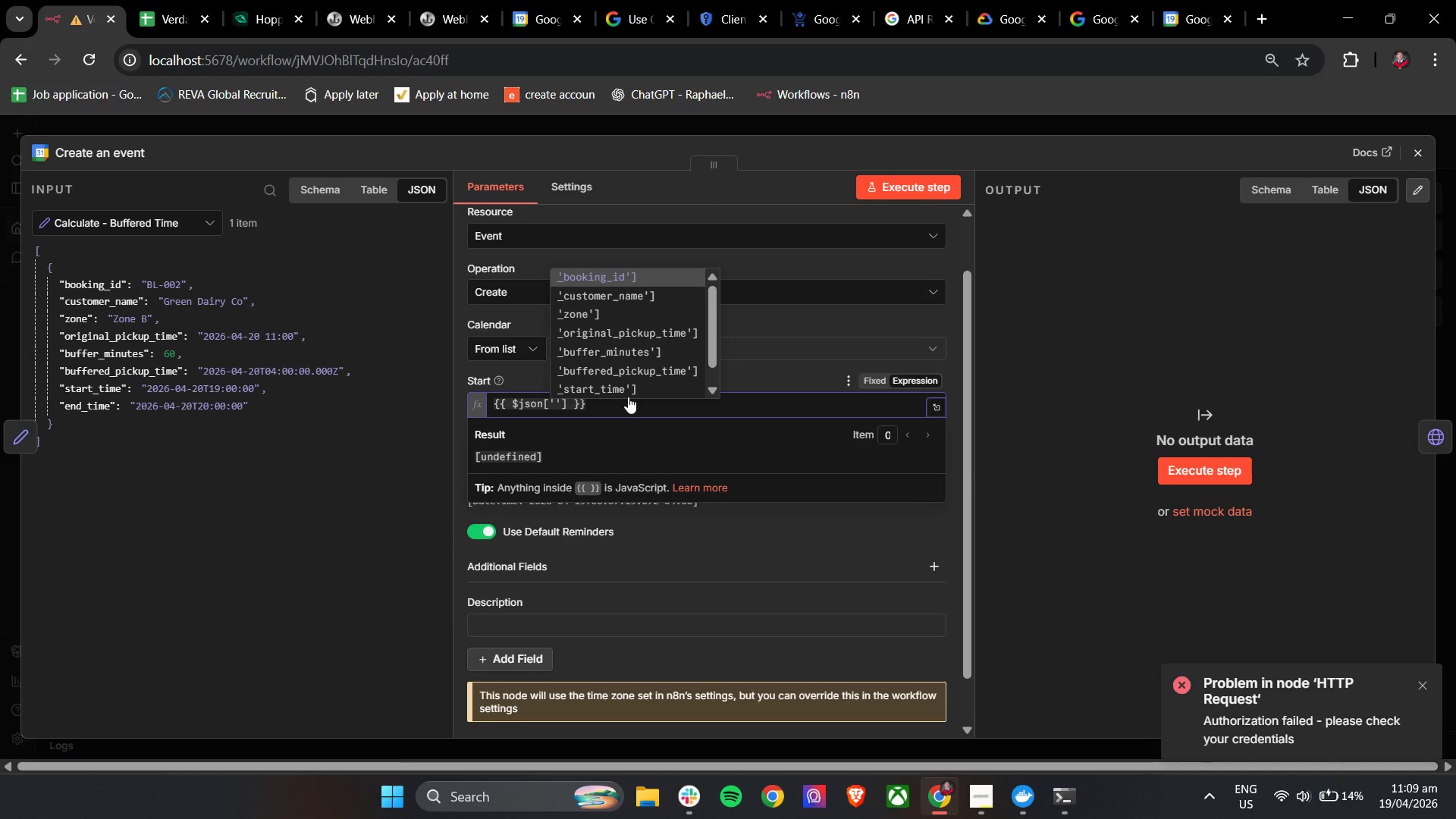 
key(ArrowUp)
 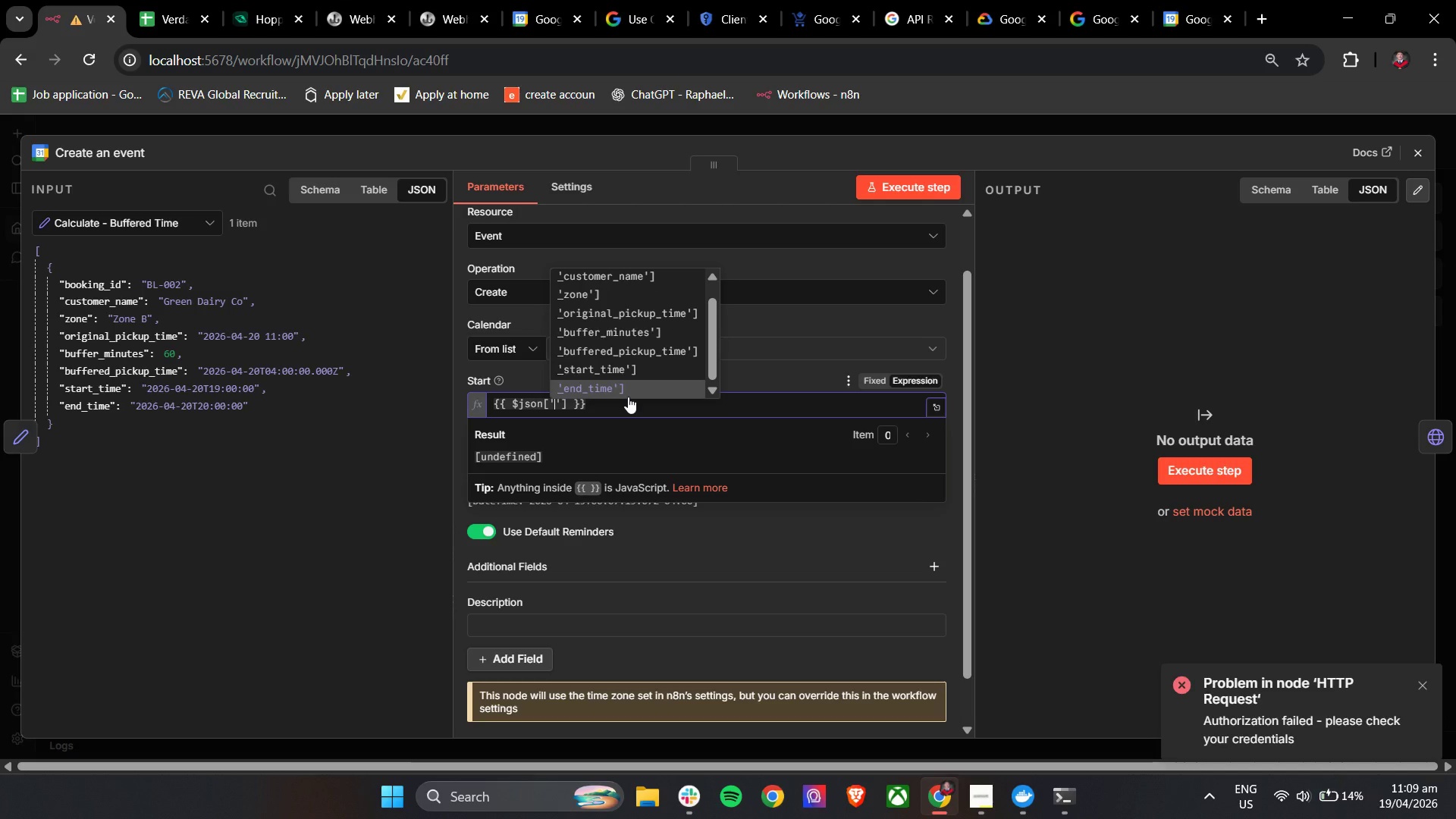 
key(ArrowUp)
 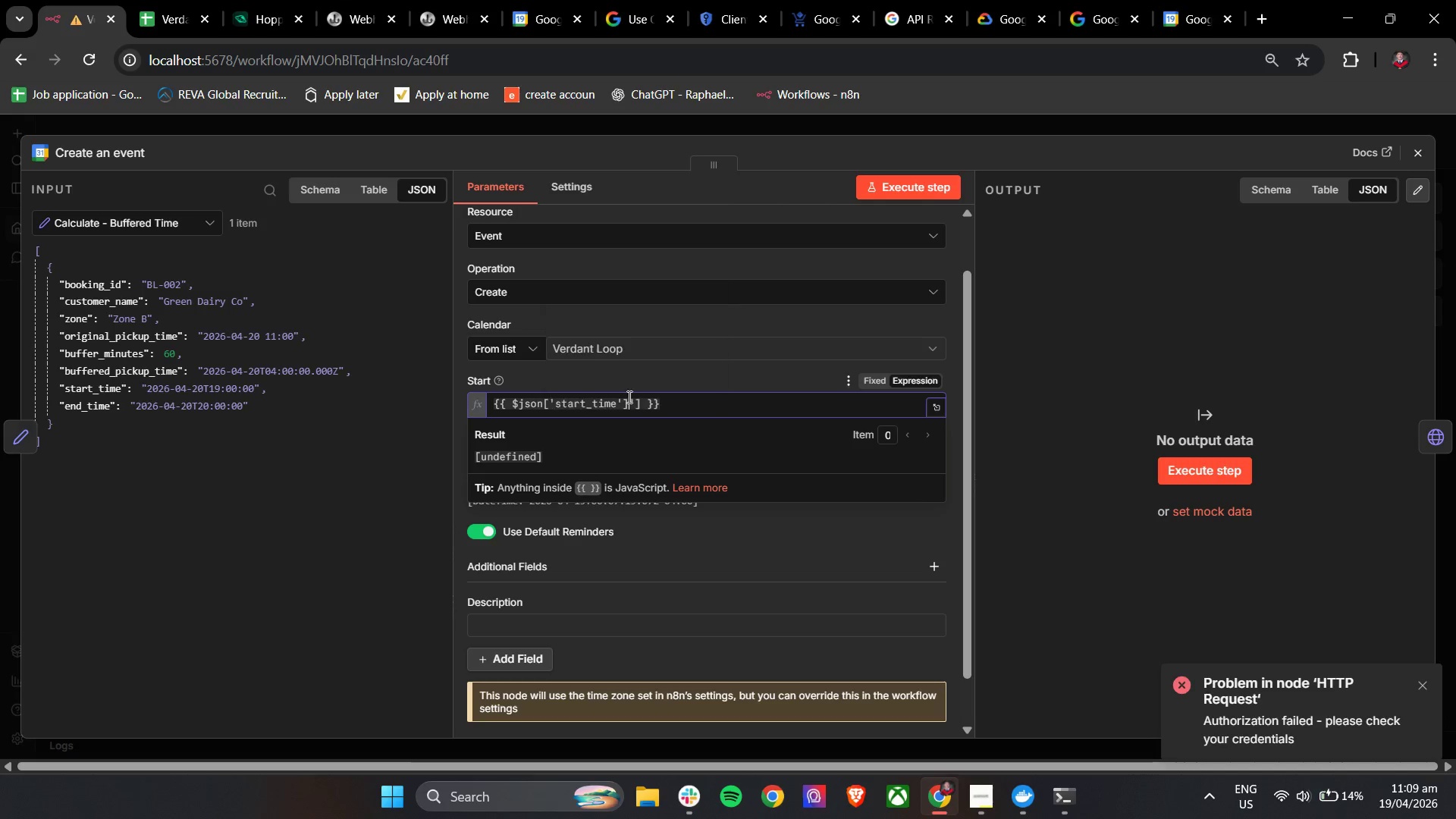 
key(Enter)
 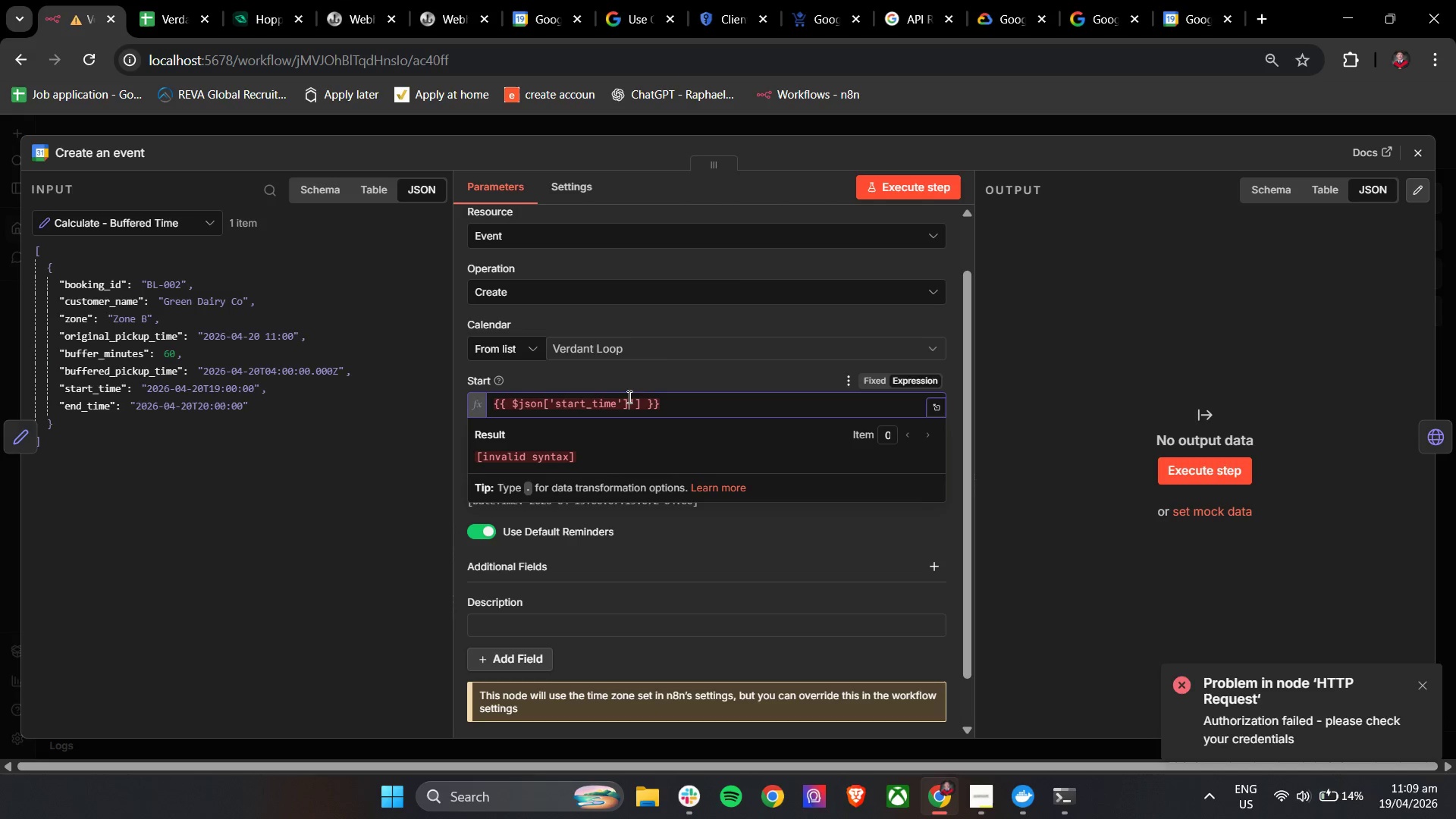 
key(Backspace)
 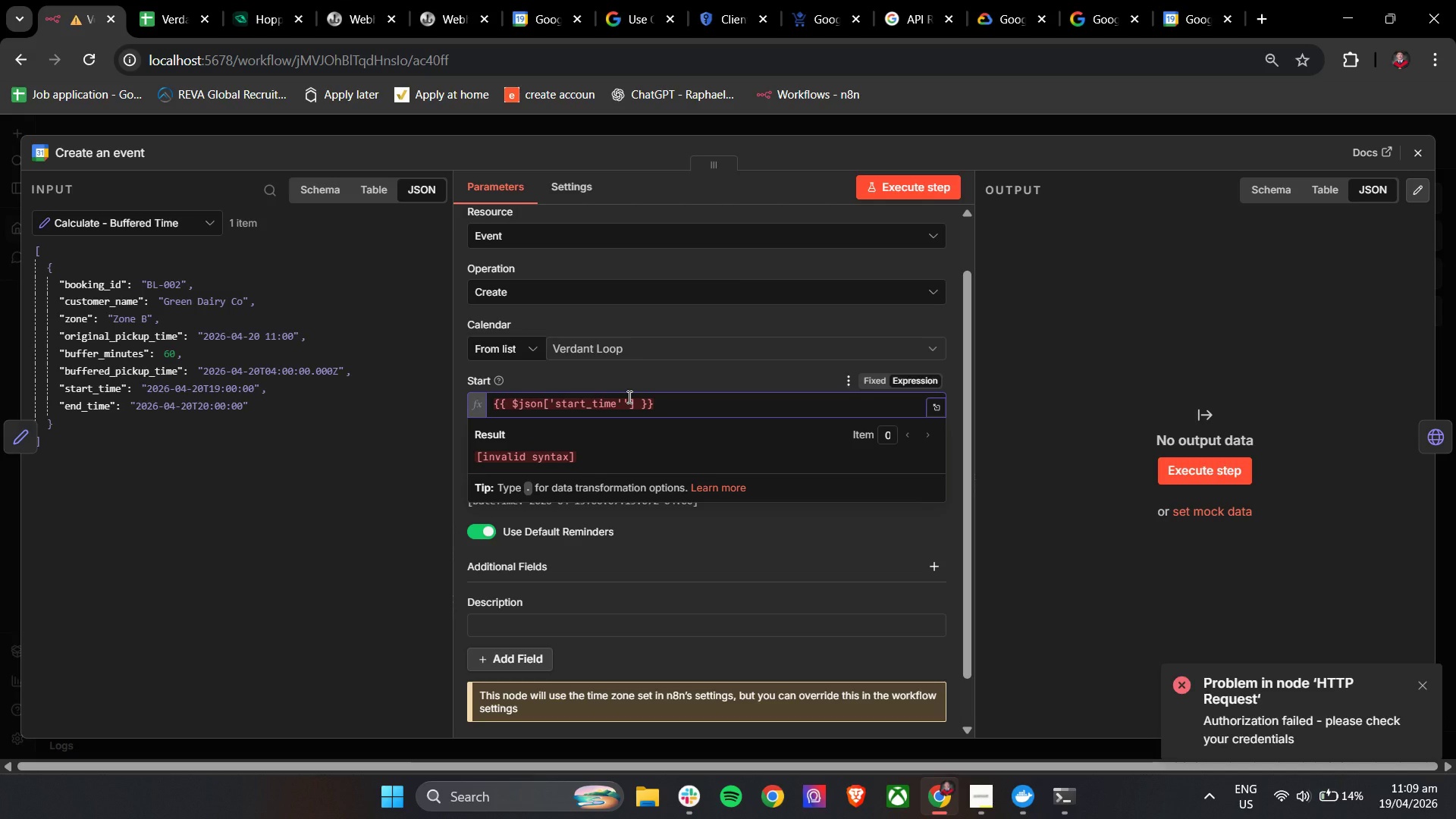 
key(Backspace)
 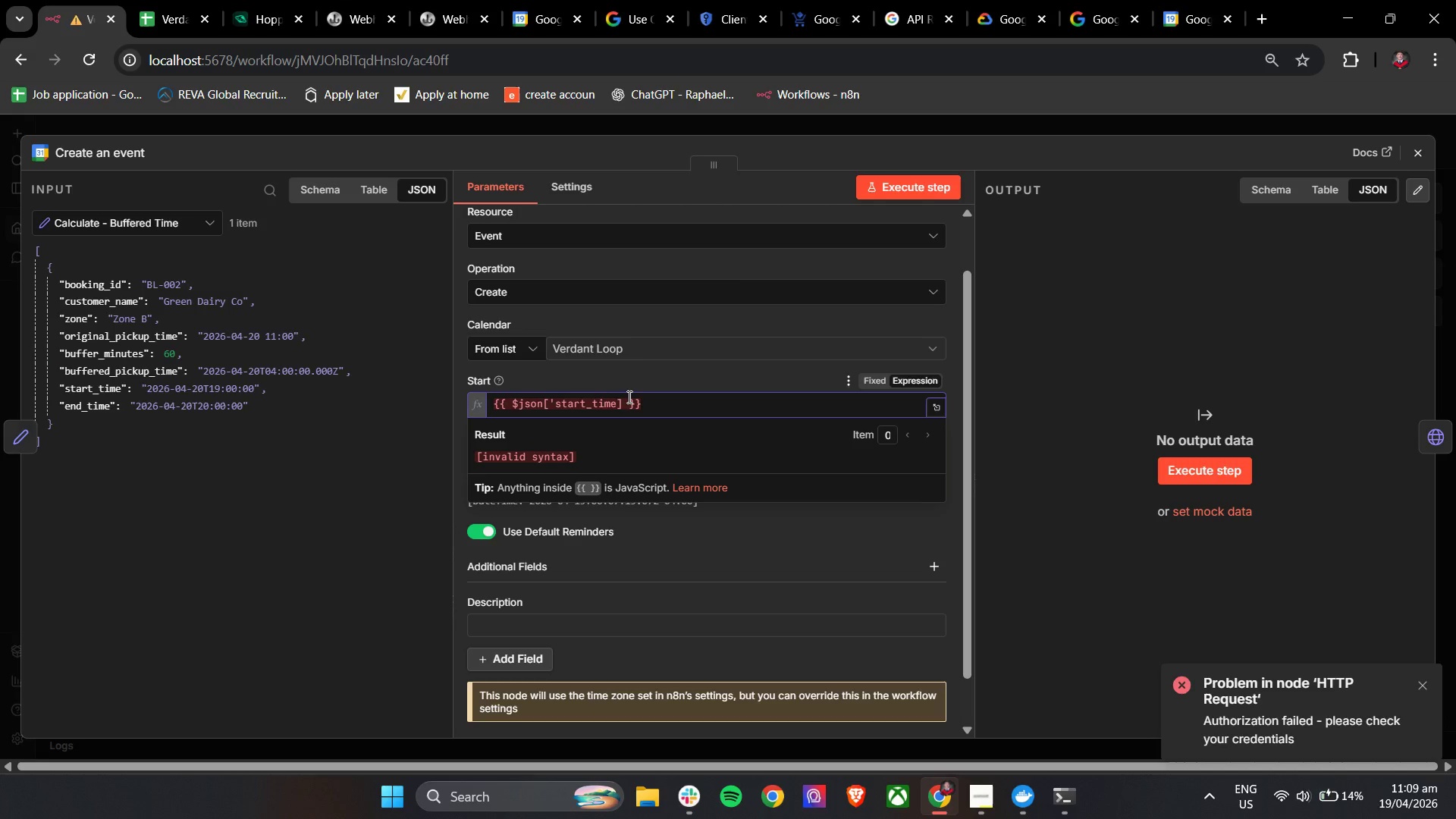 
key(Quote)
 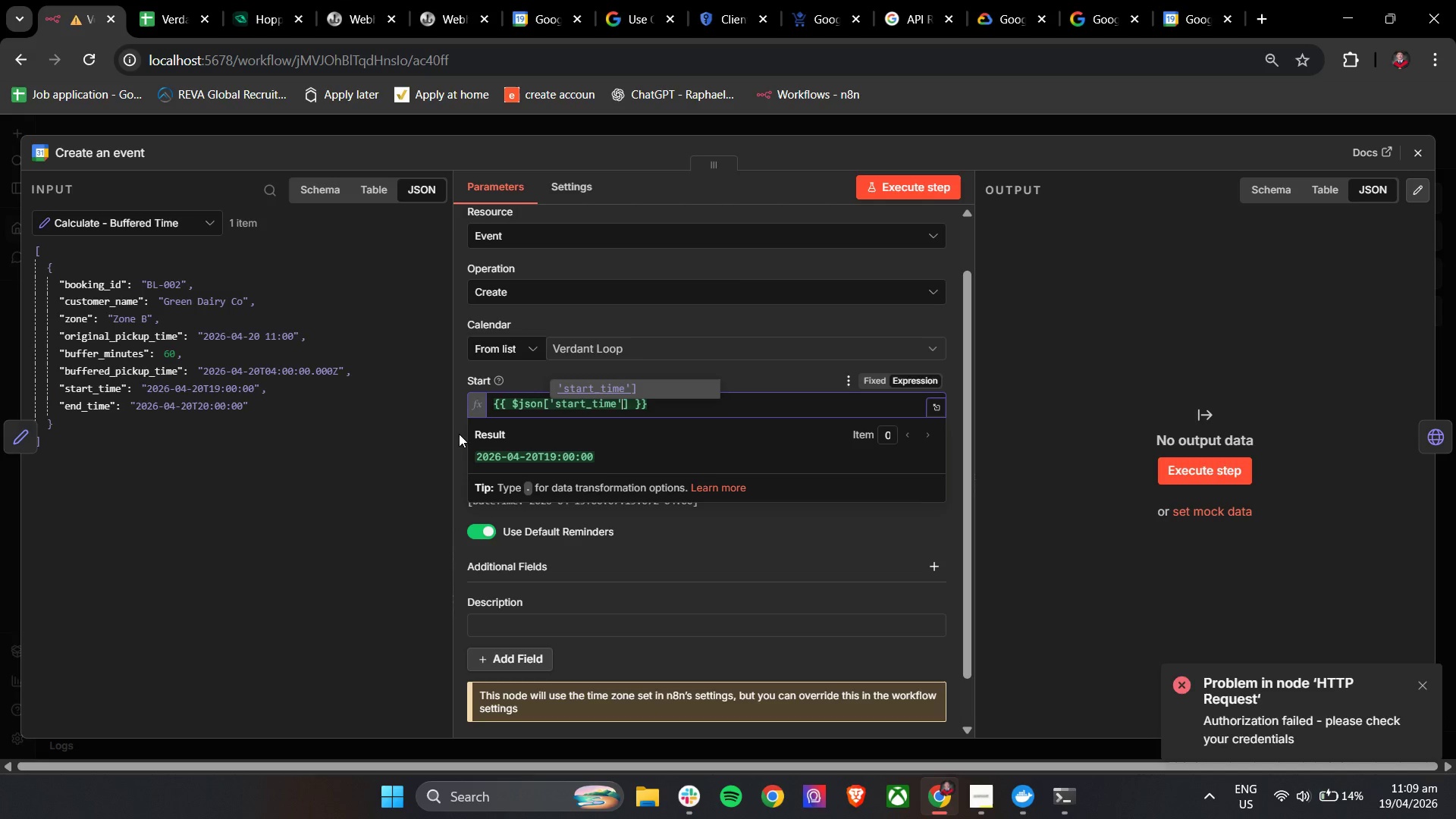 
left_click([455, 428])
 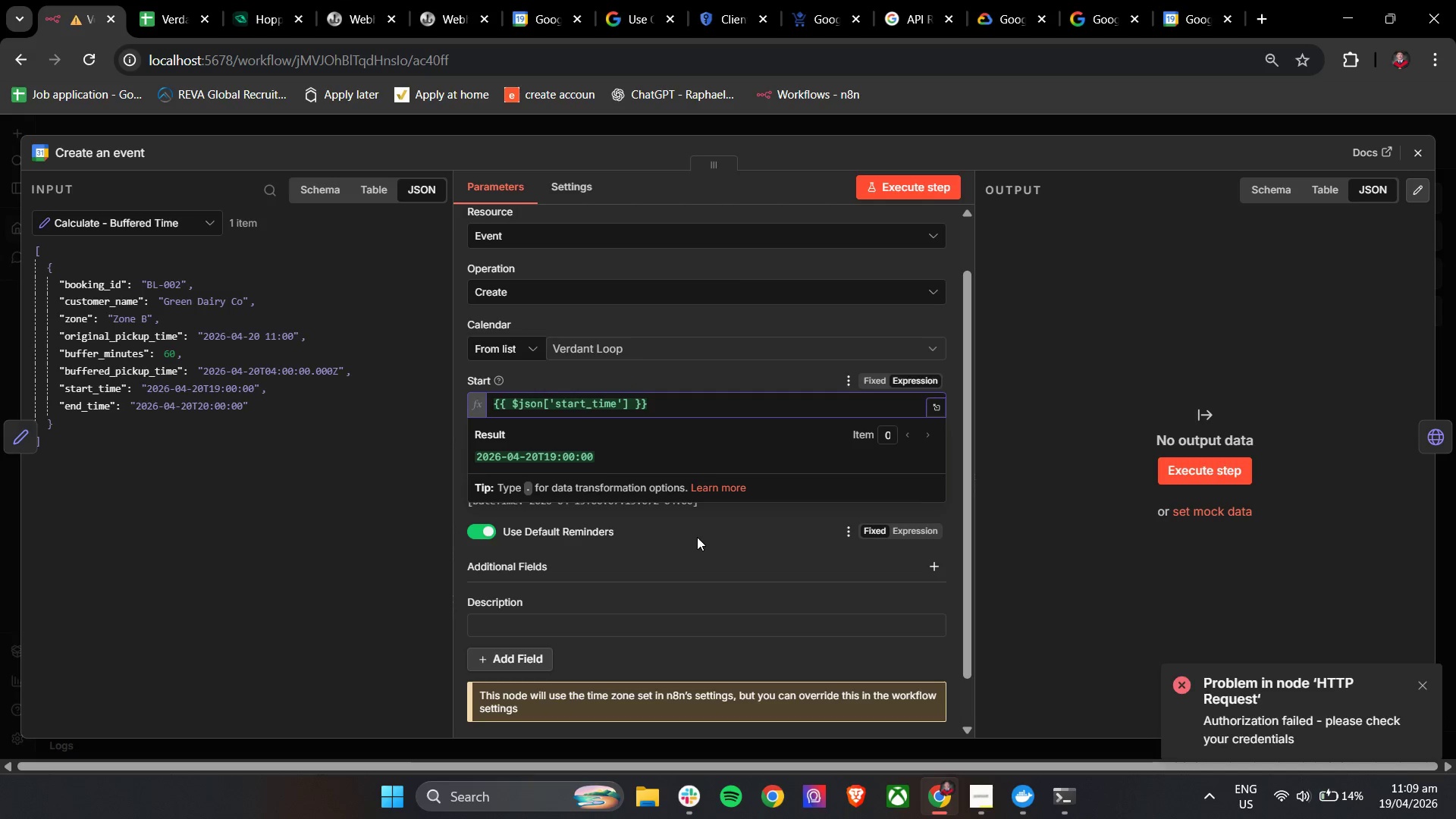 
left_click([709, 522])
 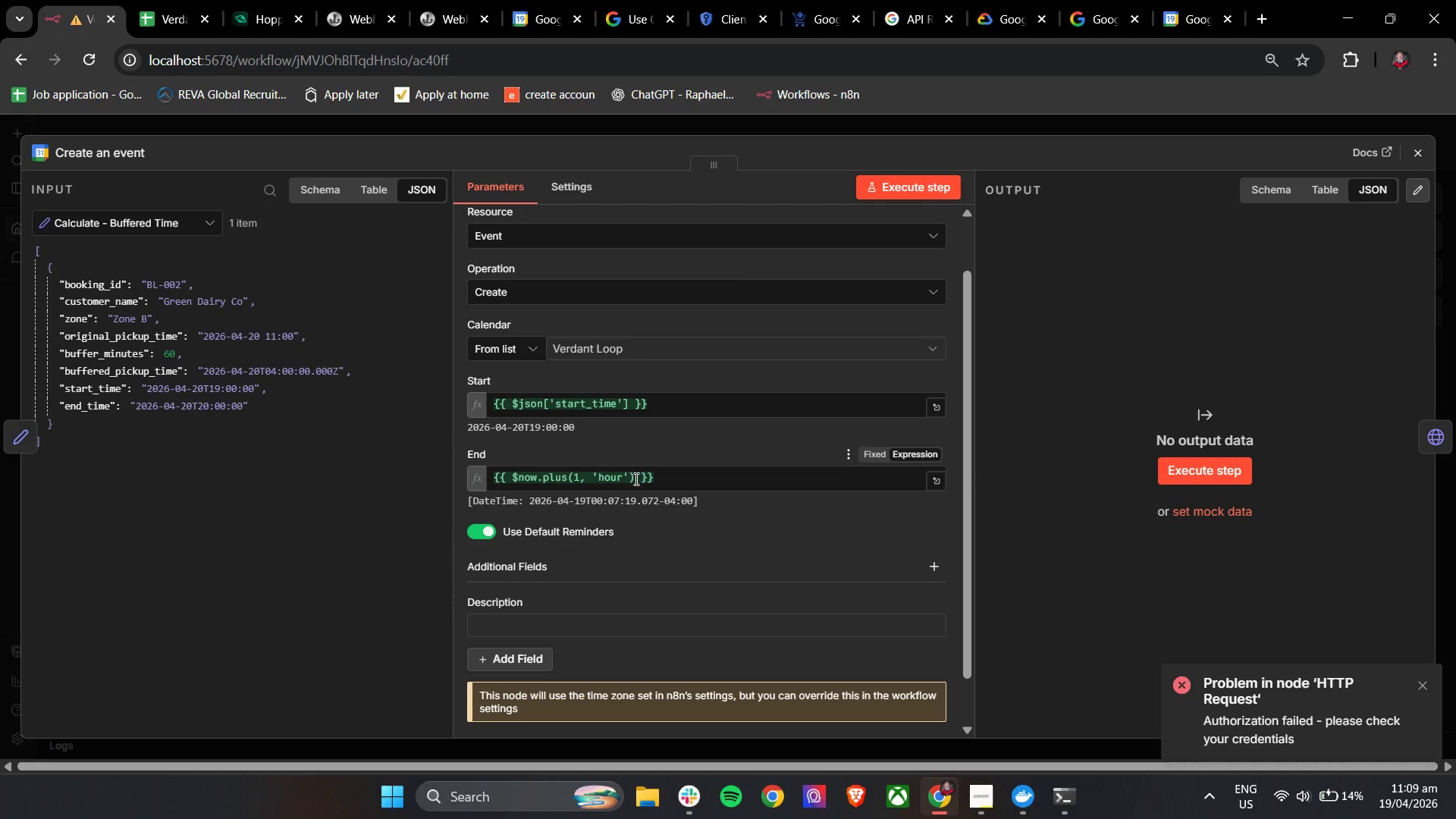 
double_click([635, 479])
 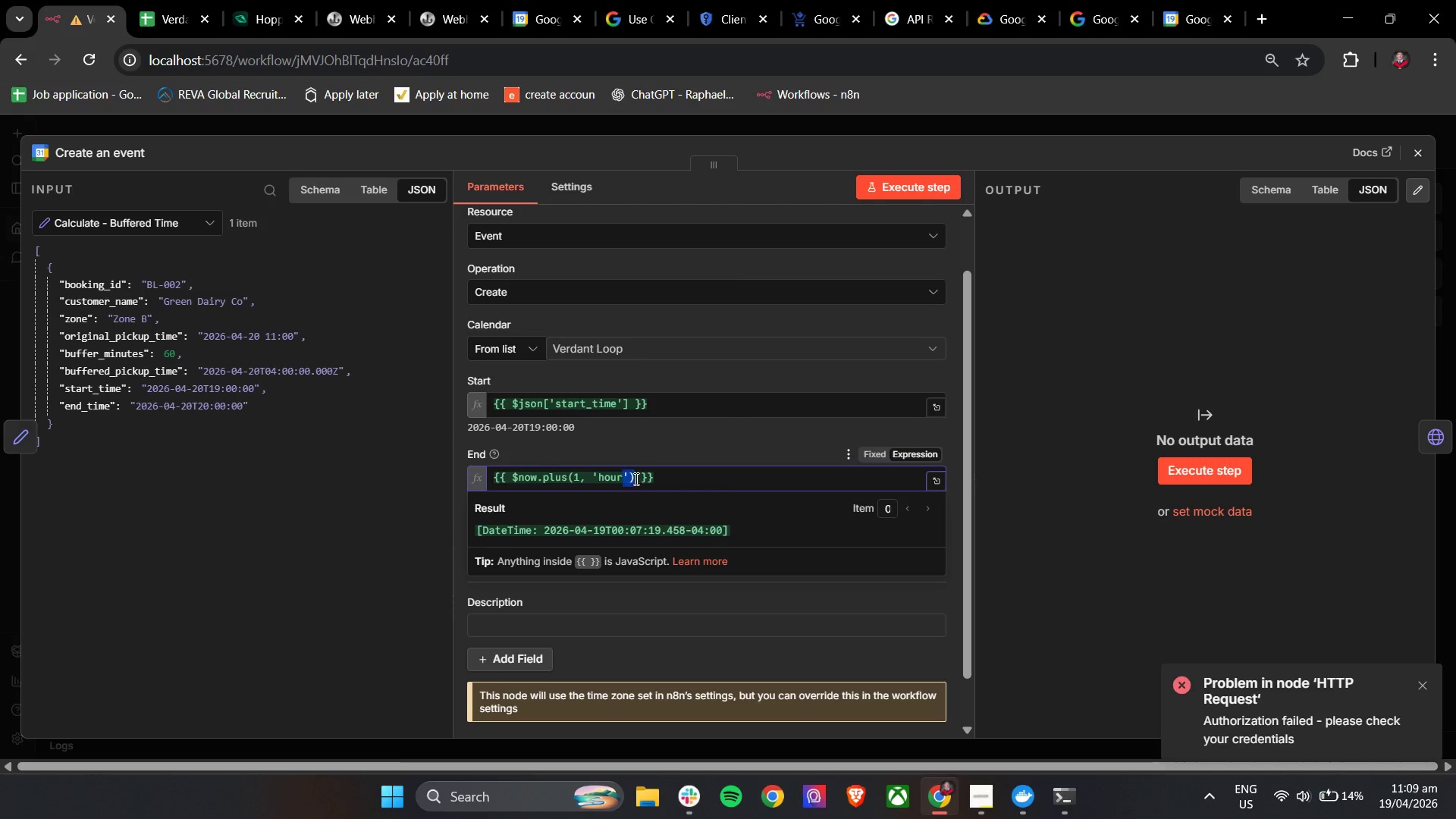 
triple_click([635, 479])
 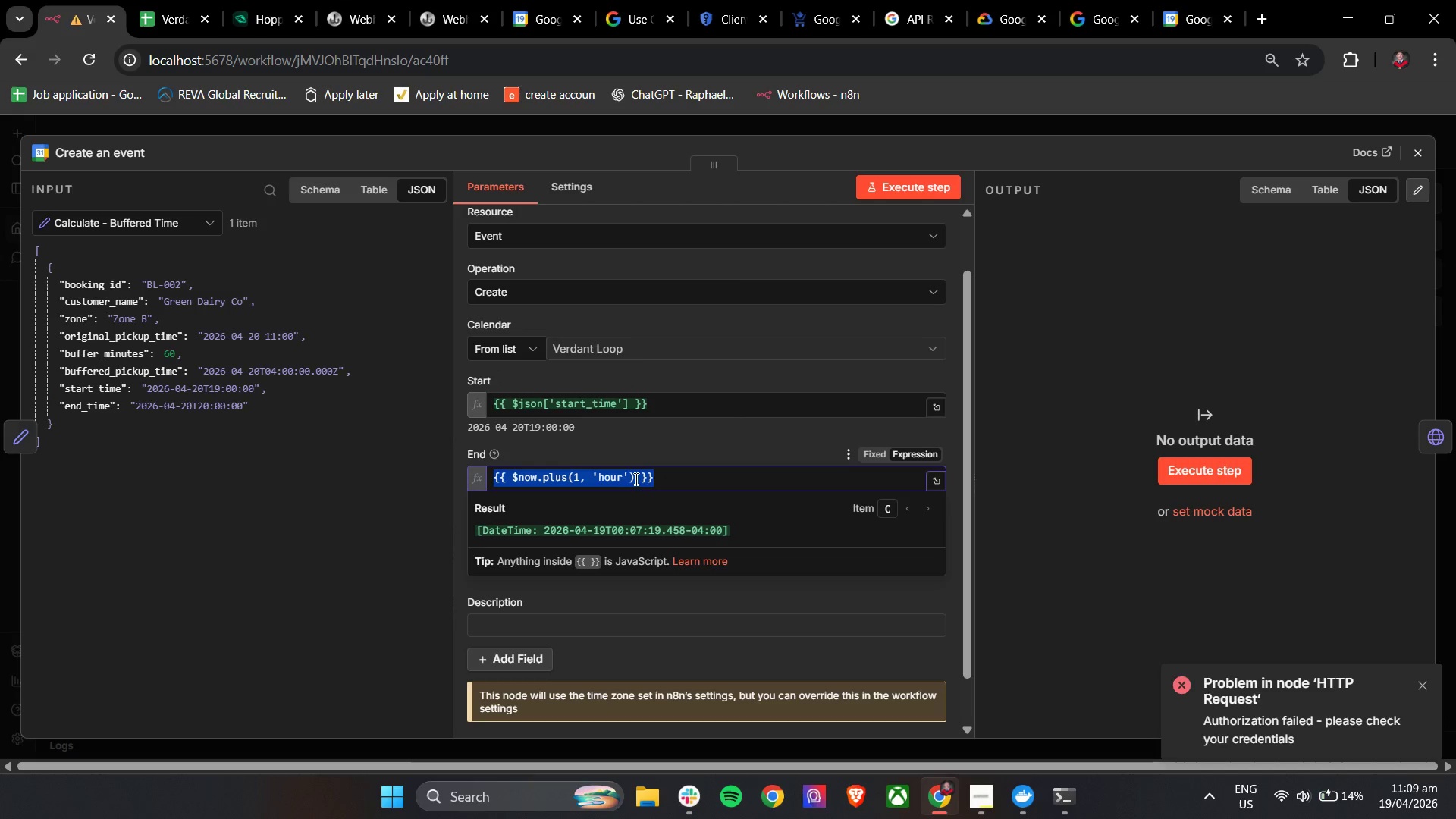 
triple_click([635, 479])
 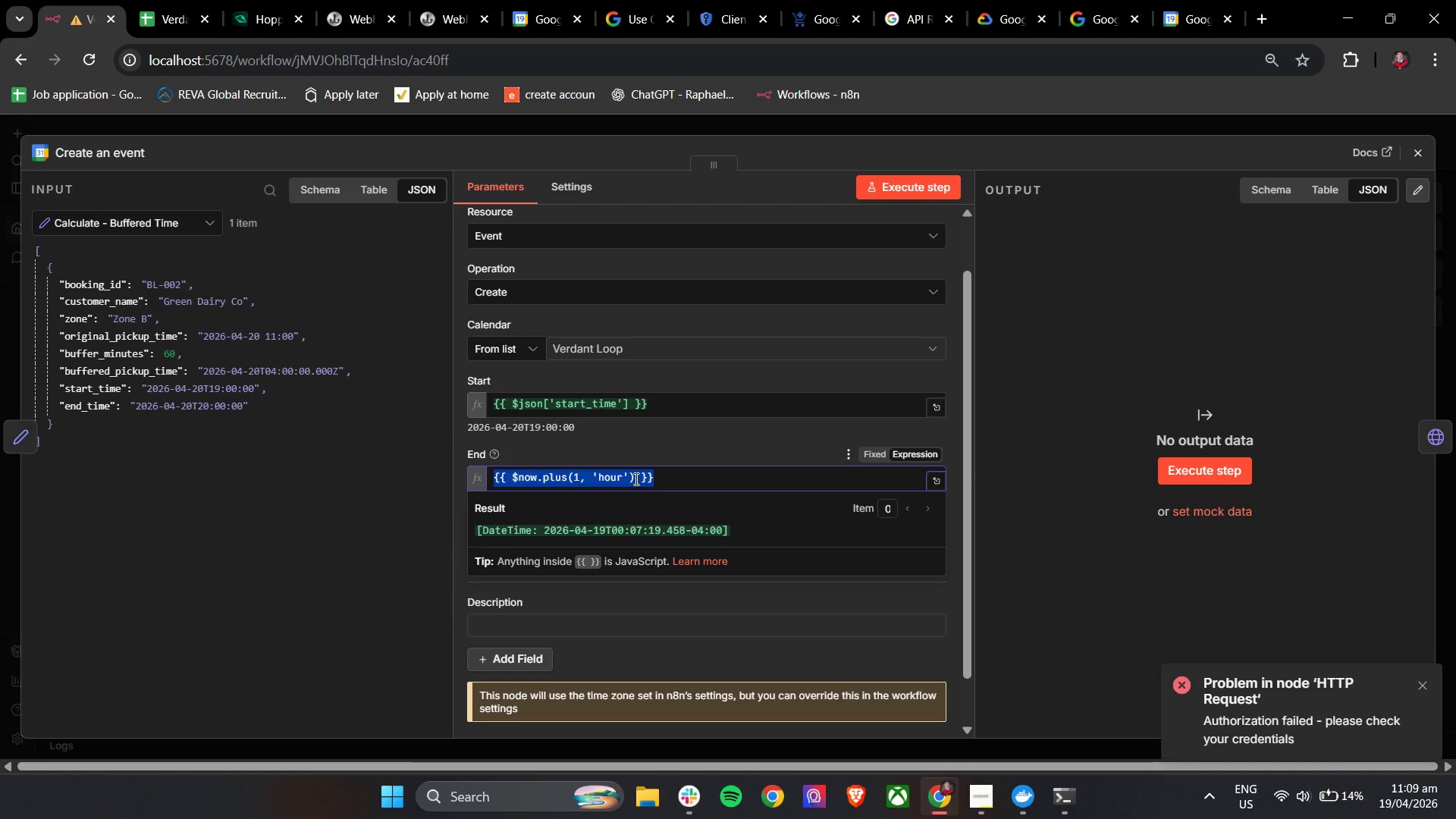 
key(Shift+BracketLeft)
 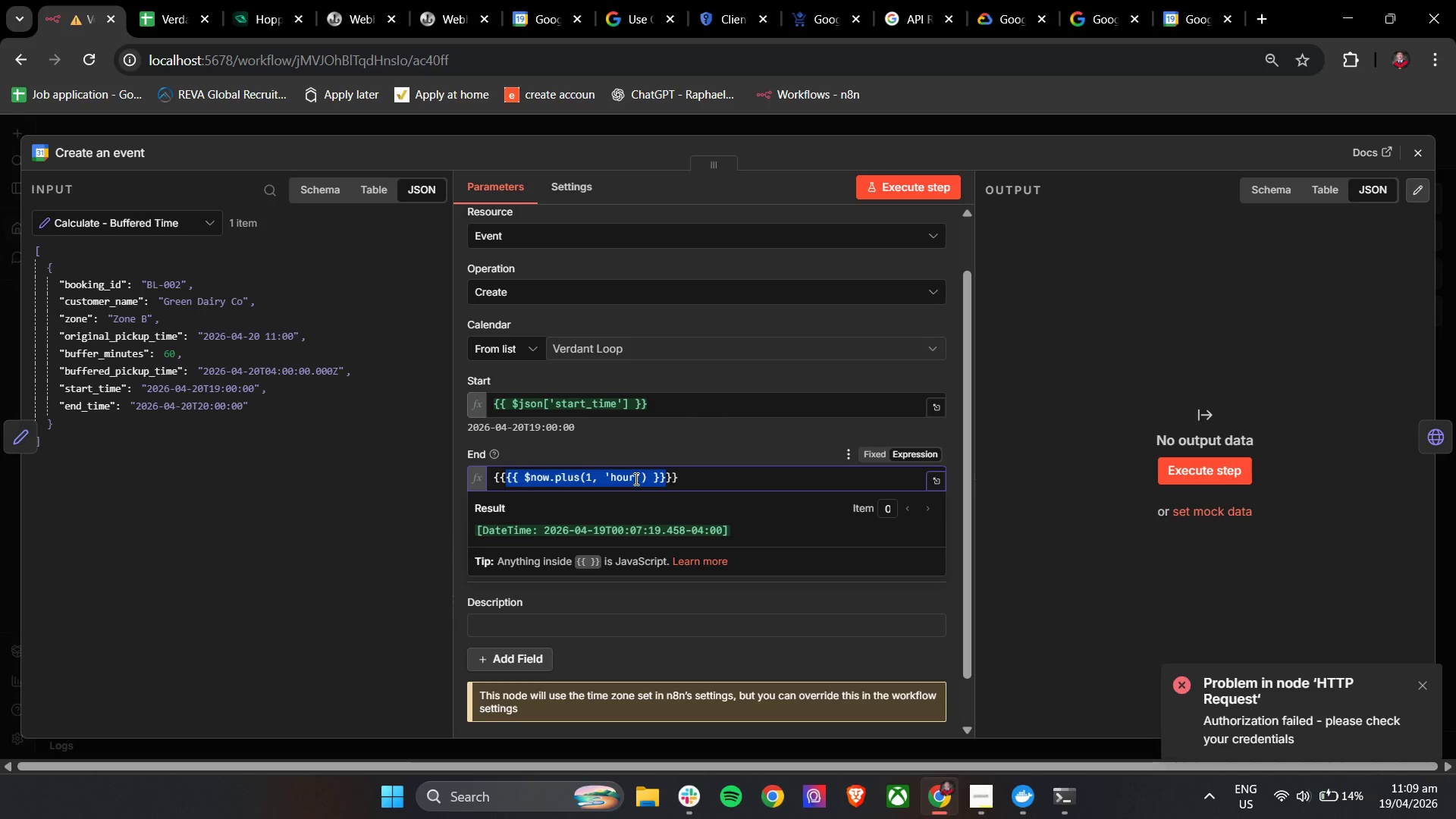 
key(Shift+BracketLeft)
 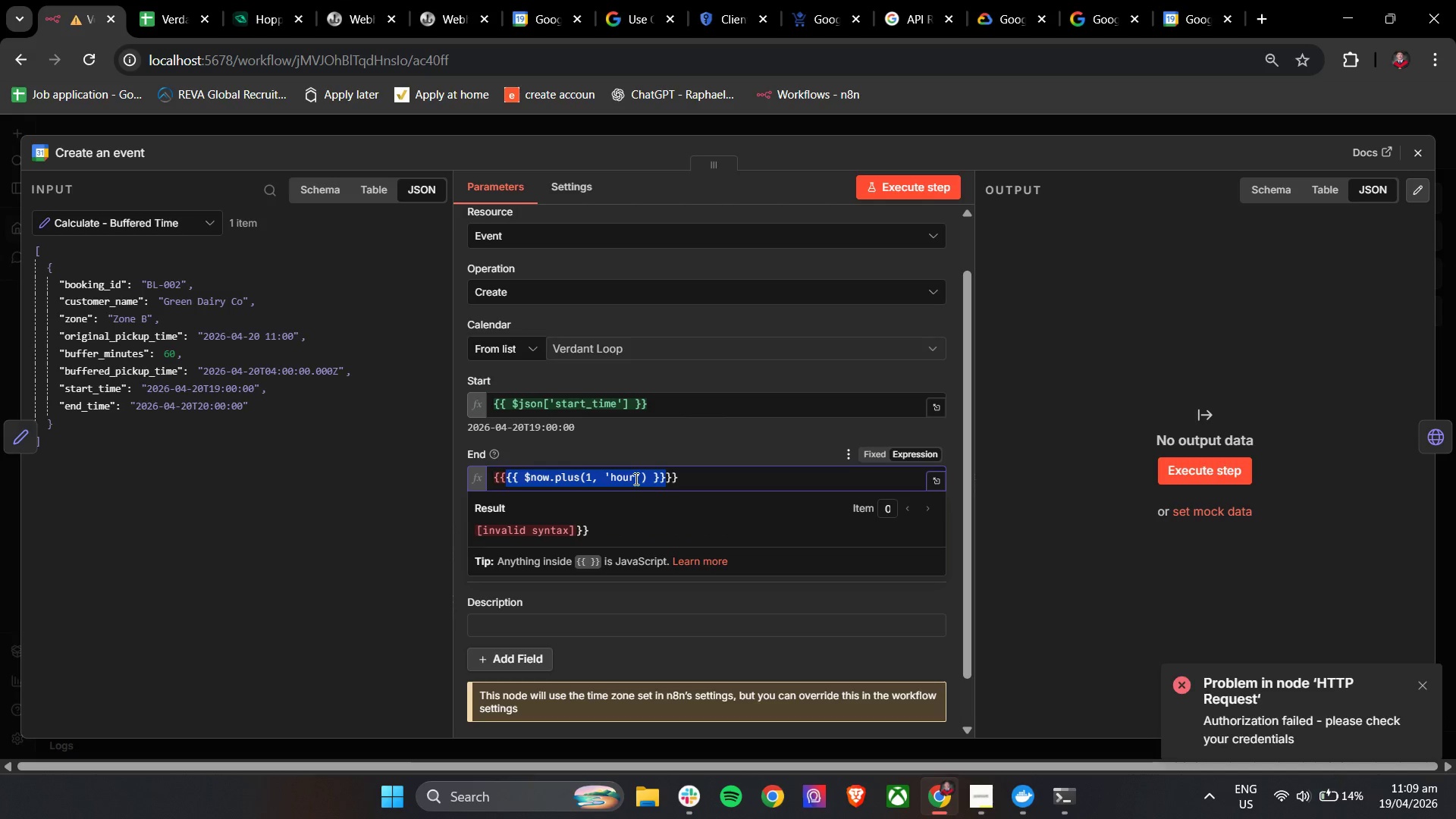 
key(Control+A)
 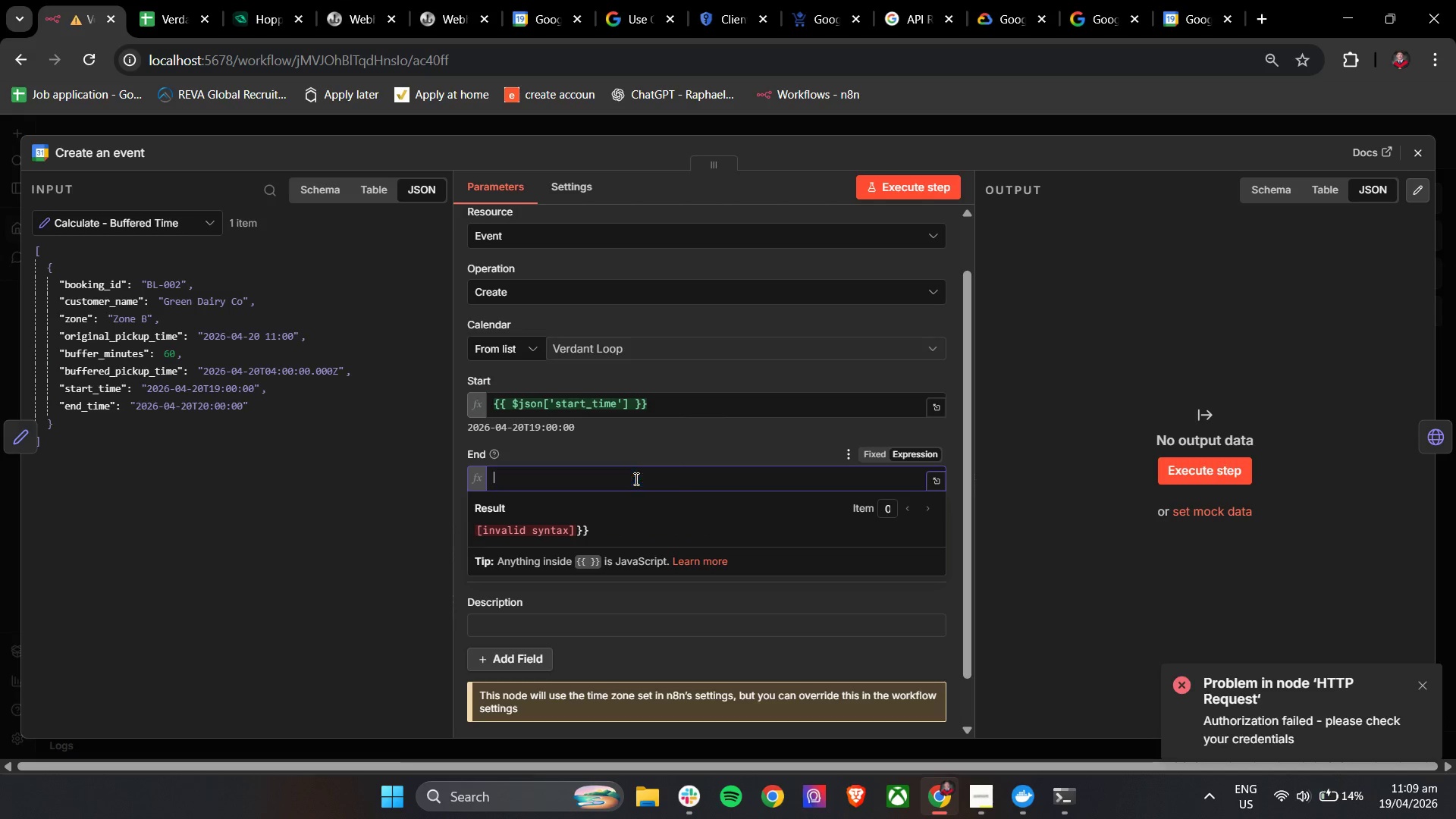 
key(Backspace)
 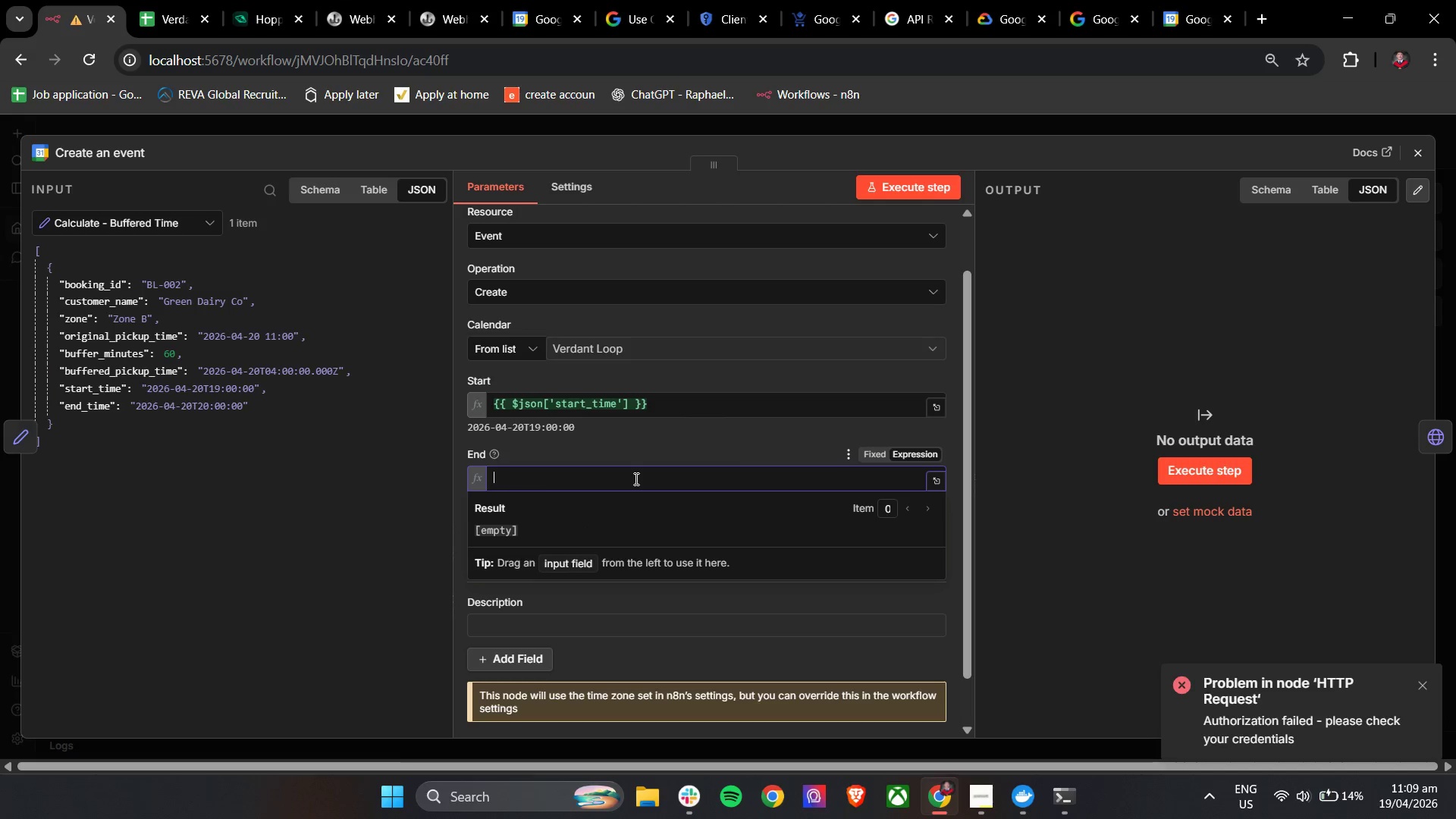 
key(Shift+BracketLeft)
 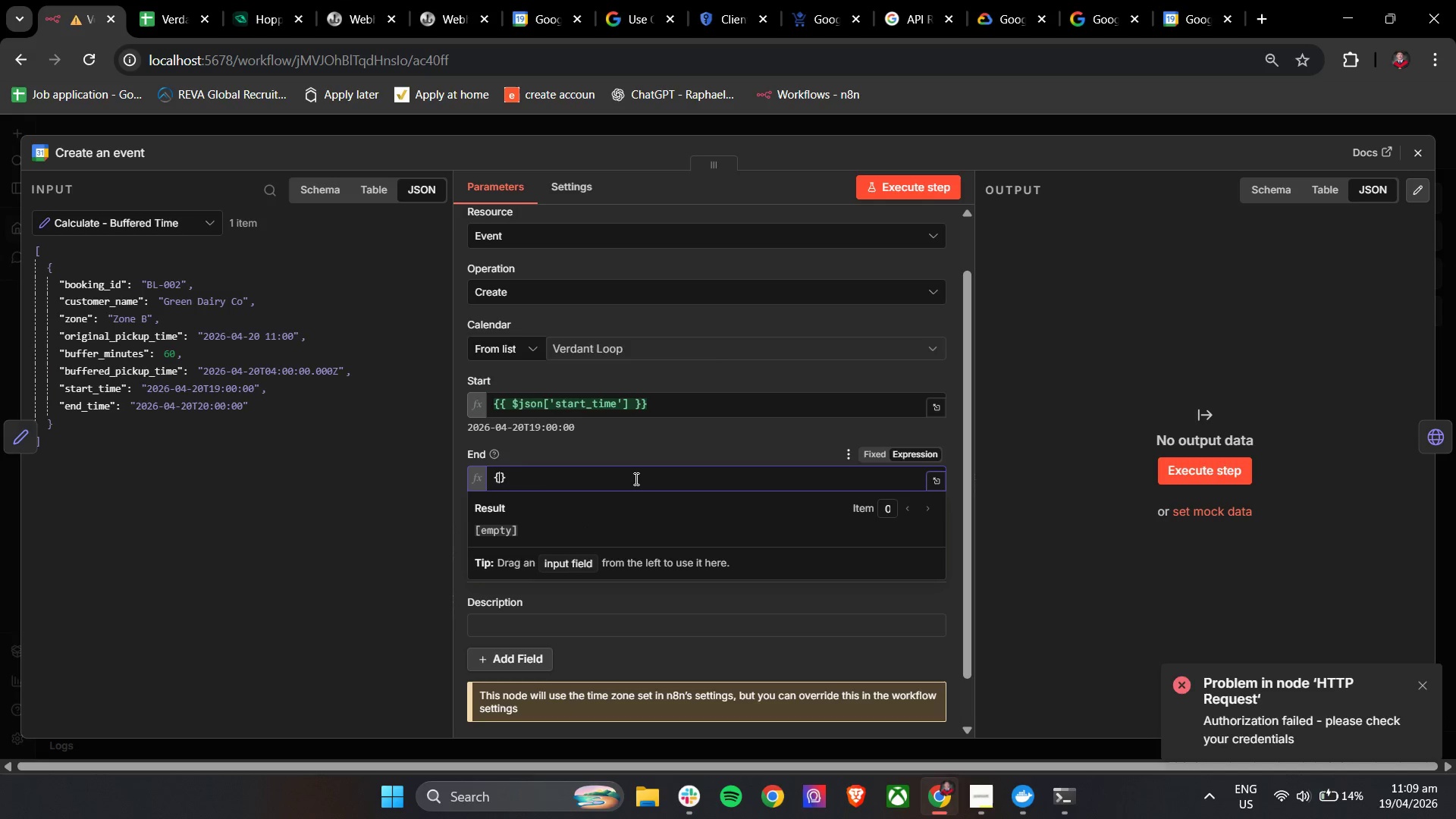 
key(Shift+BracketLeft)
 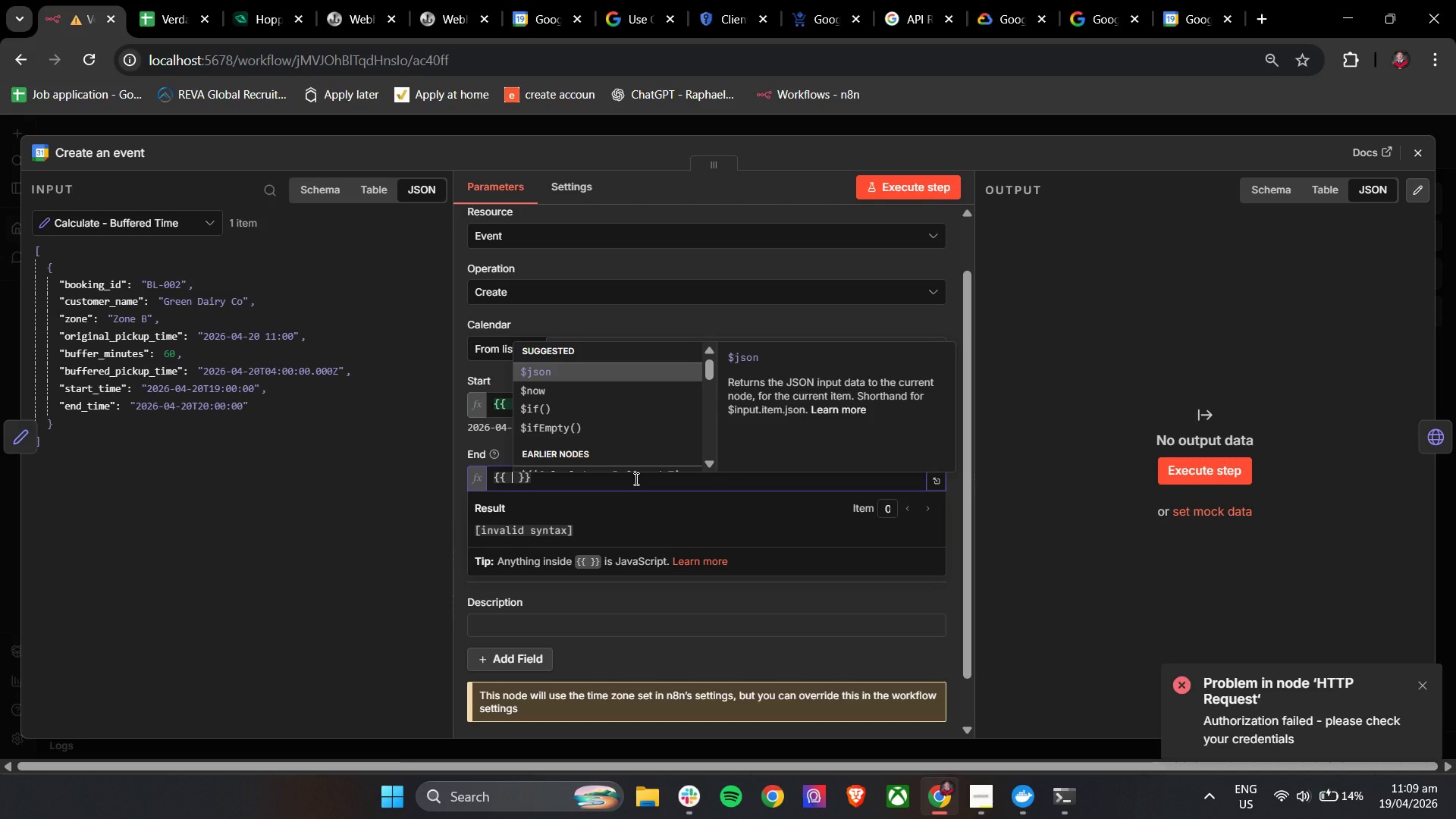 
key(Enter)
 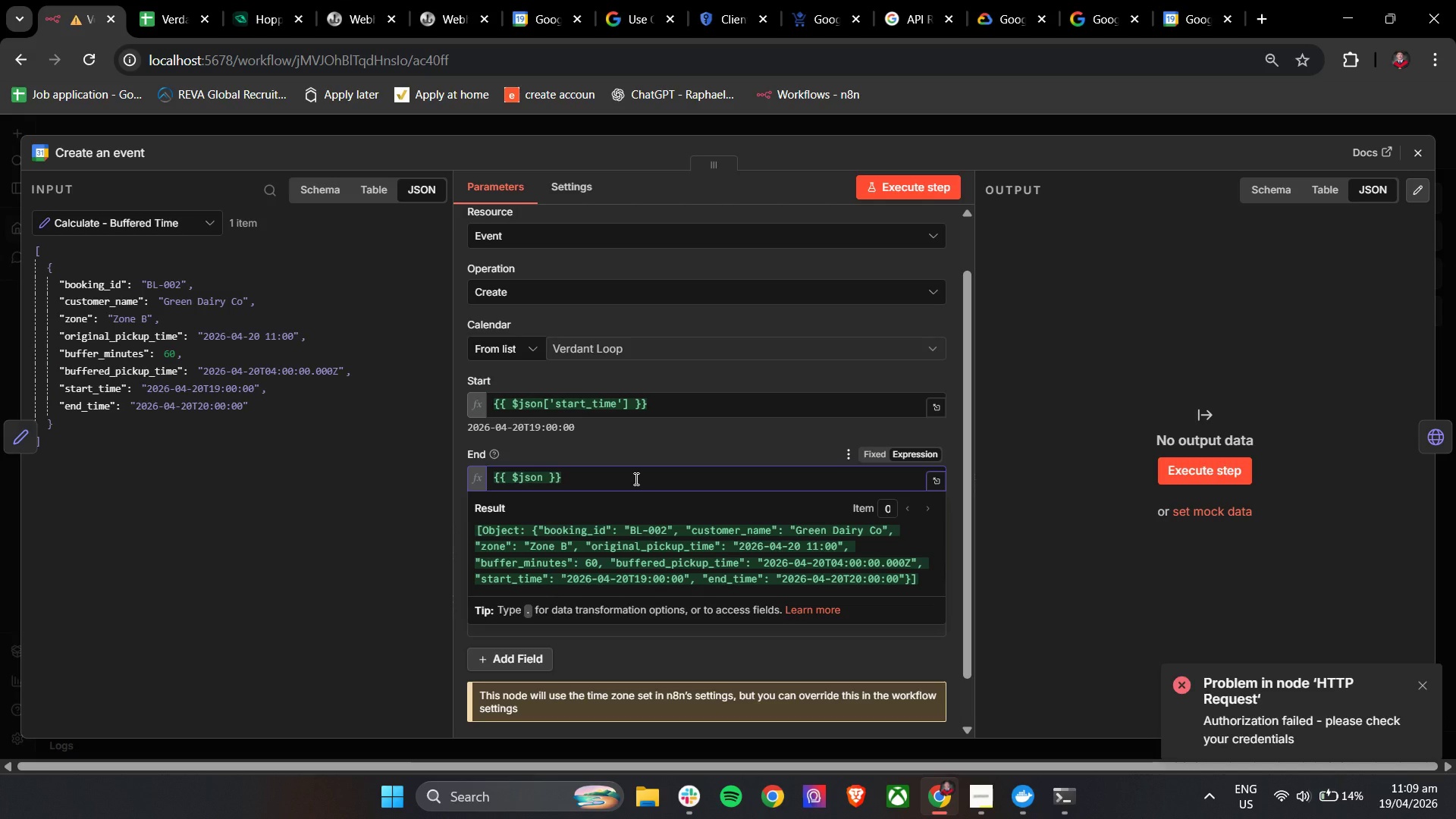 
wait(6.84)
 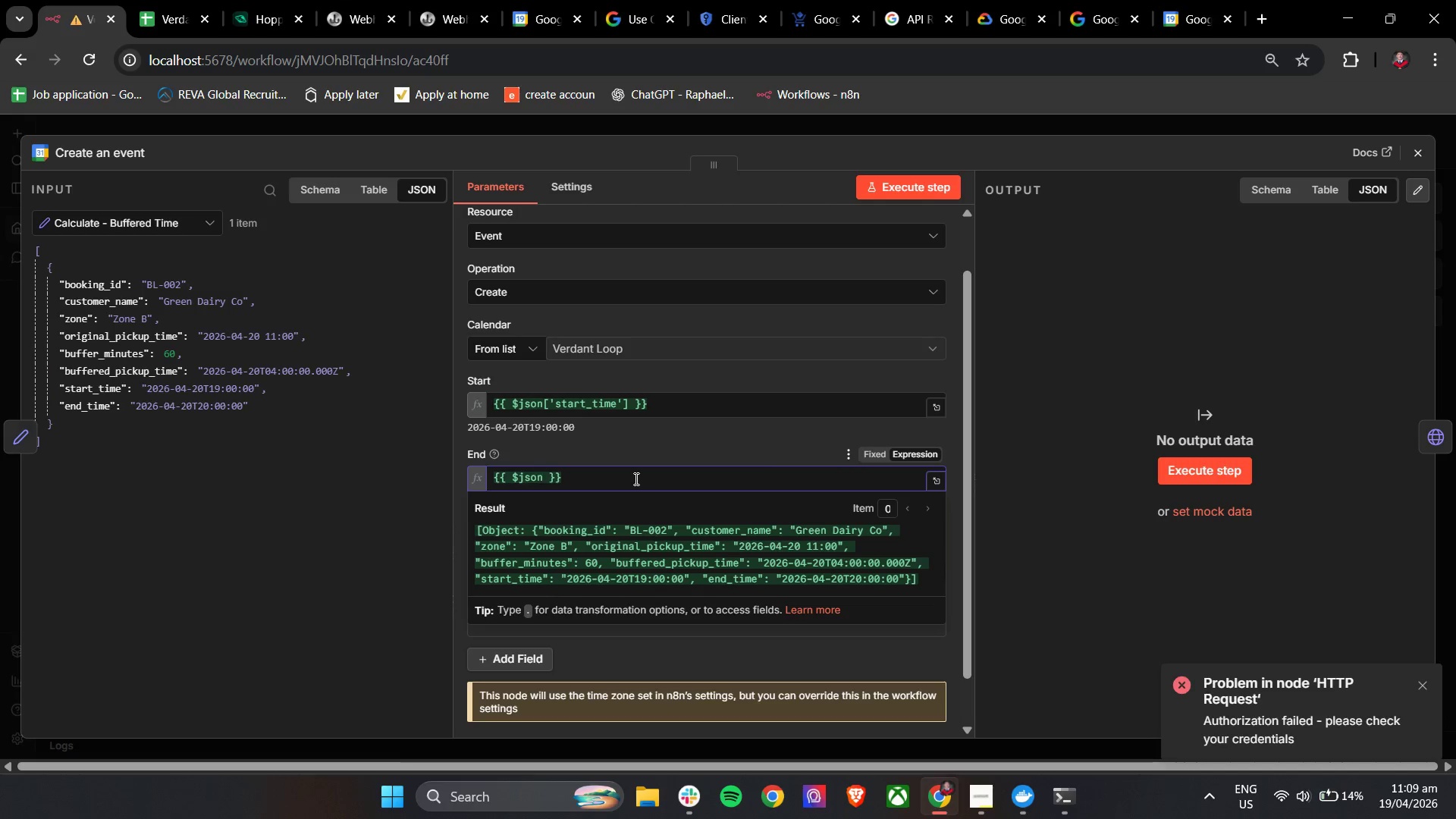 
key(BracketLeft)
 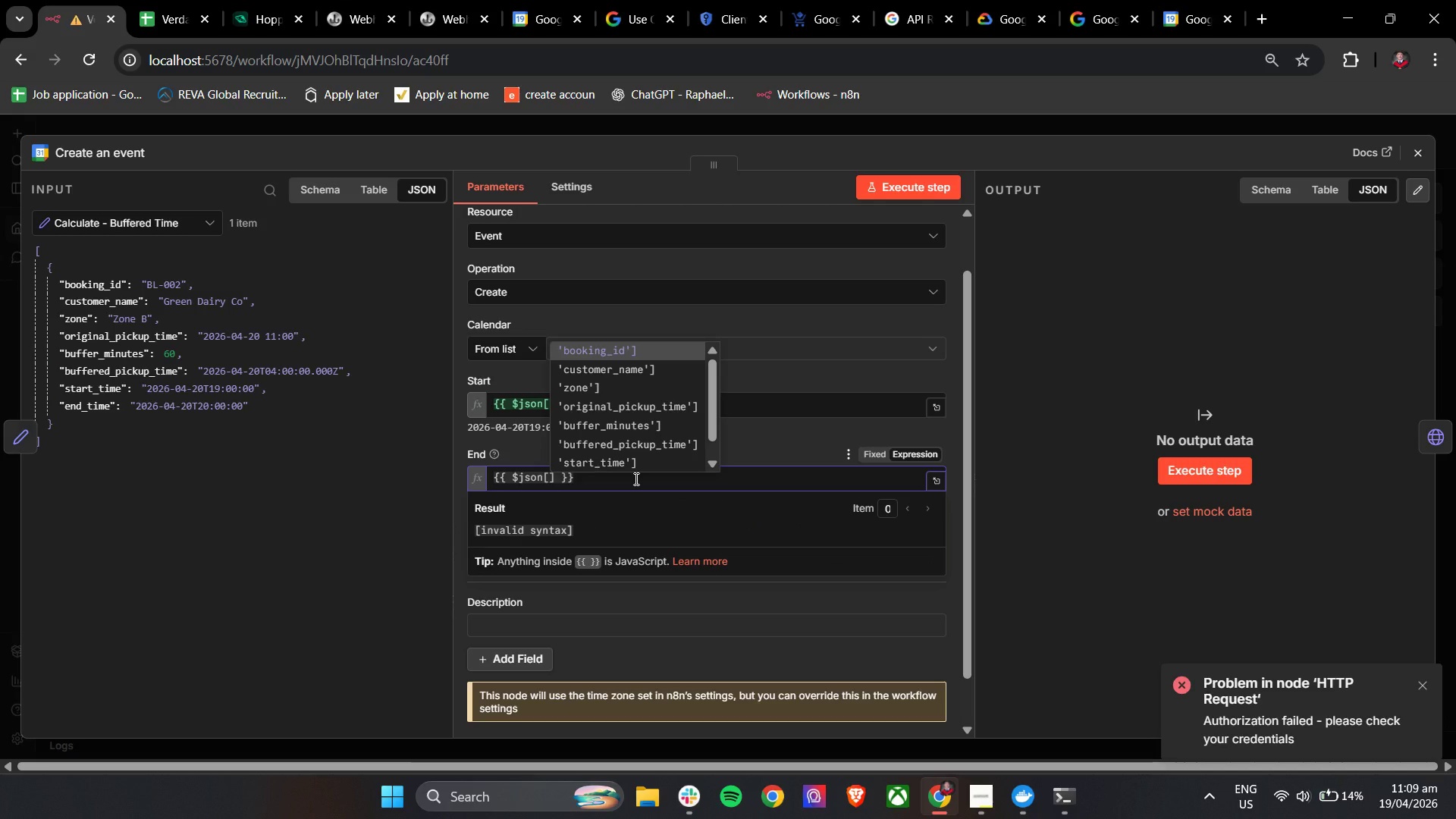 
wait(5.47)
 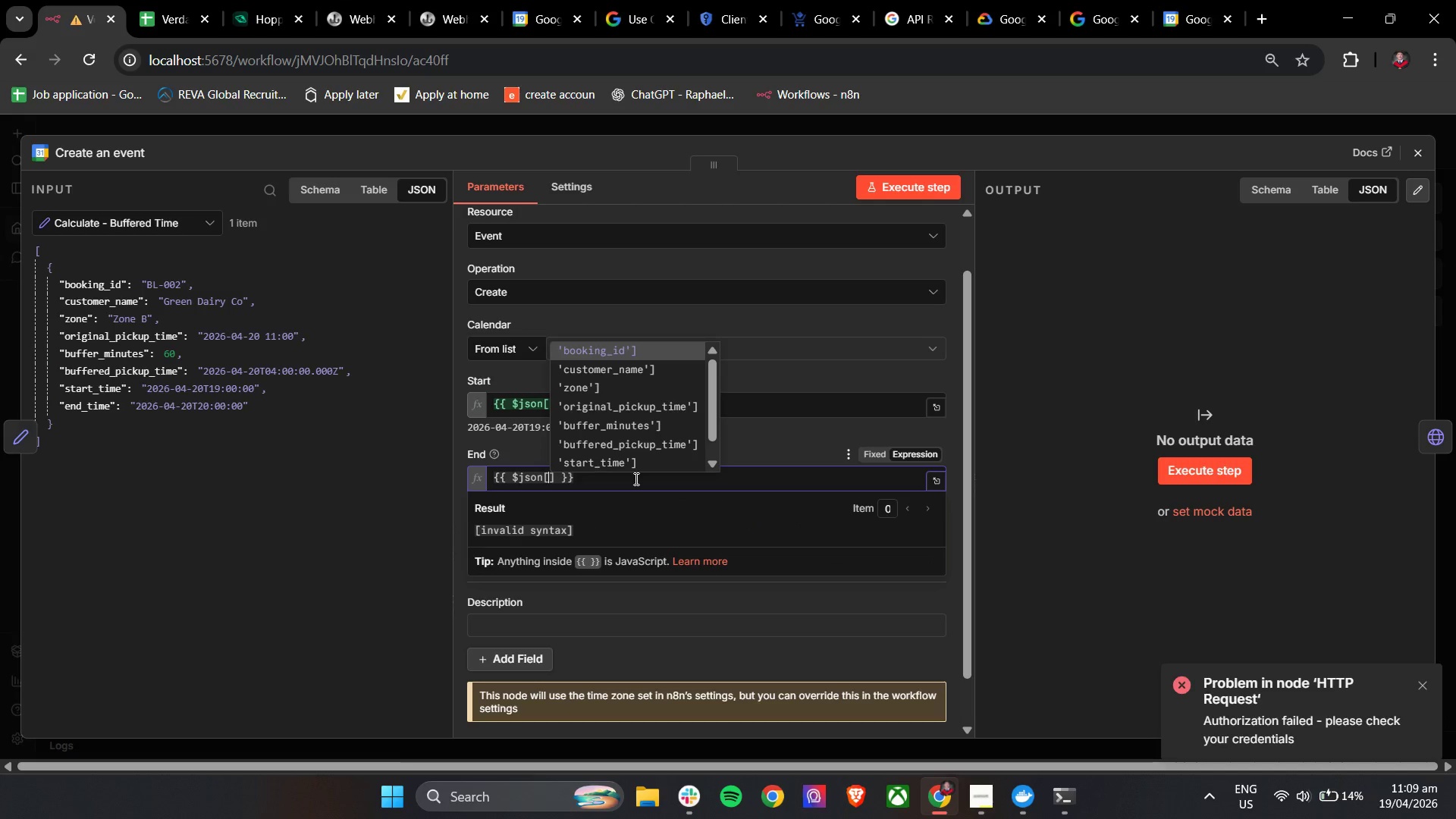 
key(ArrowUp)
 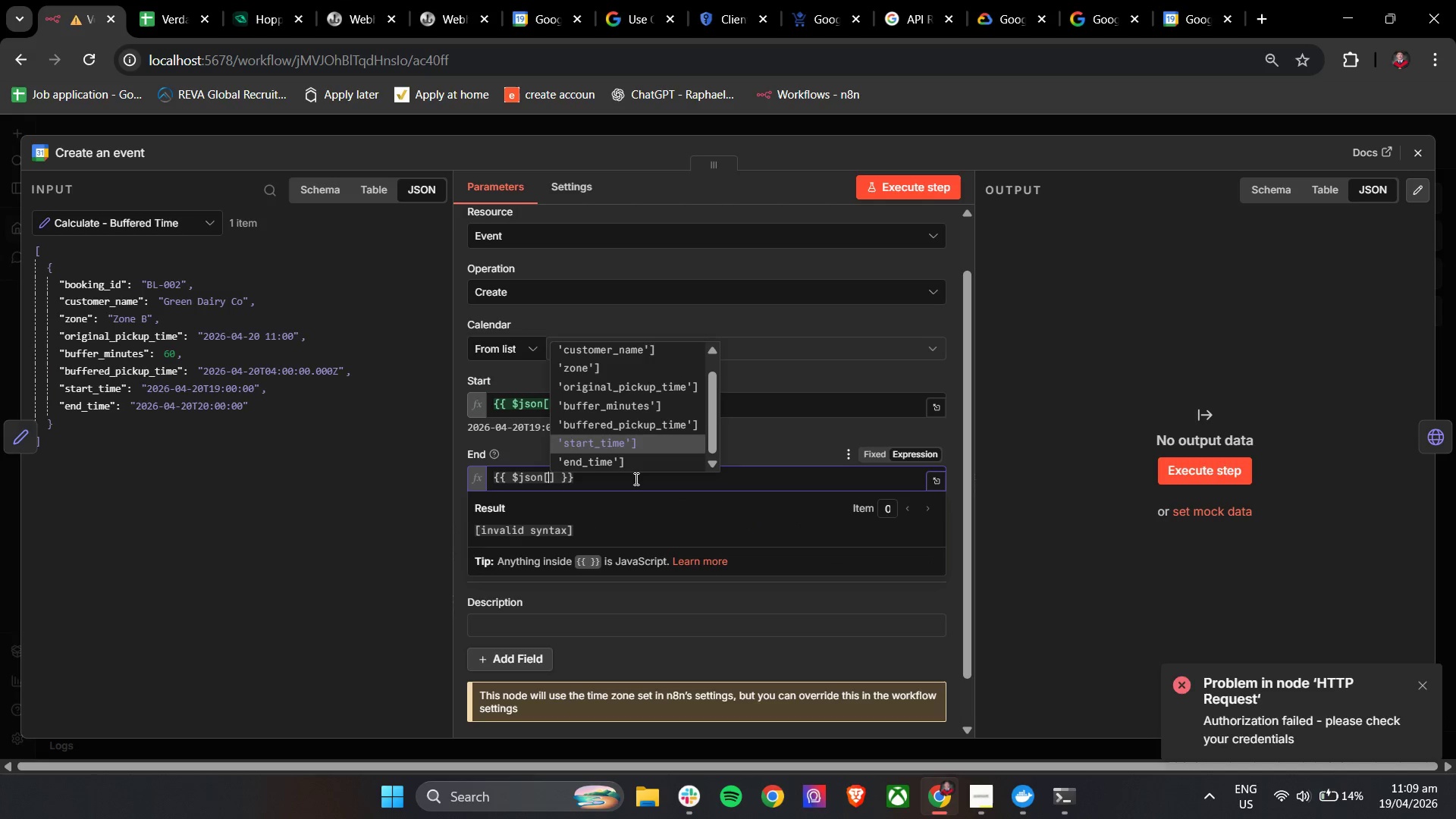 
key(ArrowUp)
 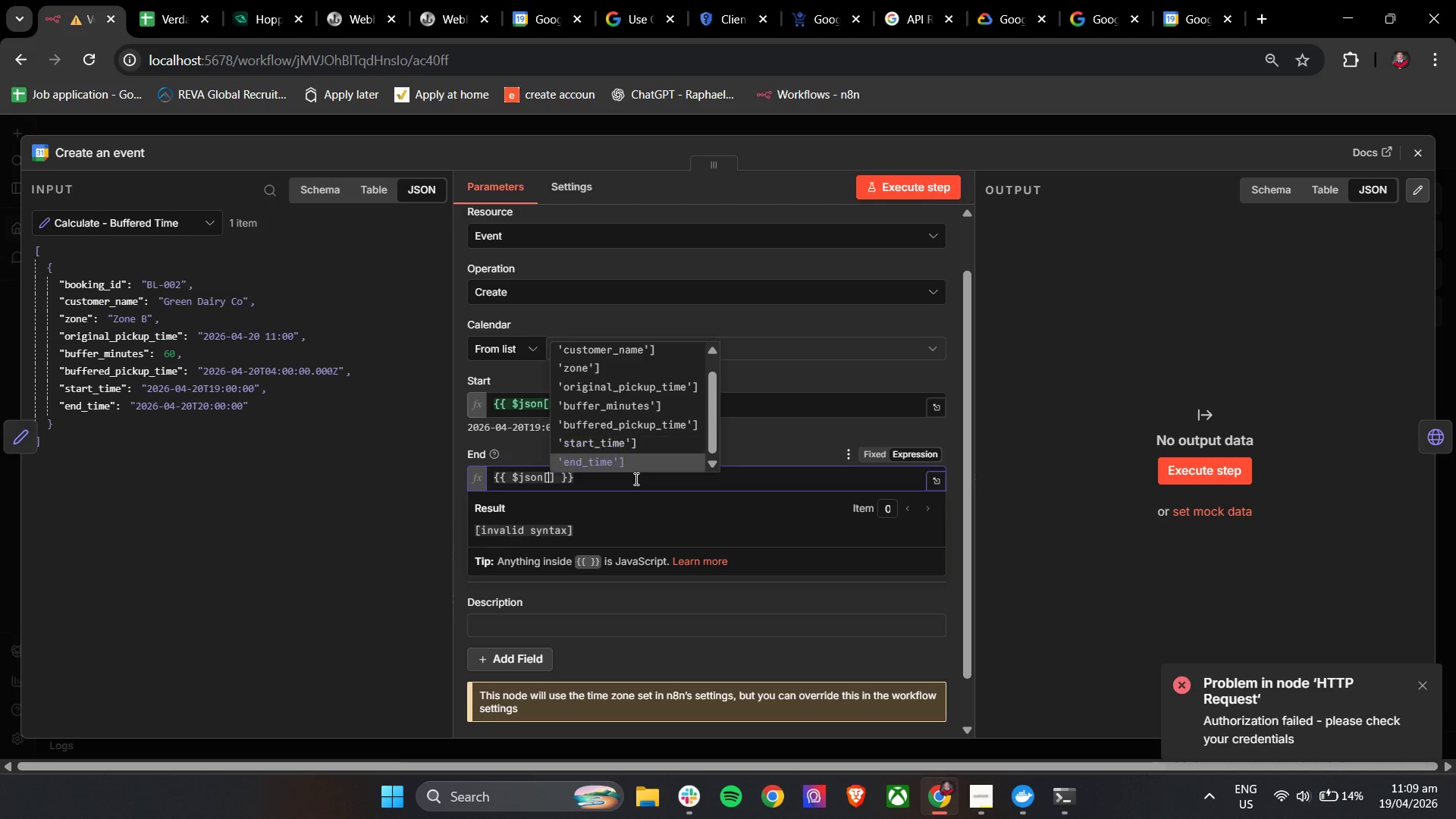 
key(ArrowDown)
 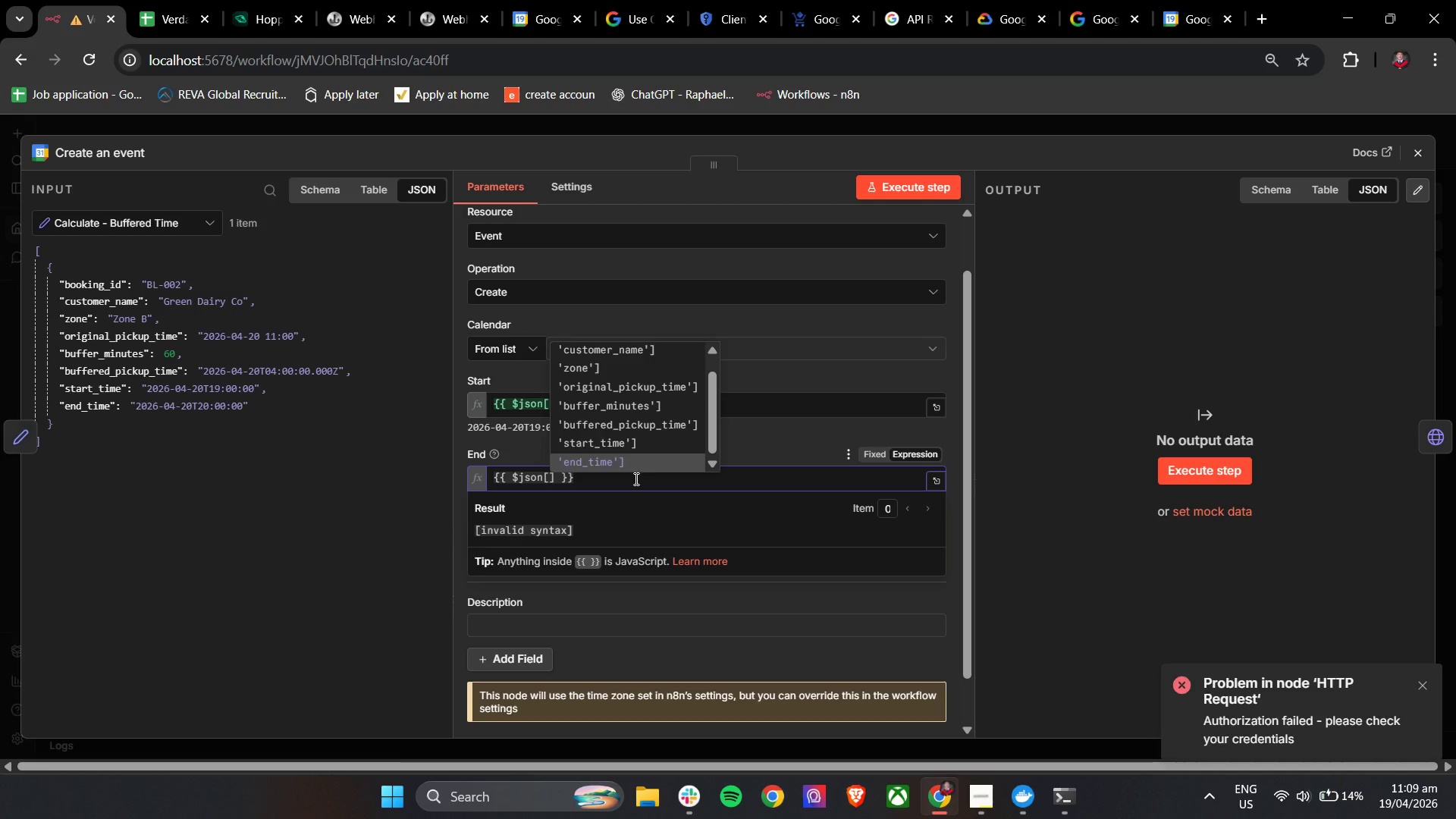 
key(Enter)
 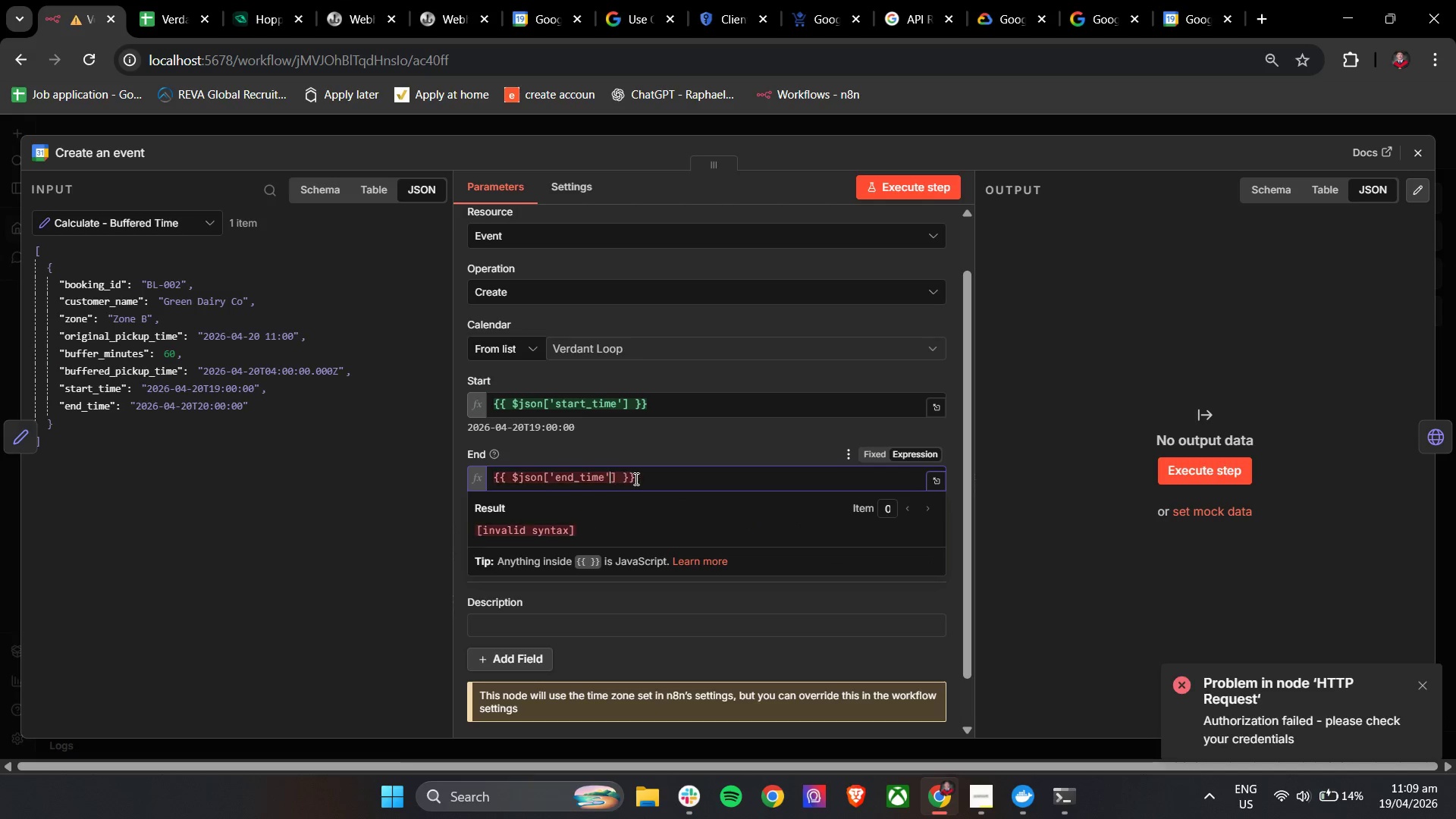 
key(Backspace)
 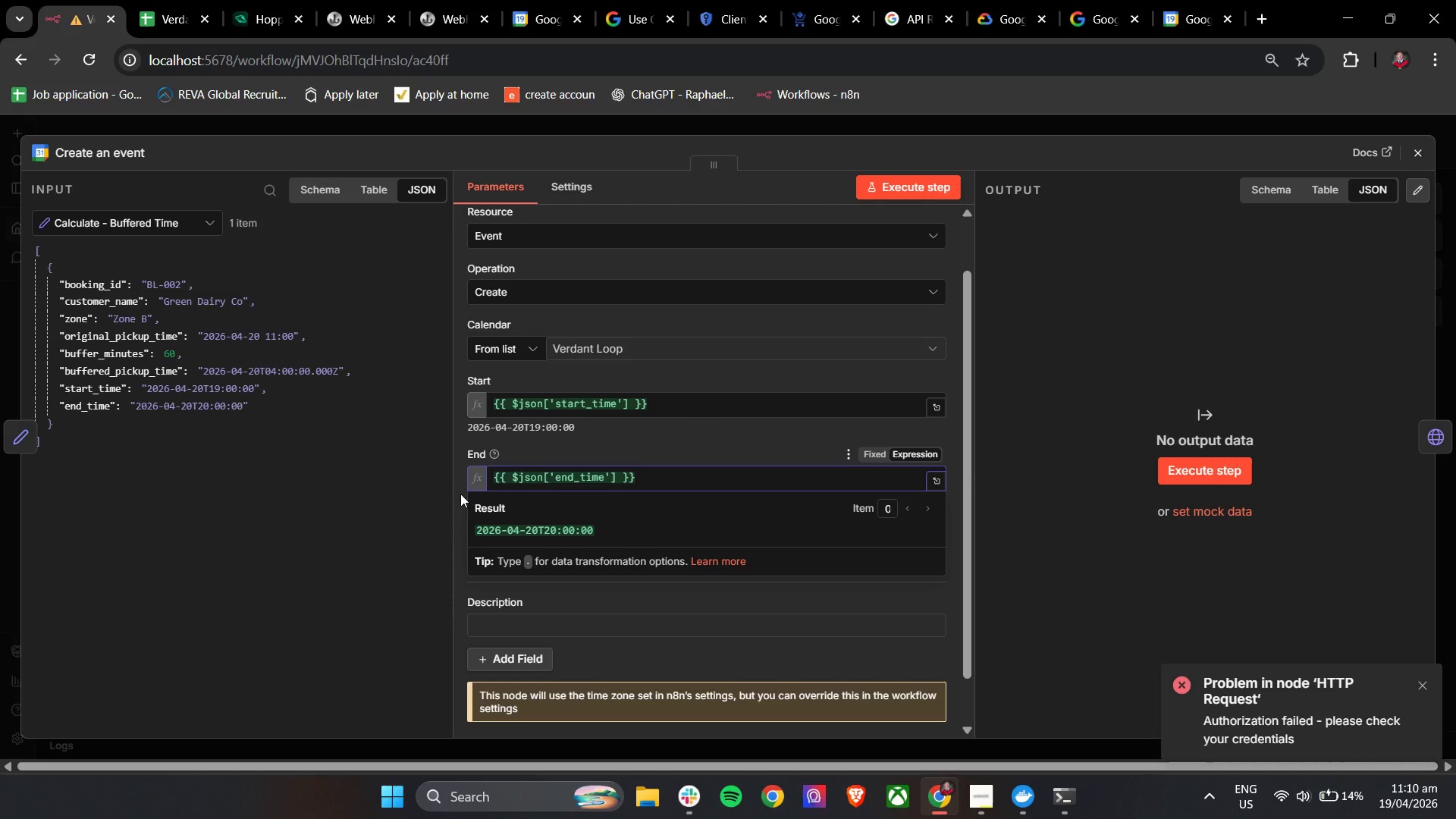 
left_click([458, 506])
 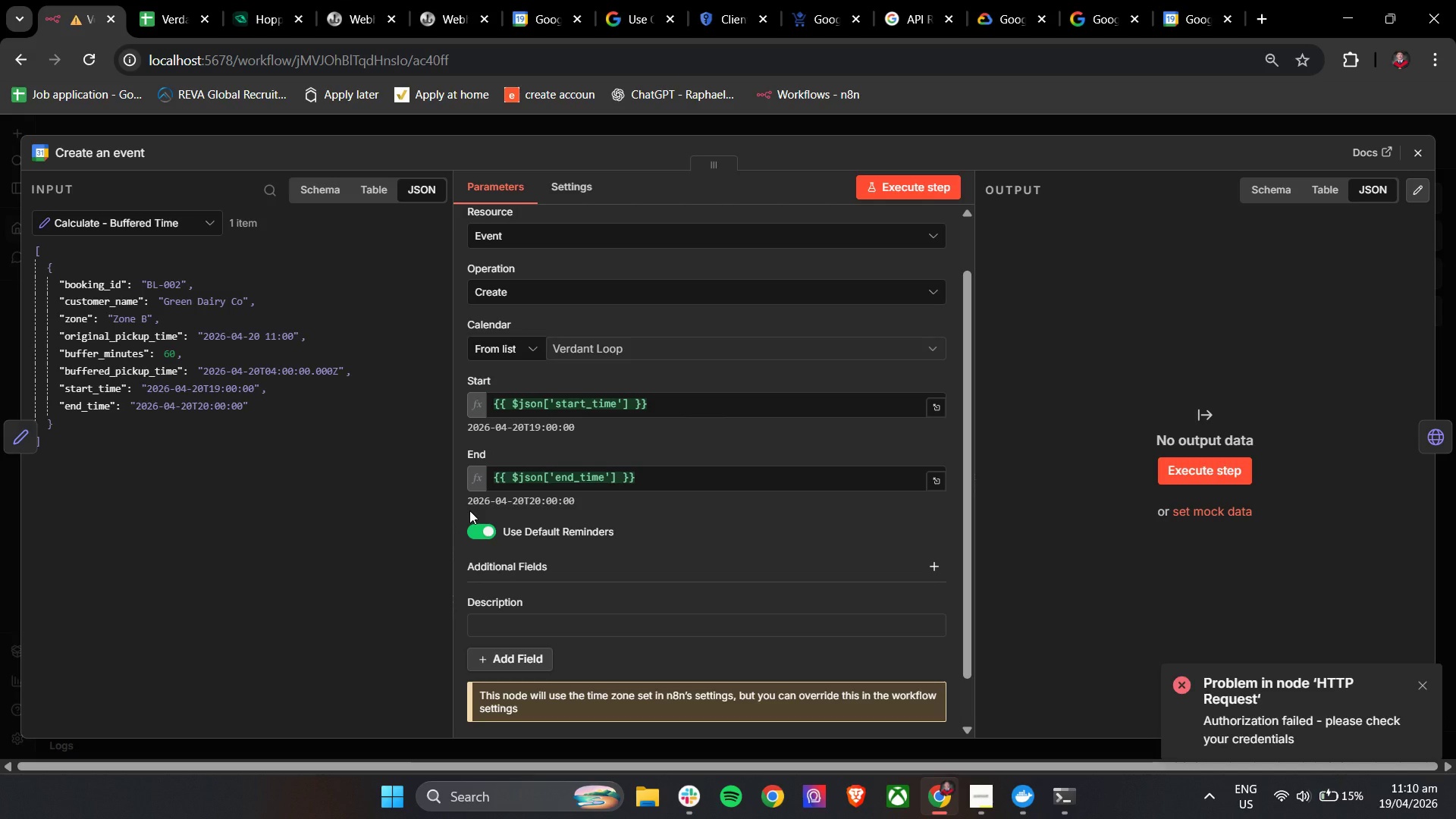 
wait(39.41)
 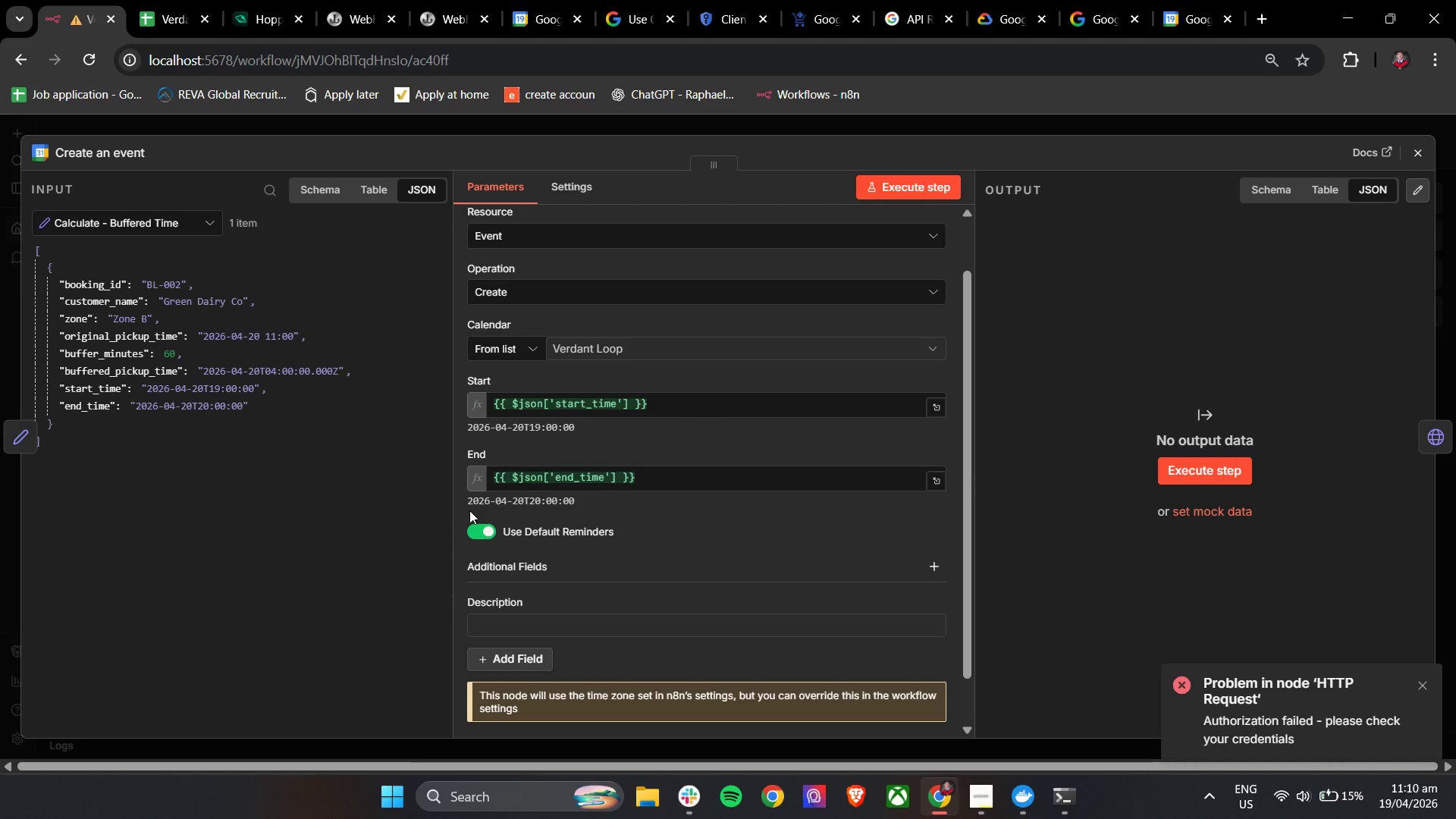 
left_click([576, 629])
 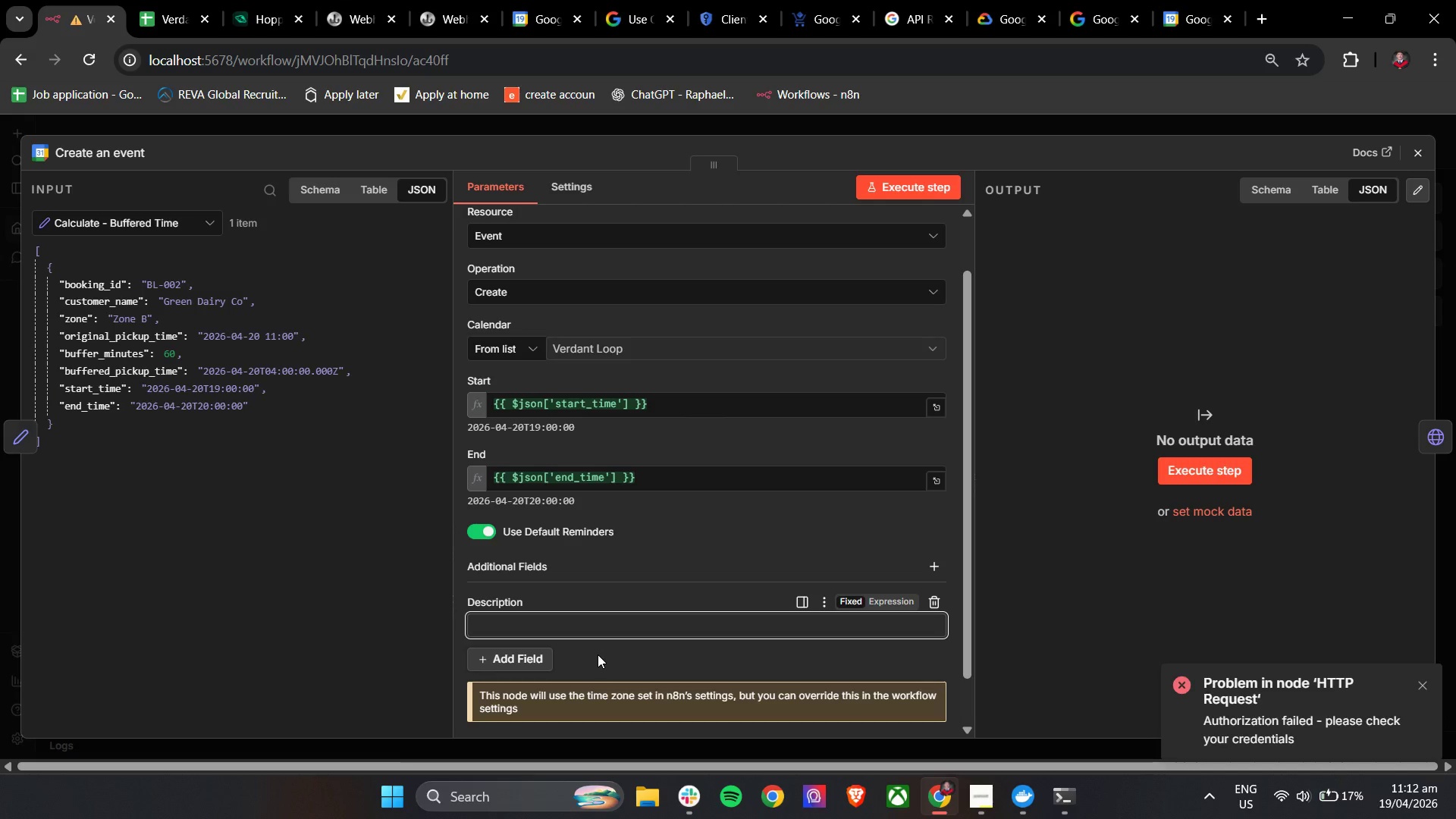 
wait(106.27)
 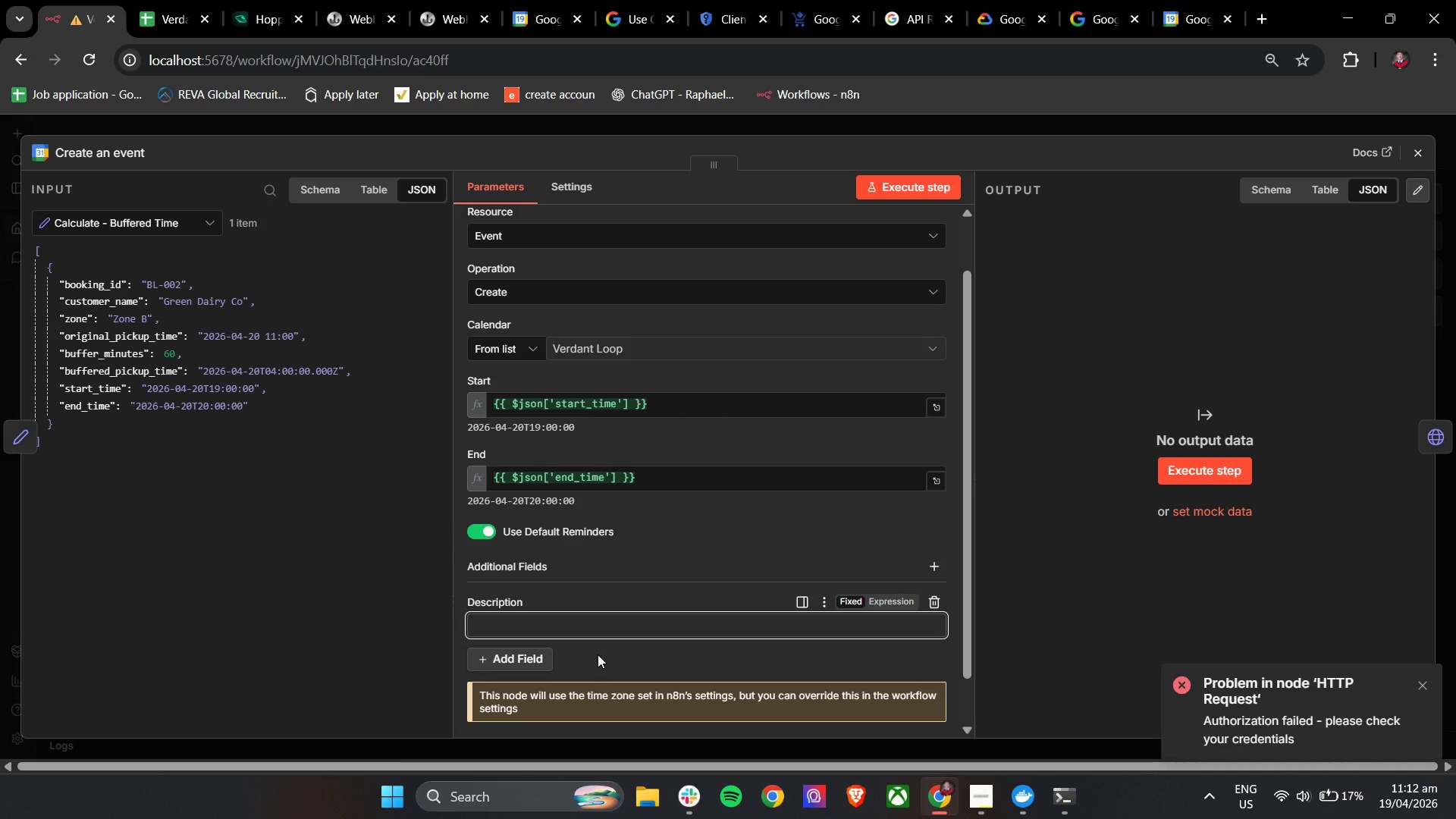 
left_click([686, 801])
 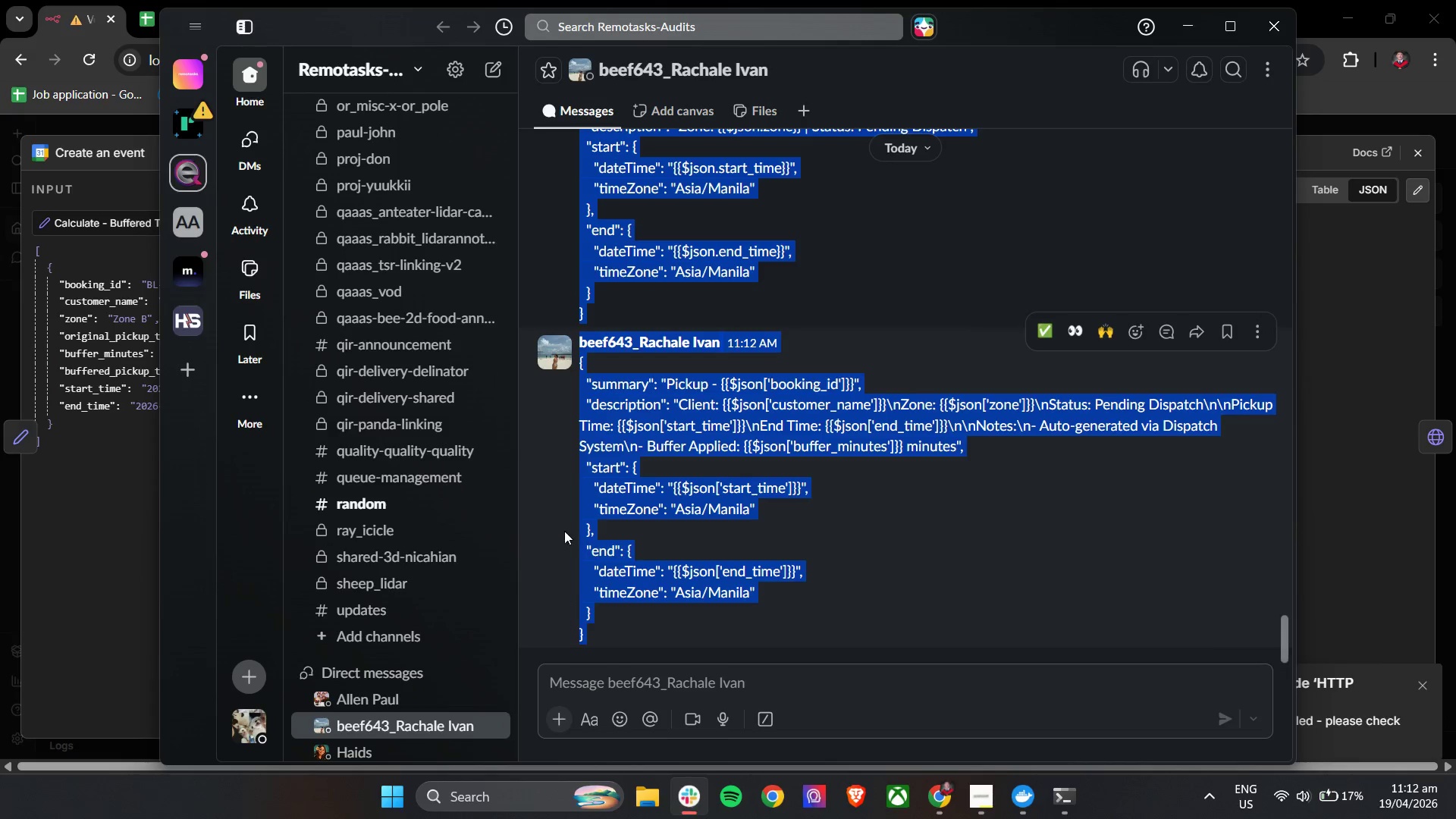 
left_click([650, 603])
 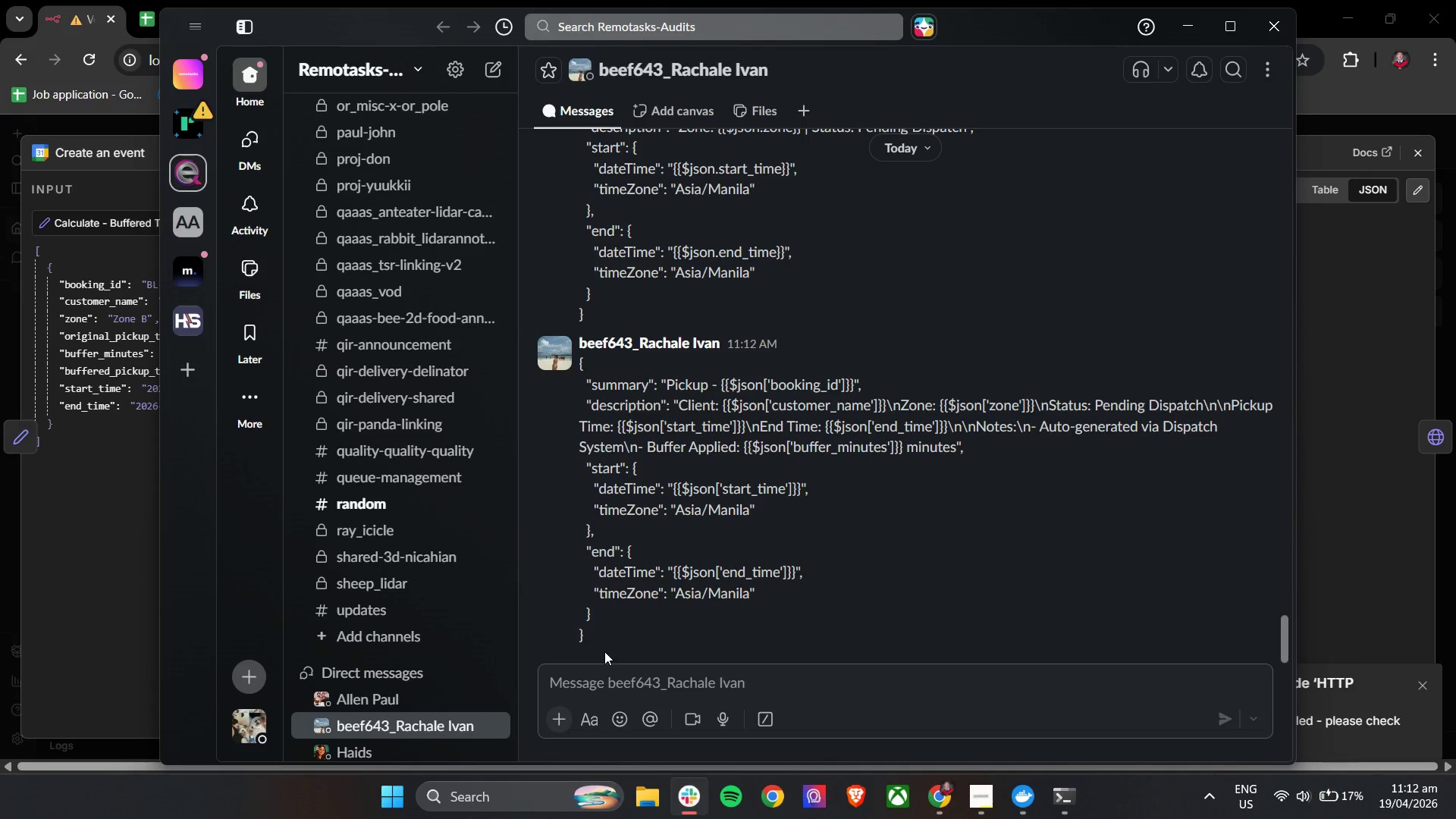 
scroll: coordinate [643, 545], scroll_direction: down, amount: 2.0
 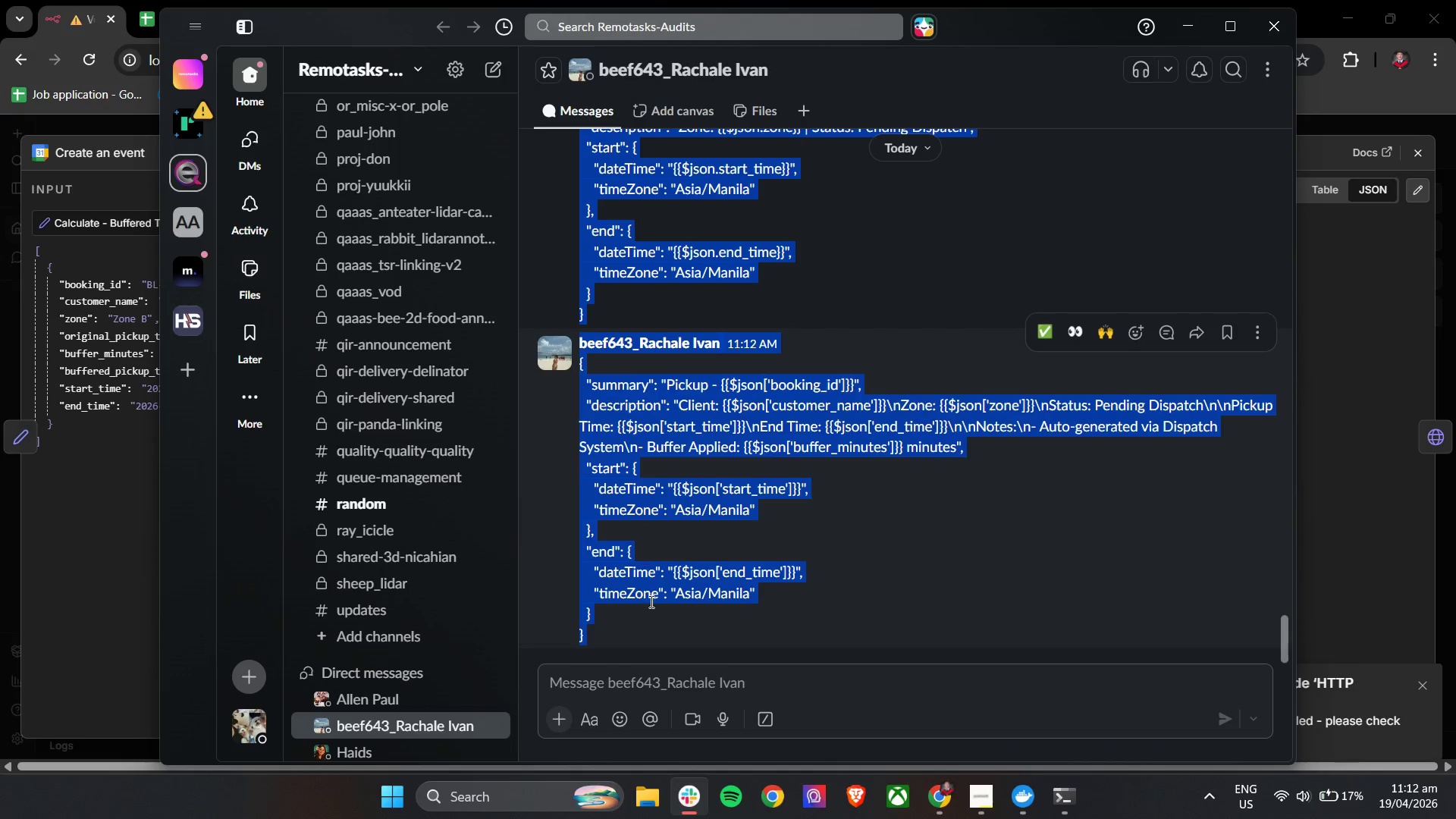 
left_click_drag(start_coordinate=[601, 651], to_coordinate=[579, 368])
 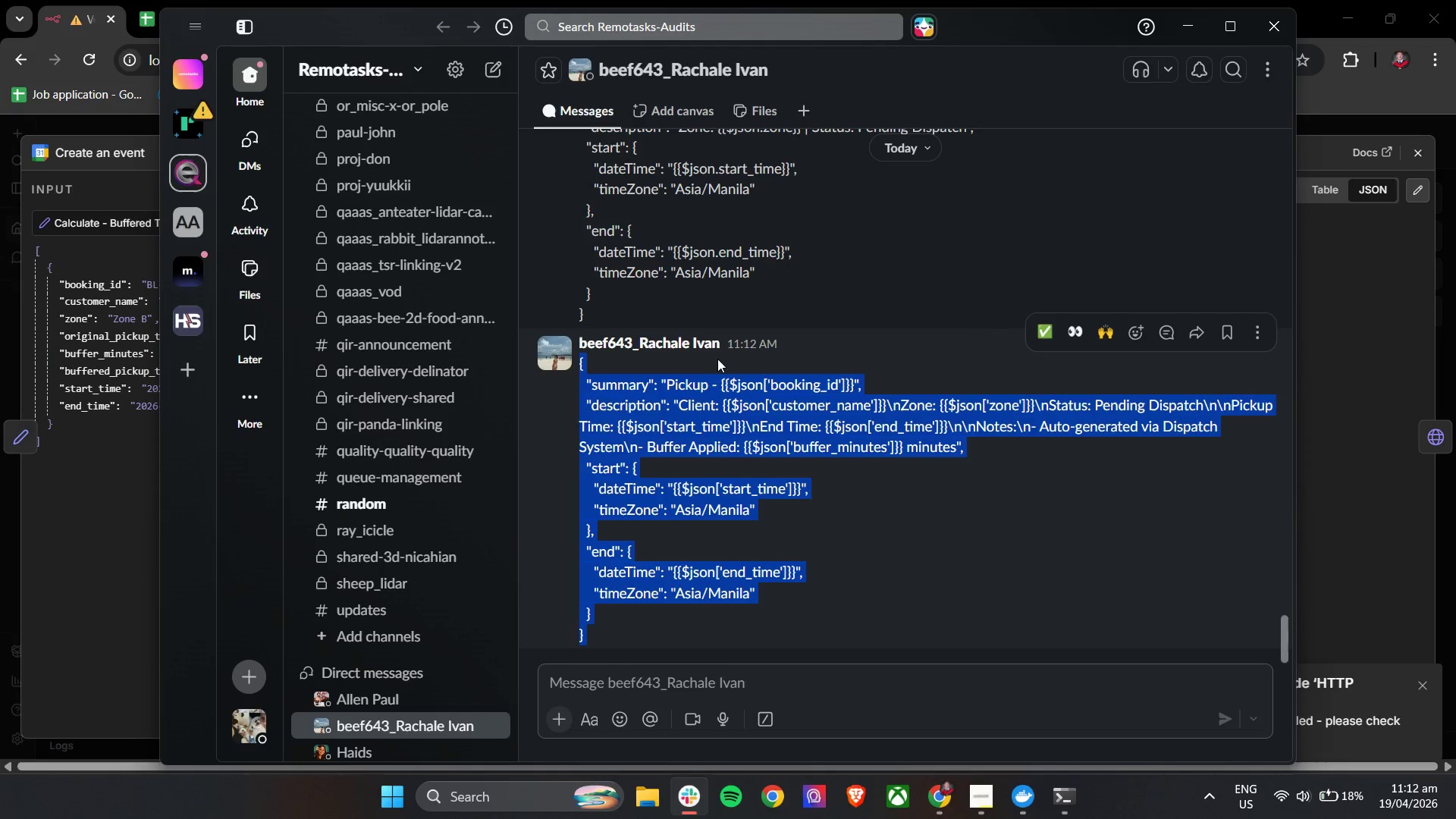 
key(Control+C)
 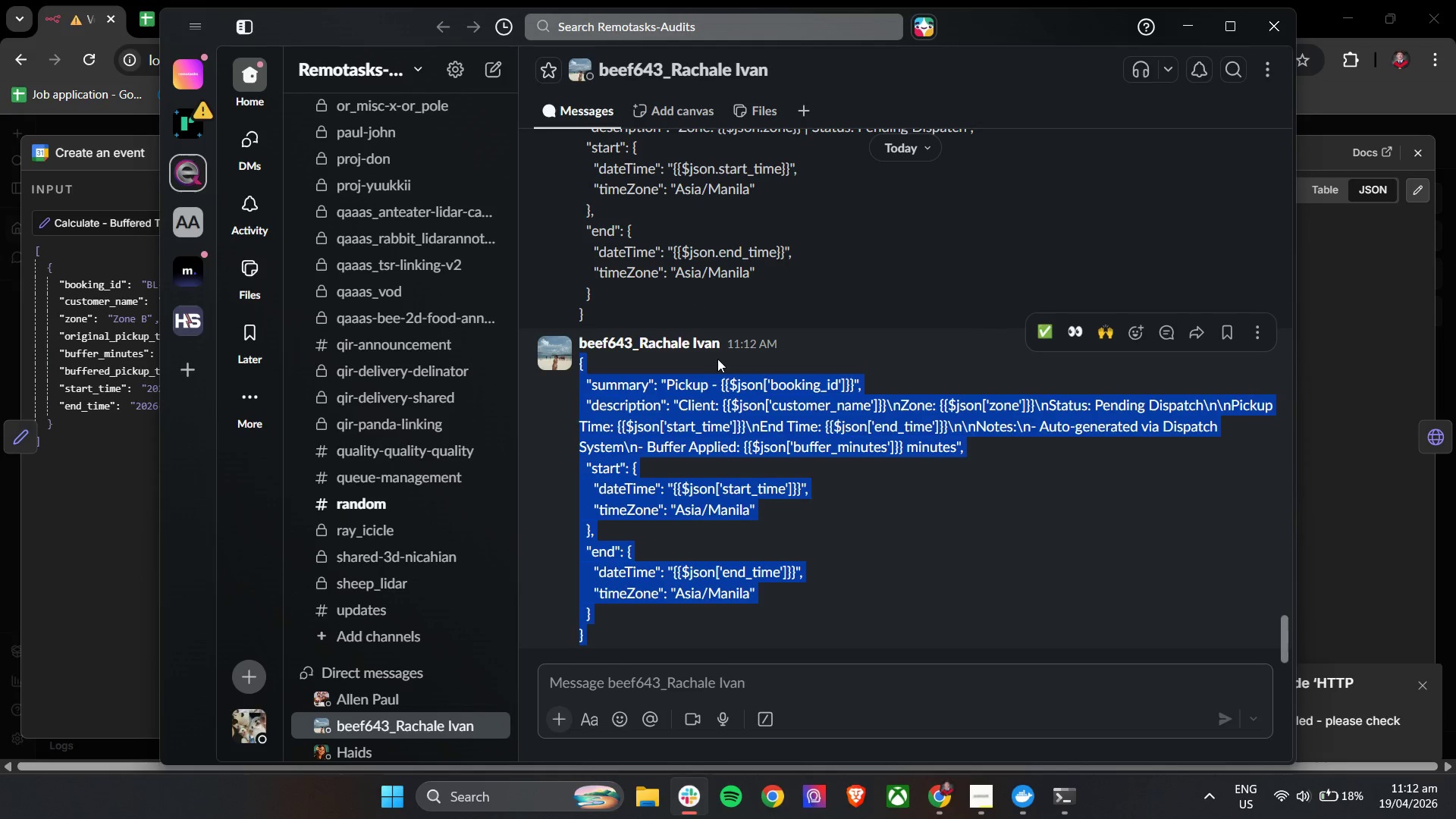 
key(Control+C)
 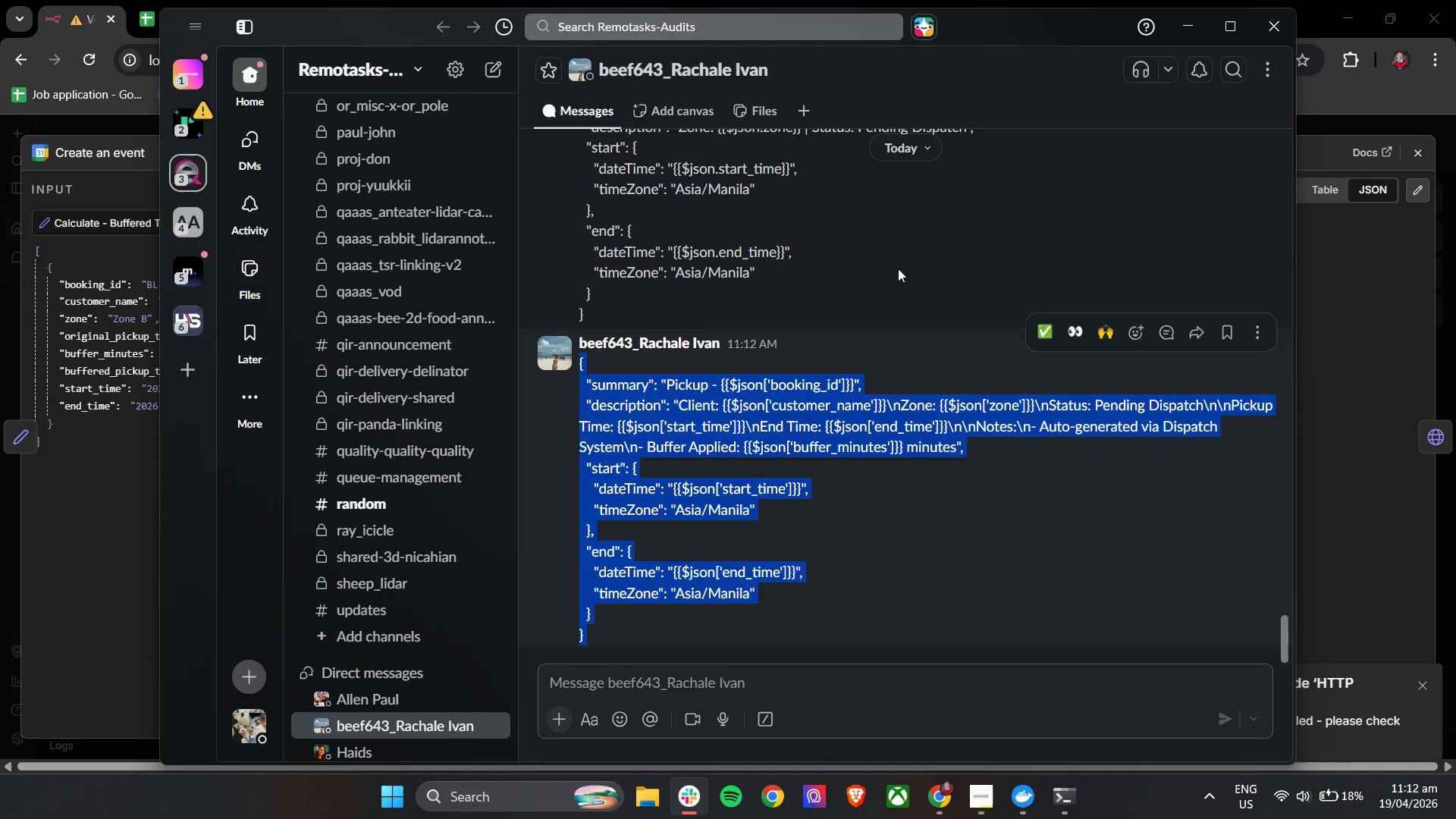 
key(Control+C)
 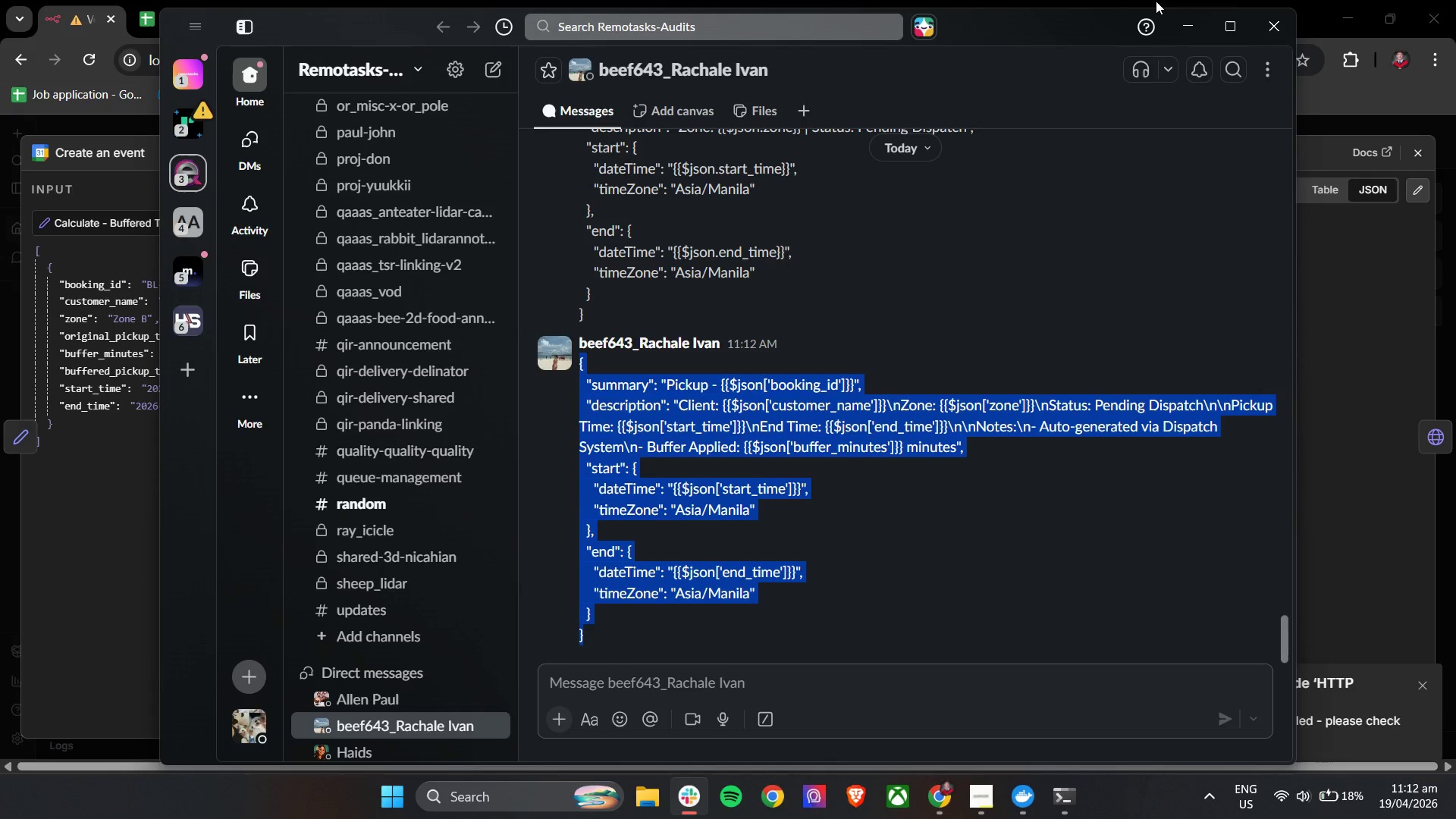 
key(Control+C)
 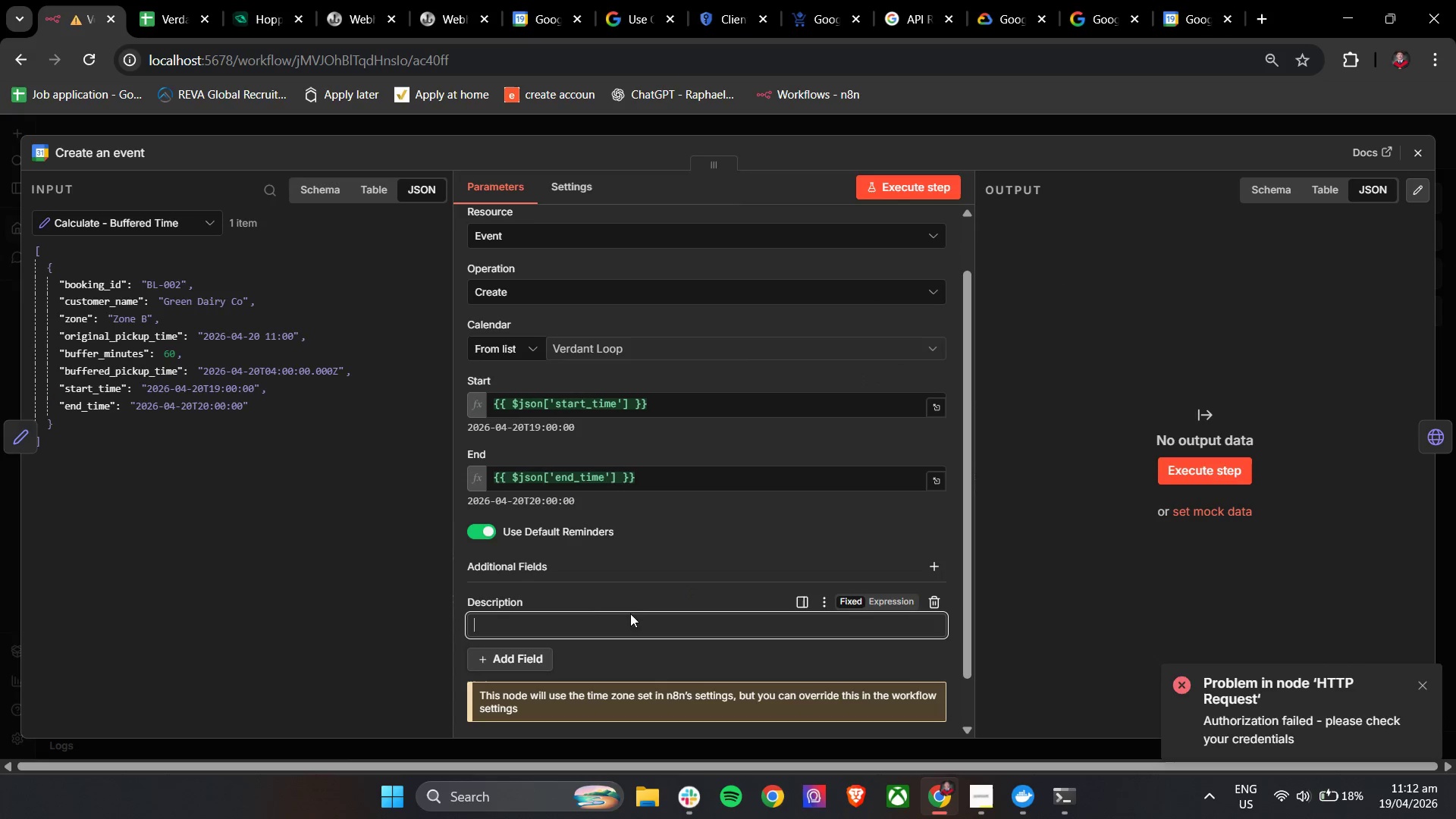 
hold_key(key=ControlLeft, duration=0.78)
left_click([586, 632])
 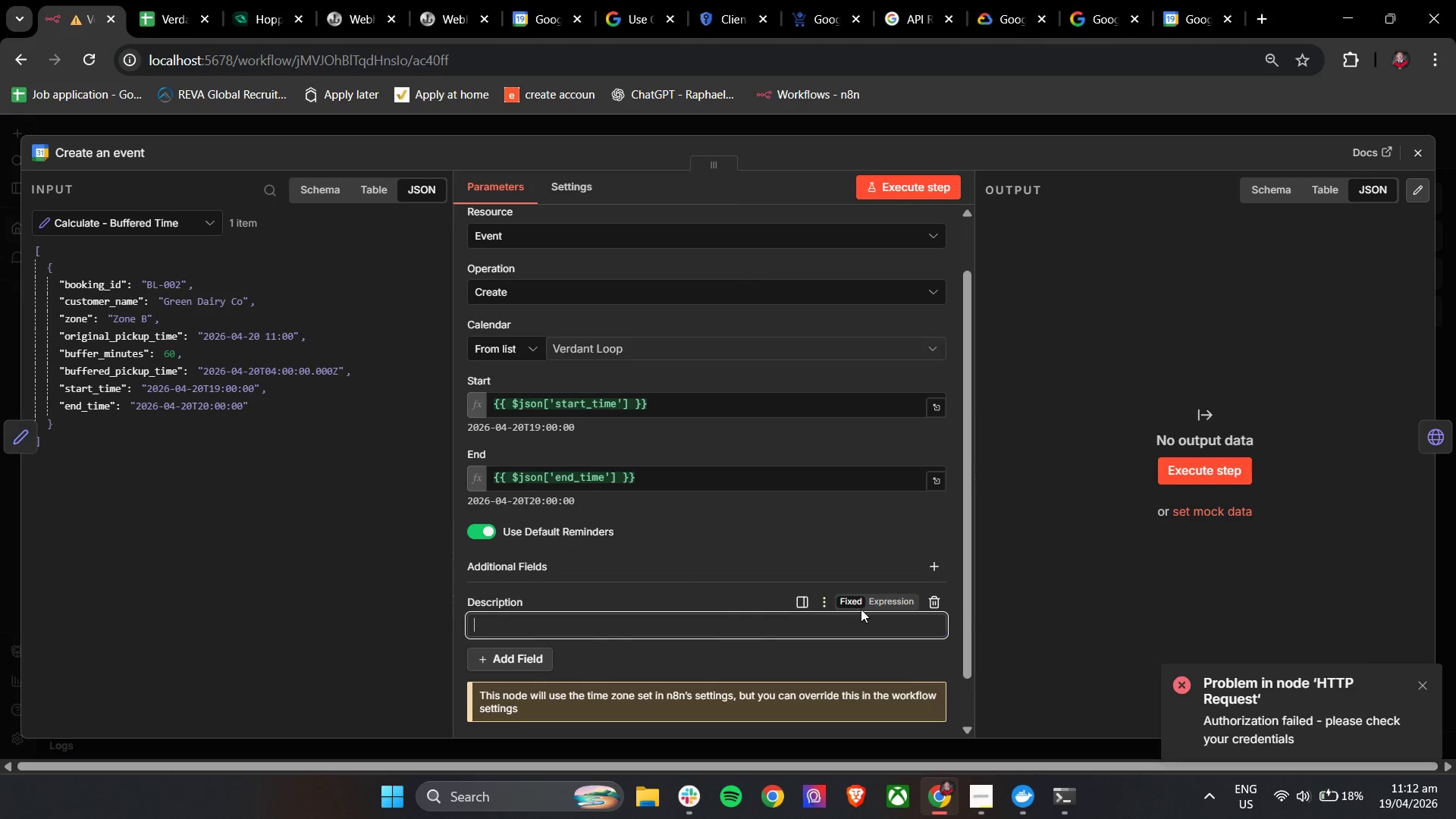 
left_click([884, 599])
 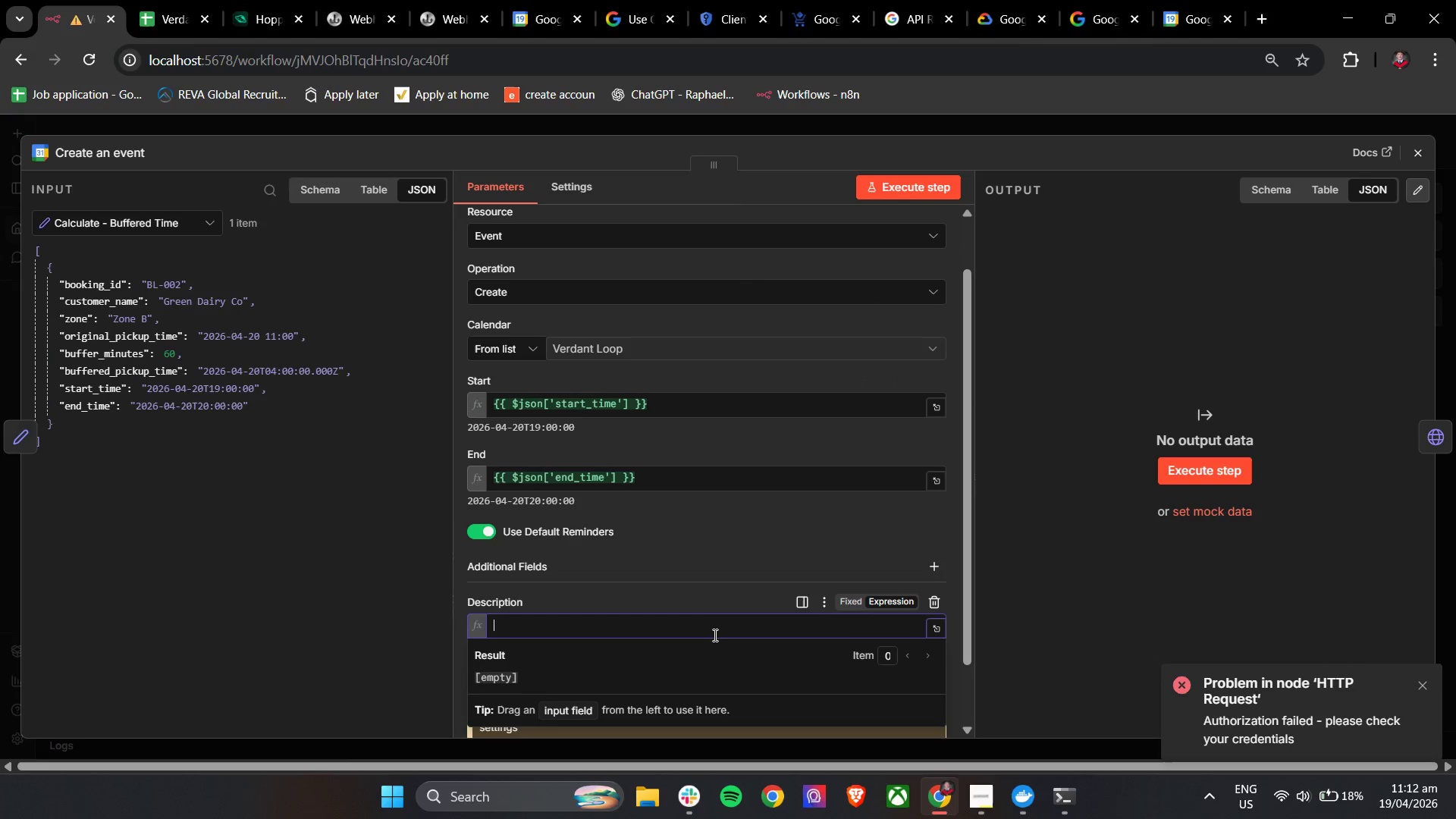 
left_click([709, 635])
 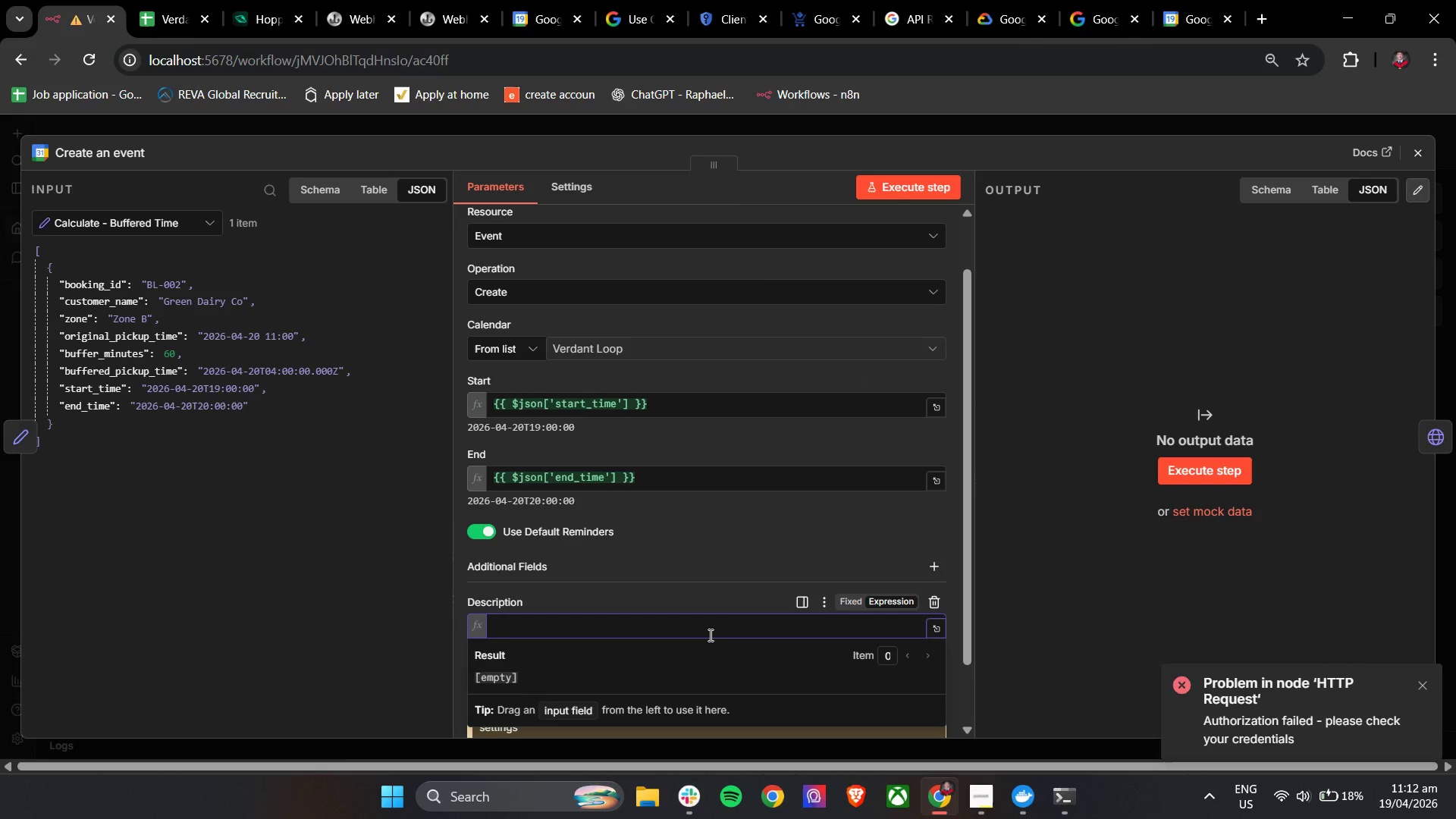 
key(Control+V)
 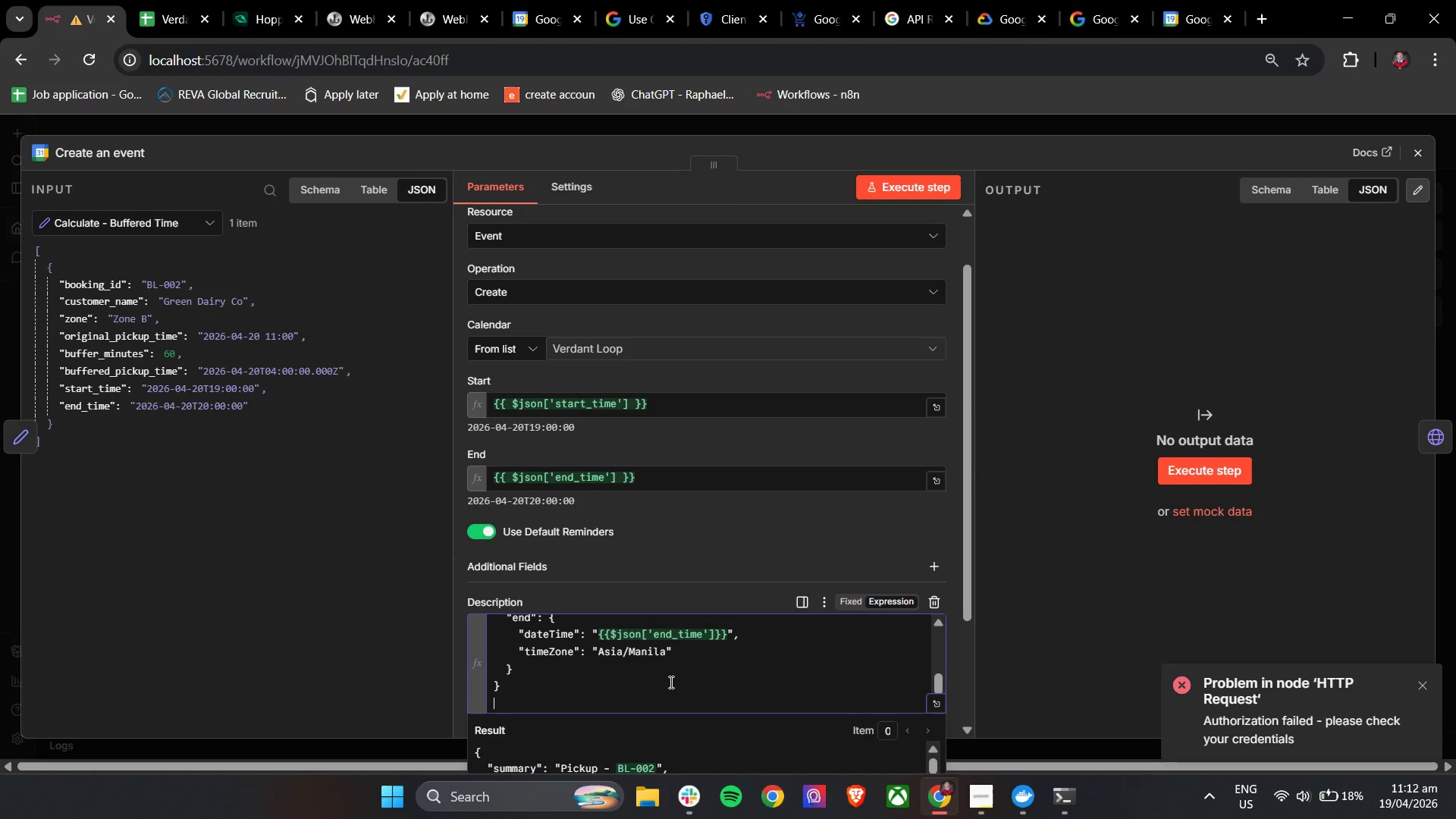 
key(Backspace)
 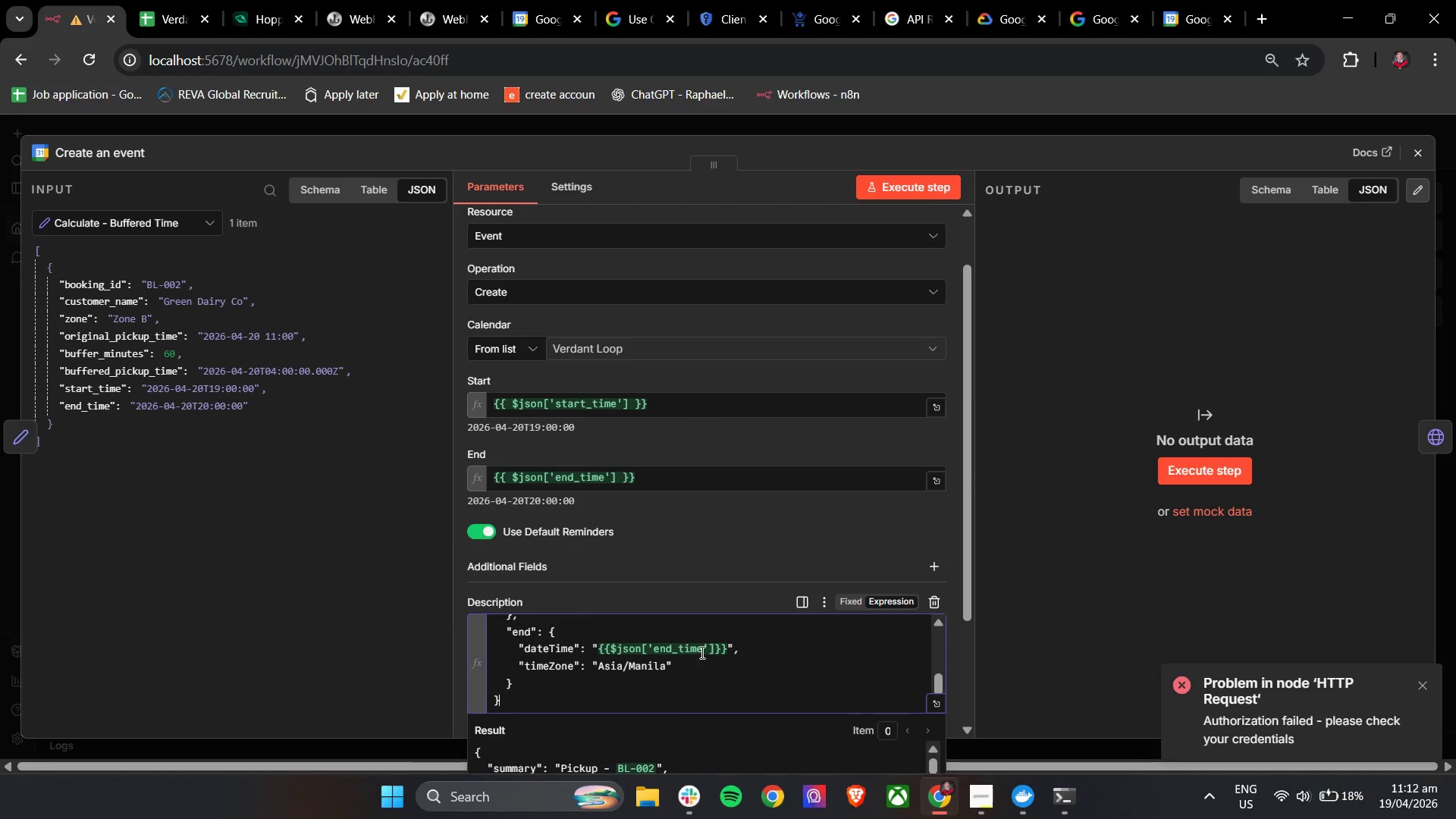 
scroll: coordinate [704, 646], scroll_direction: down, amount: 4.0
 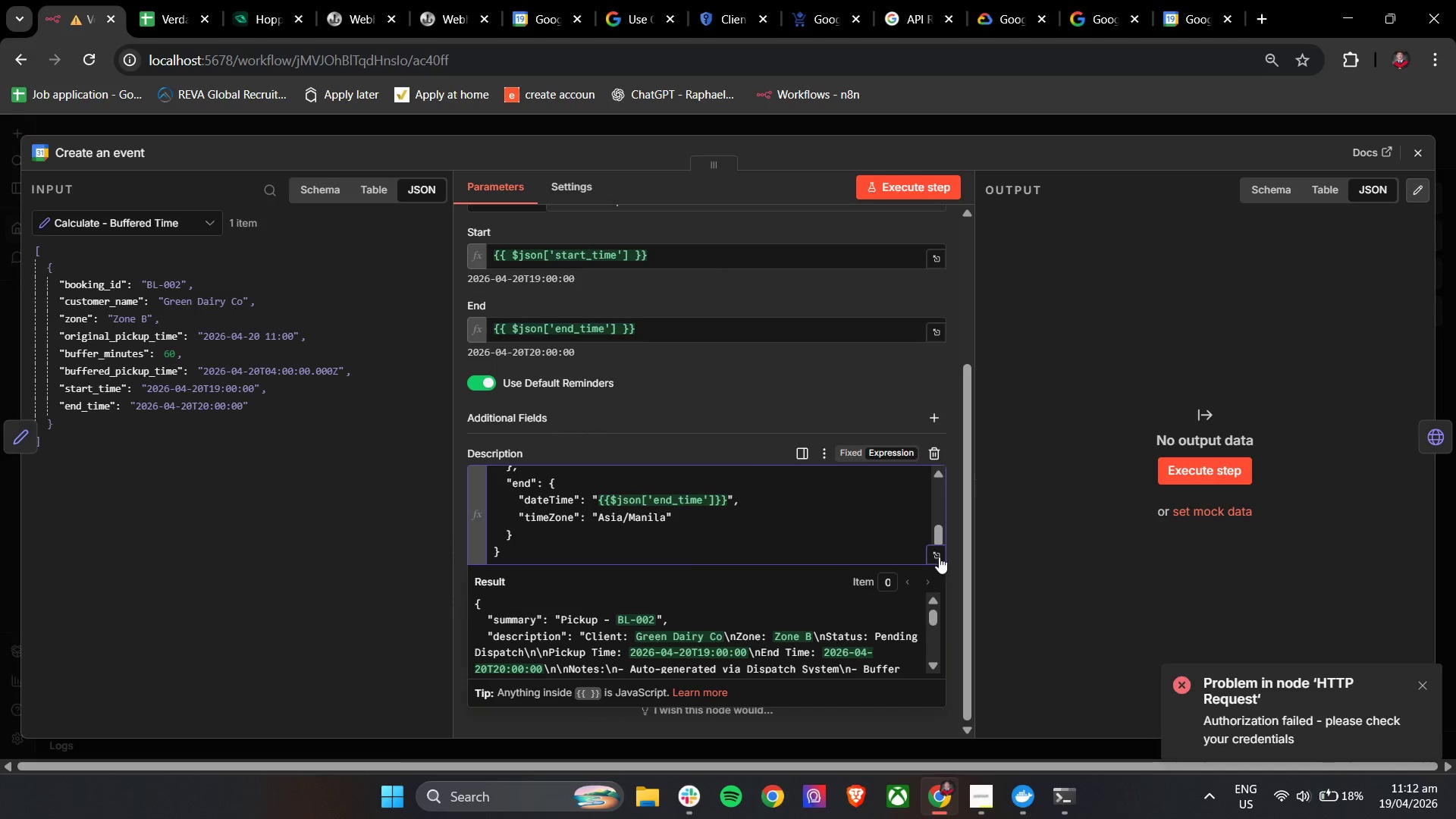 
left_click([940, 553])
 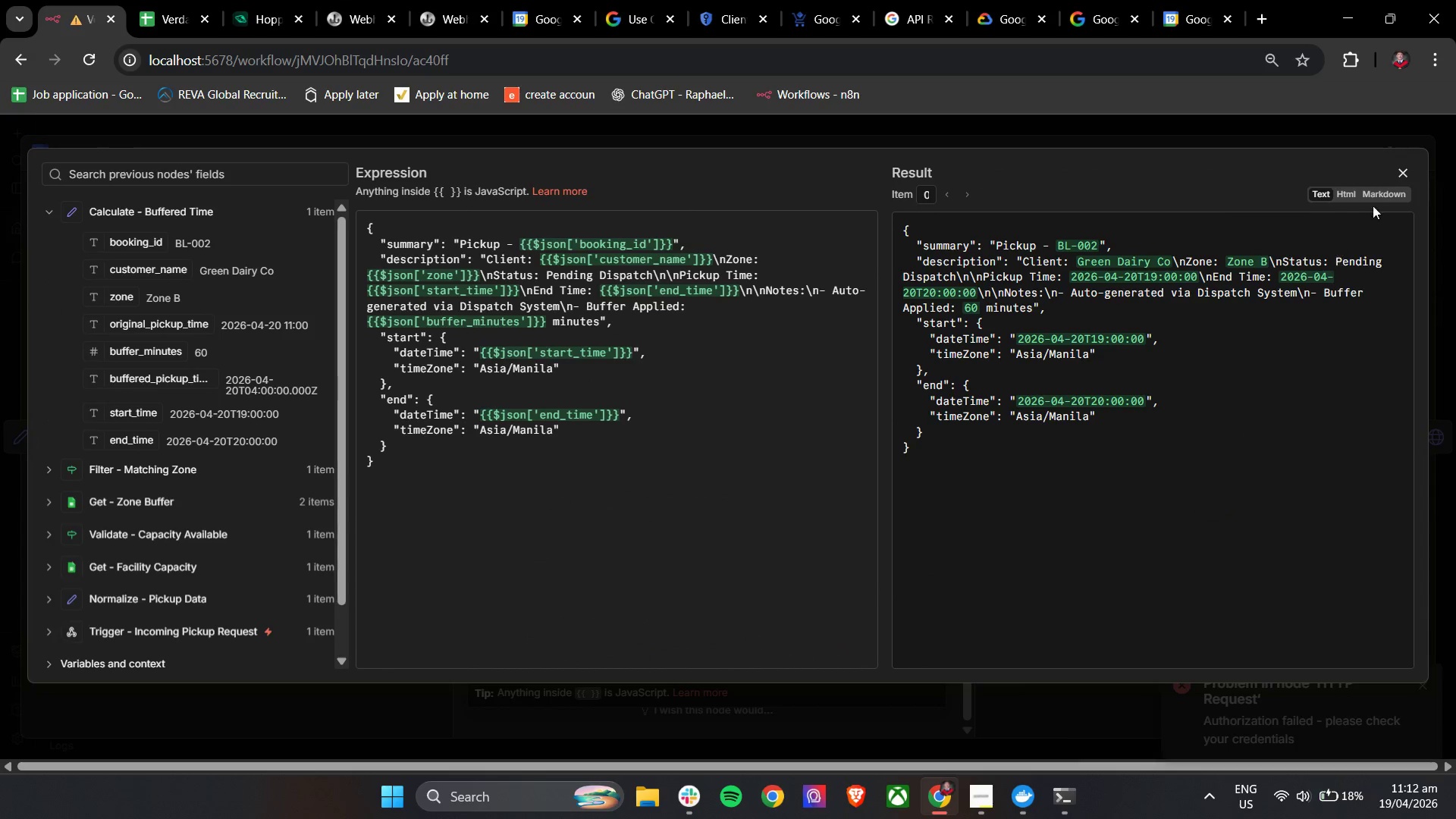 
left_click([1404, 174])
 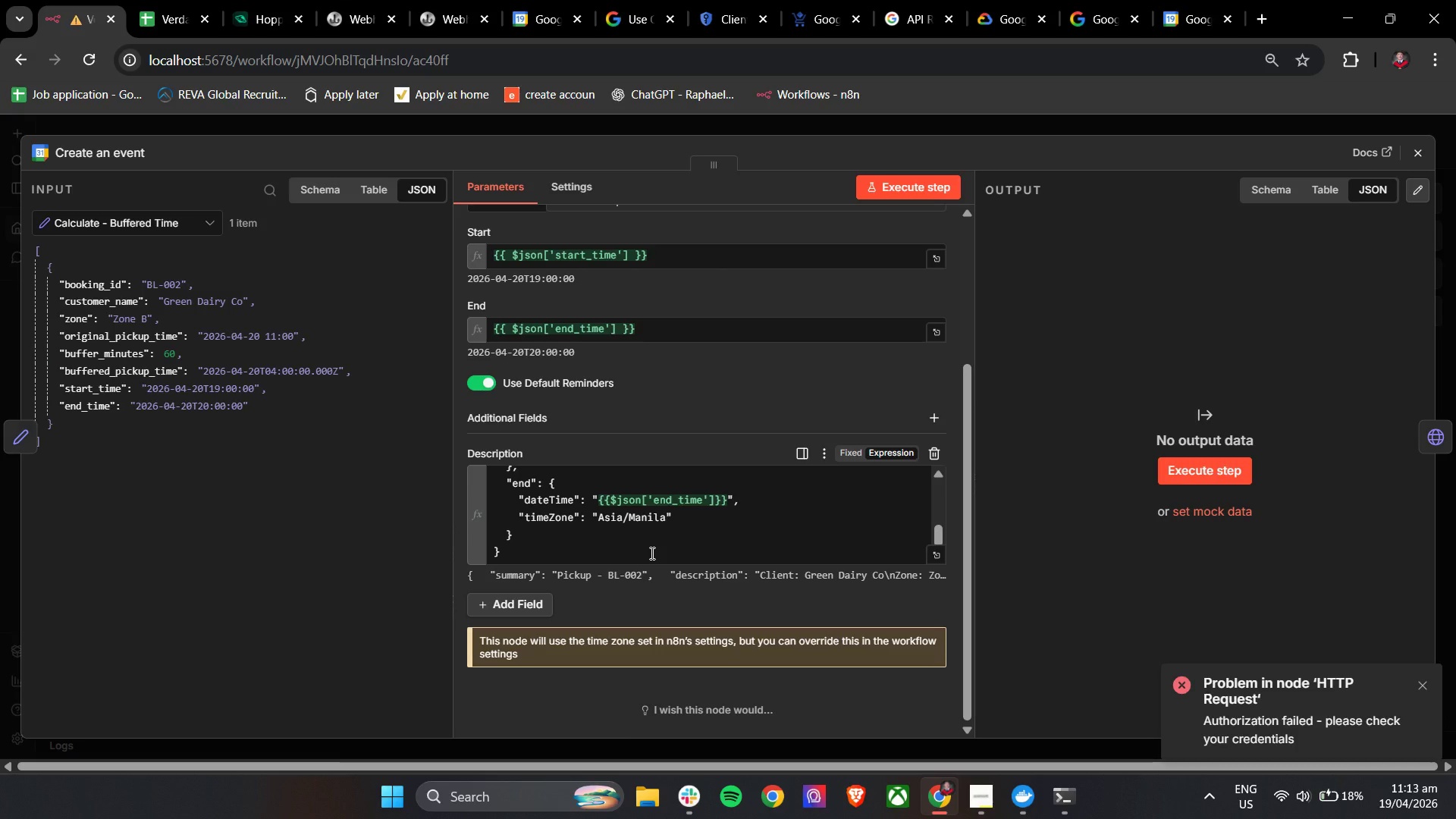 
wait(27.23)
 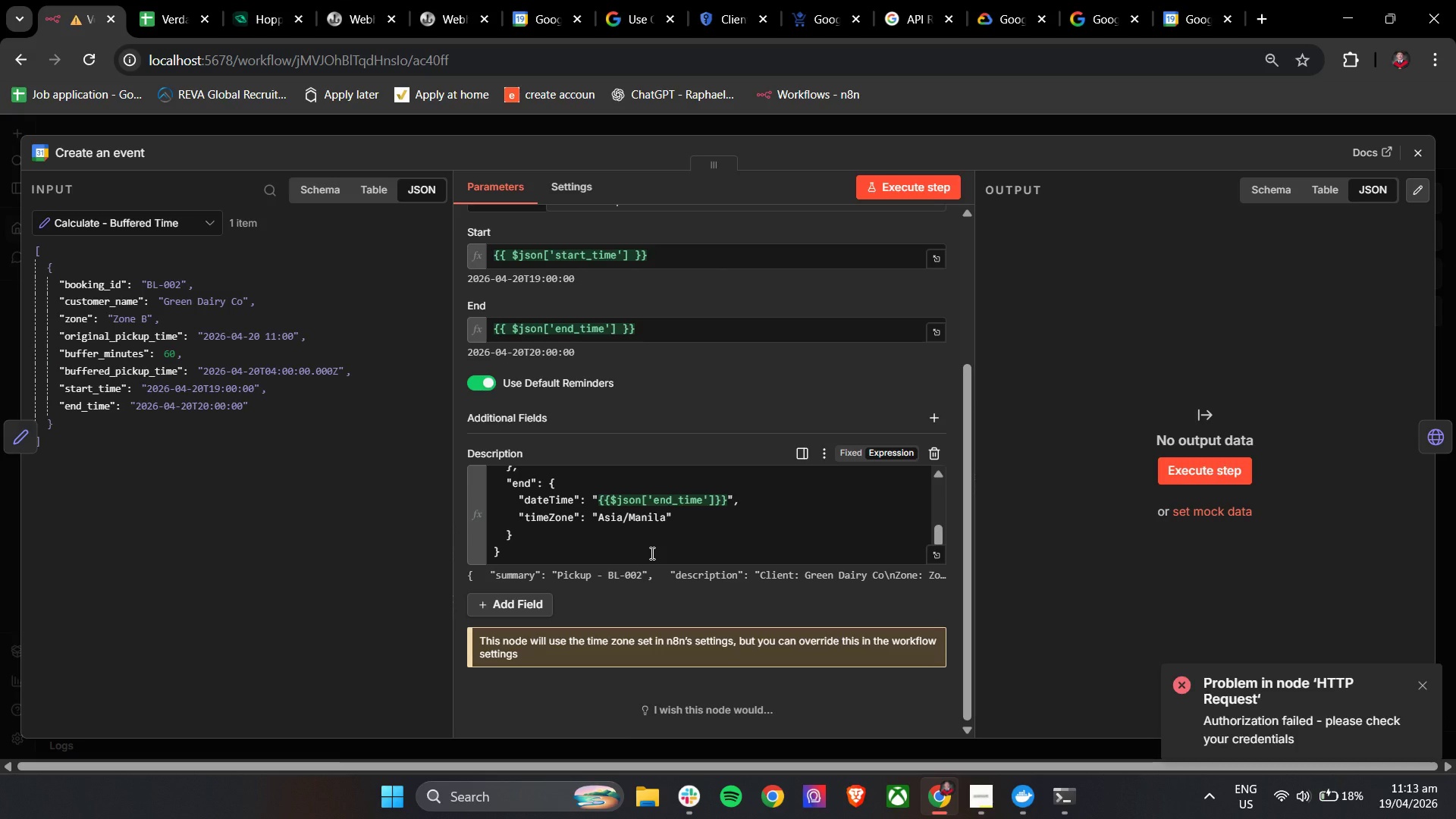 
left_click([928, 187])
 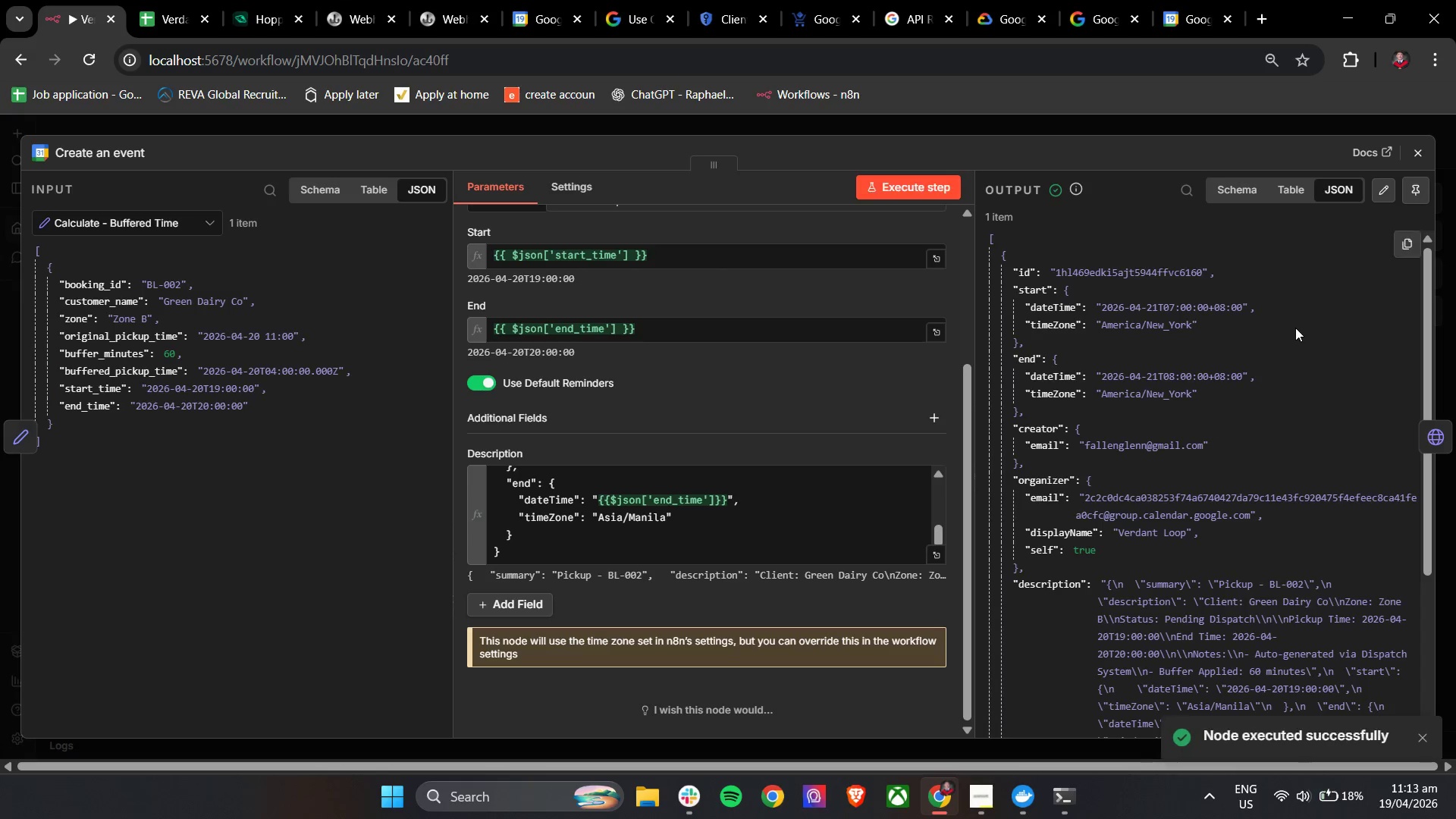 
scroll: coordinate [1278, 335], scroll_direction: down, amount: 8.0
 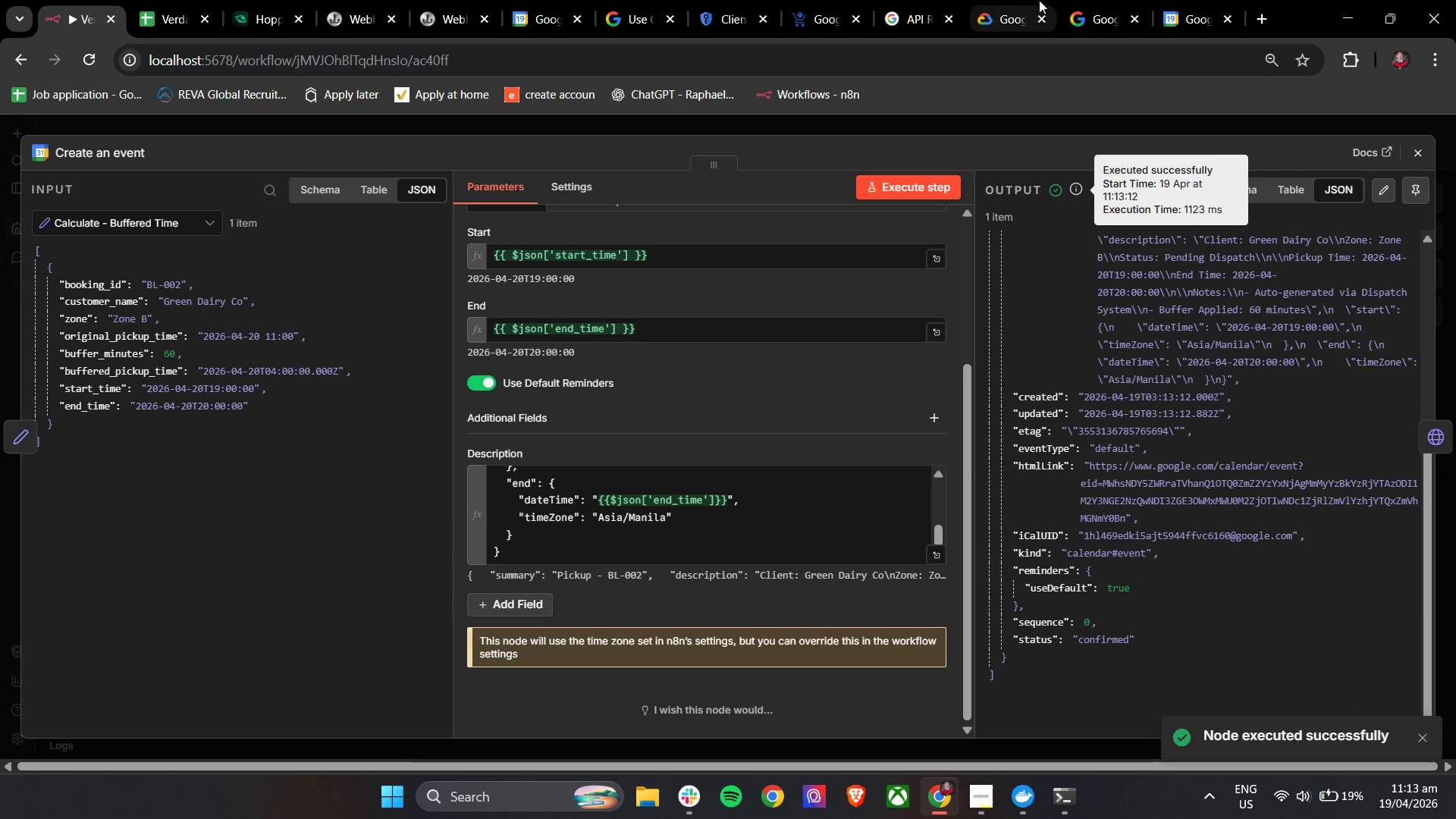 
left_click([1103, 8])
 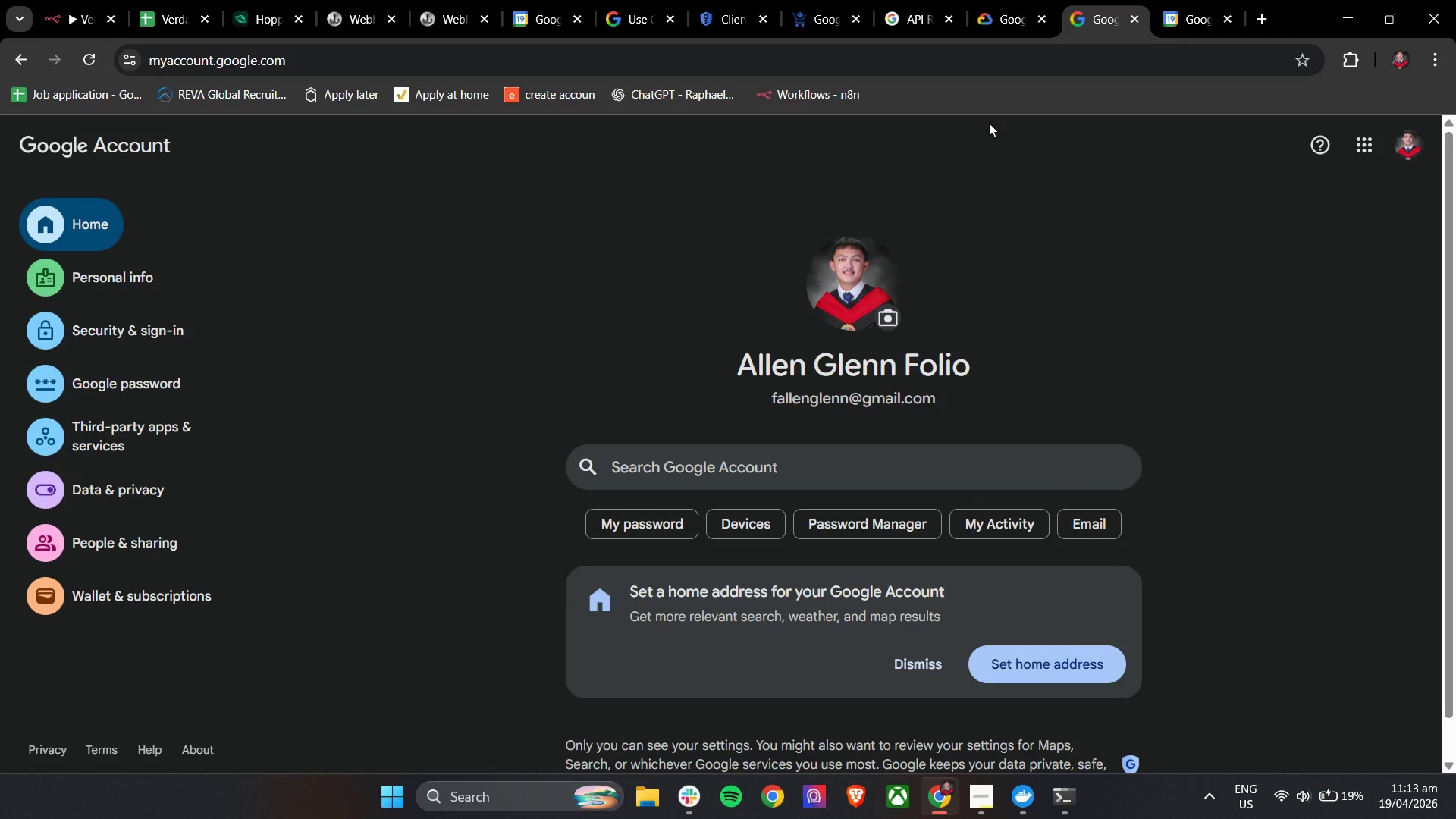 
left_click([989, 0])
 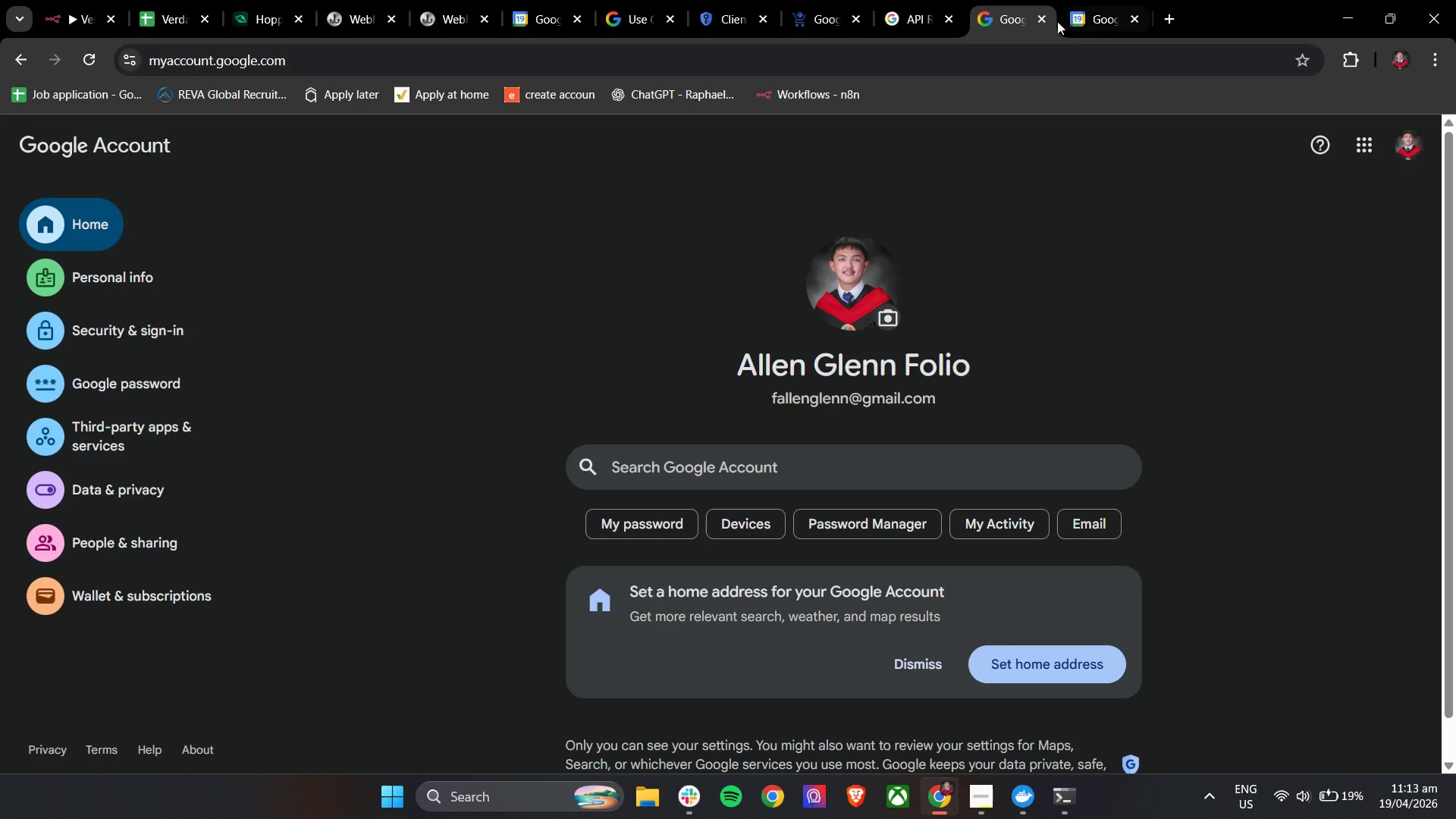 
wait(7.12)
 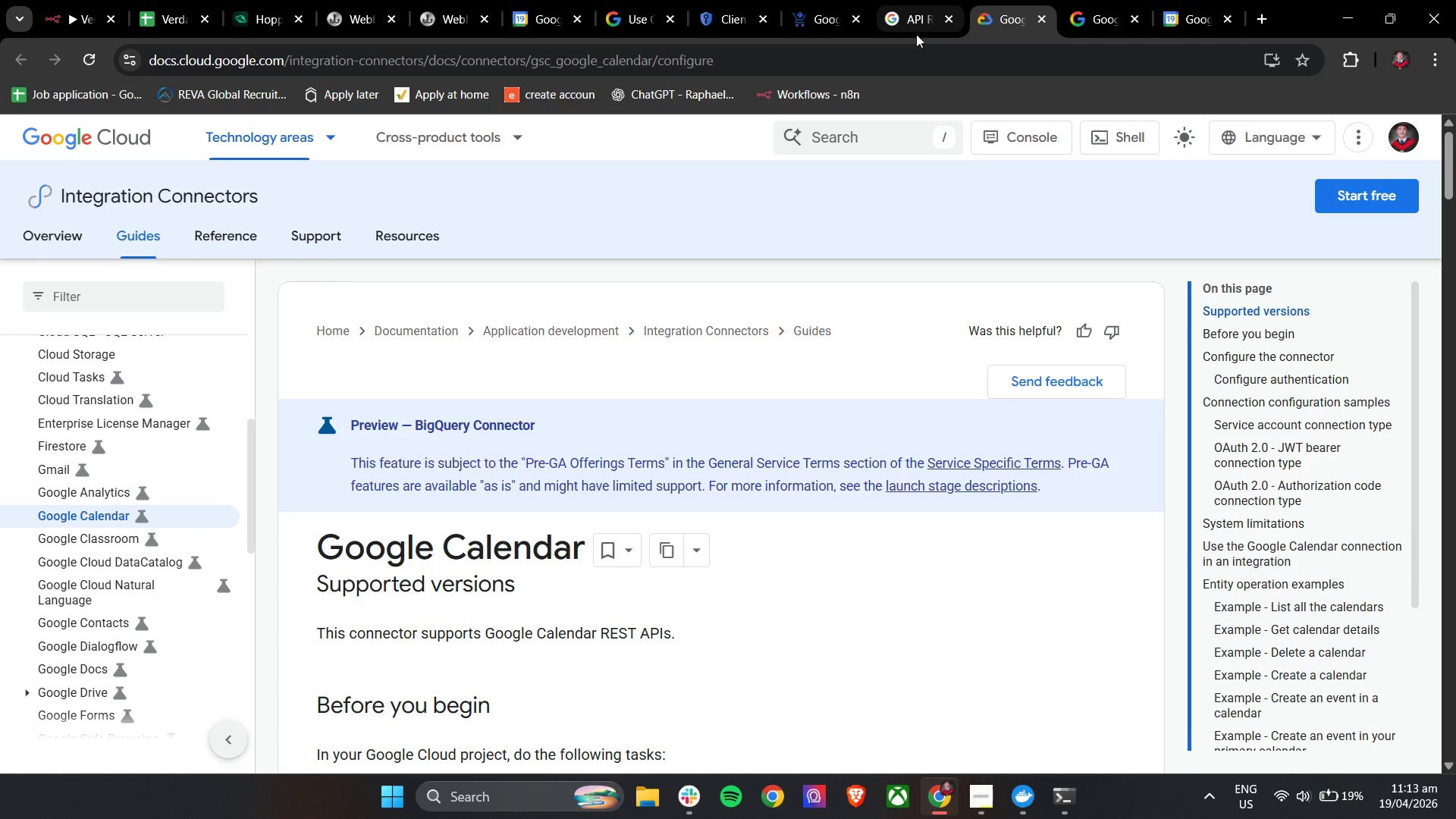 
left_click([41, 146])
 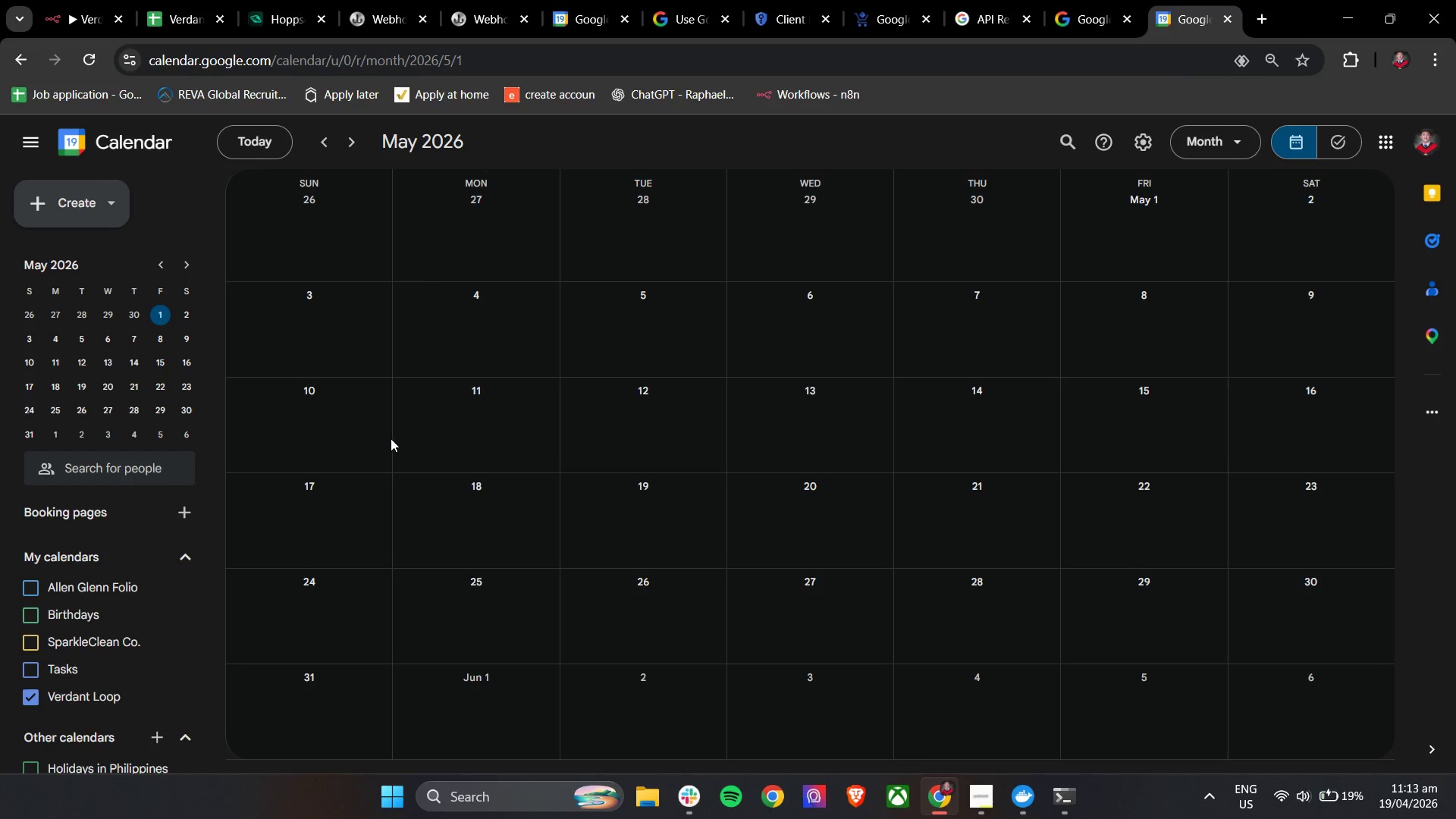 
scroll: coordinate [391, 438], scroll_direction: up, amount: 1.0
 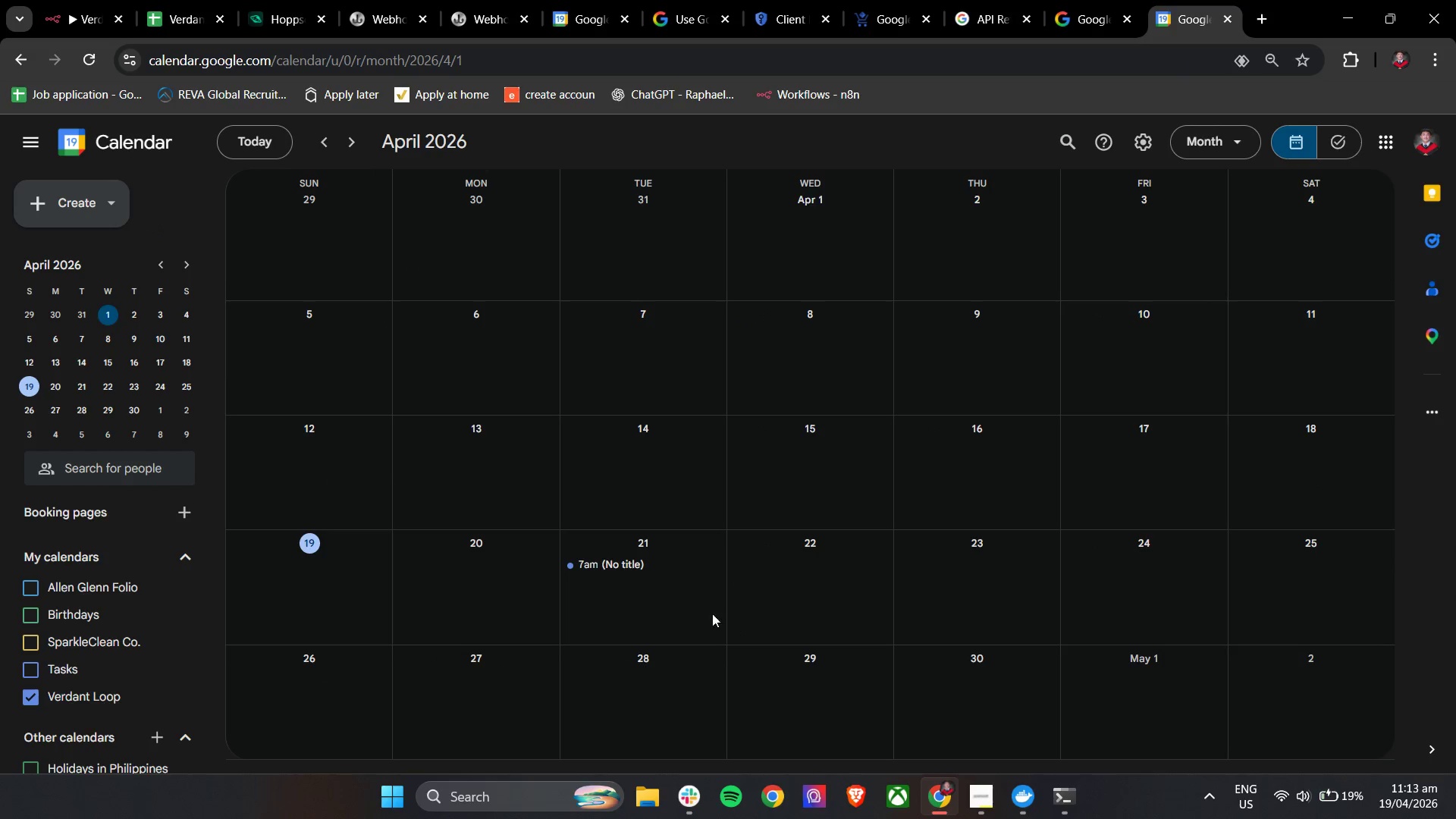 
left_click([632, 568])
 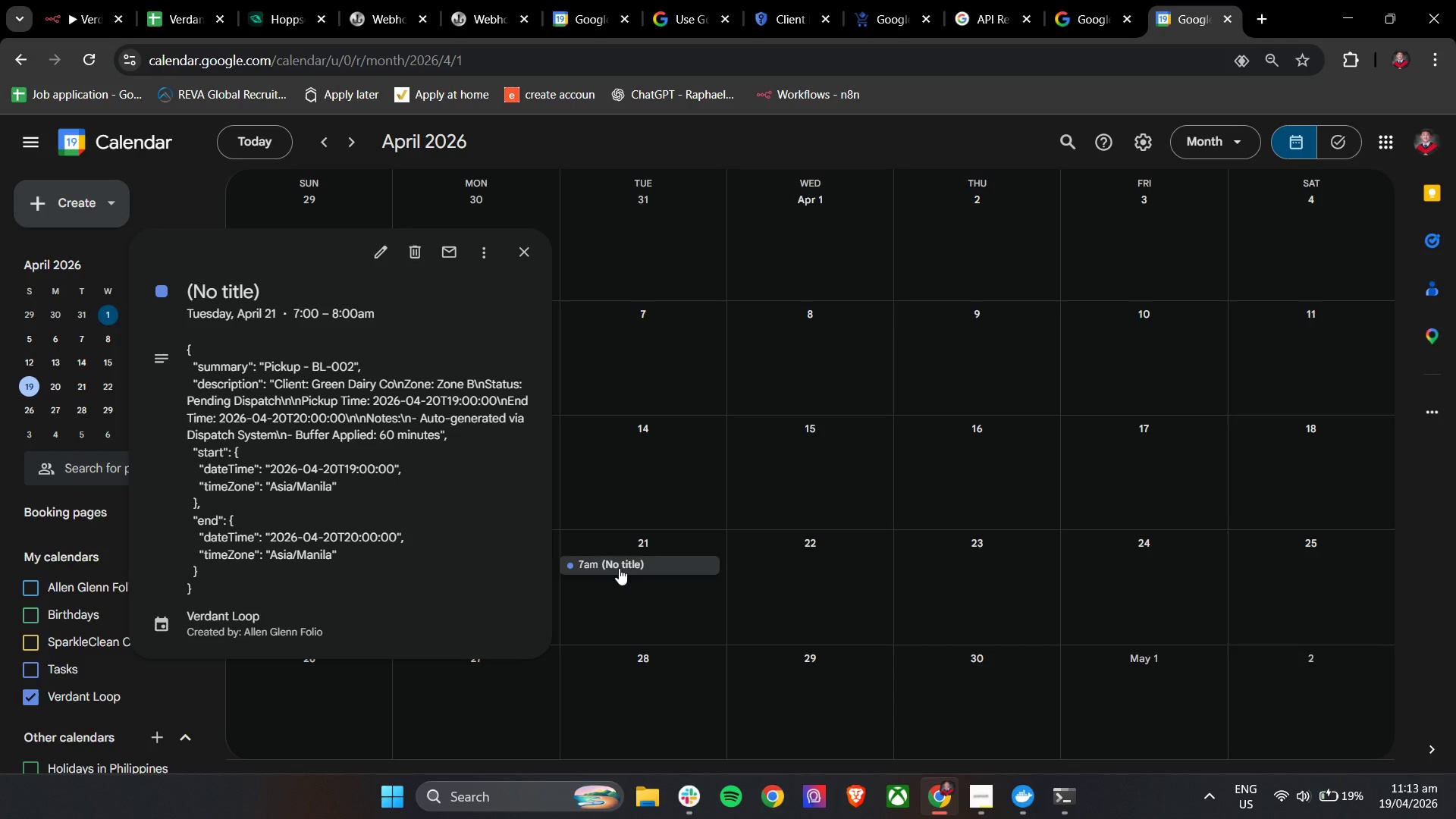 
left_click([619, 568])
 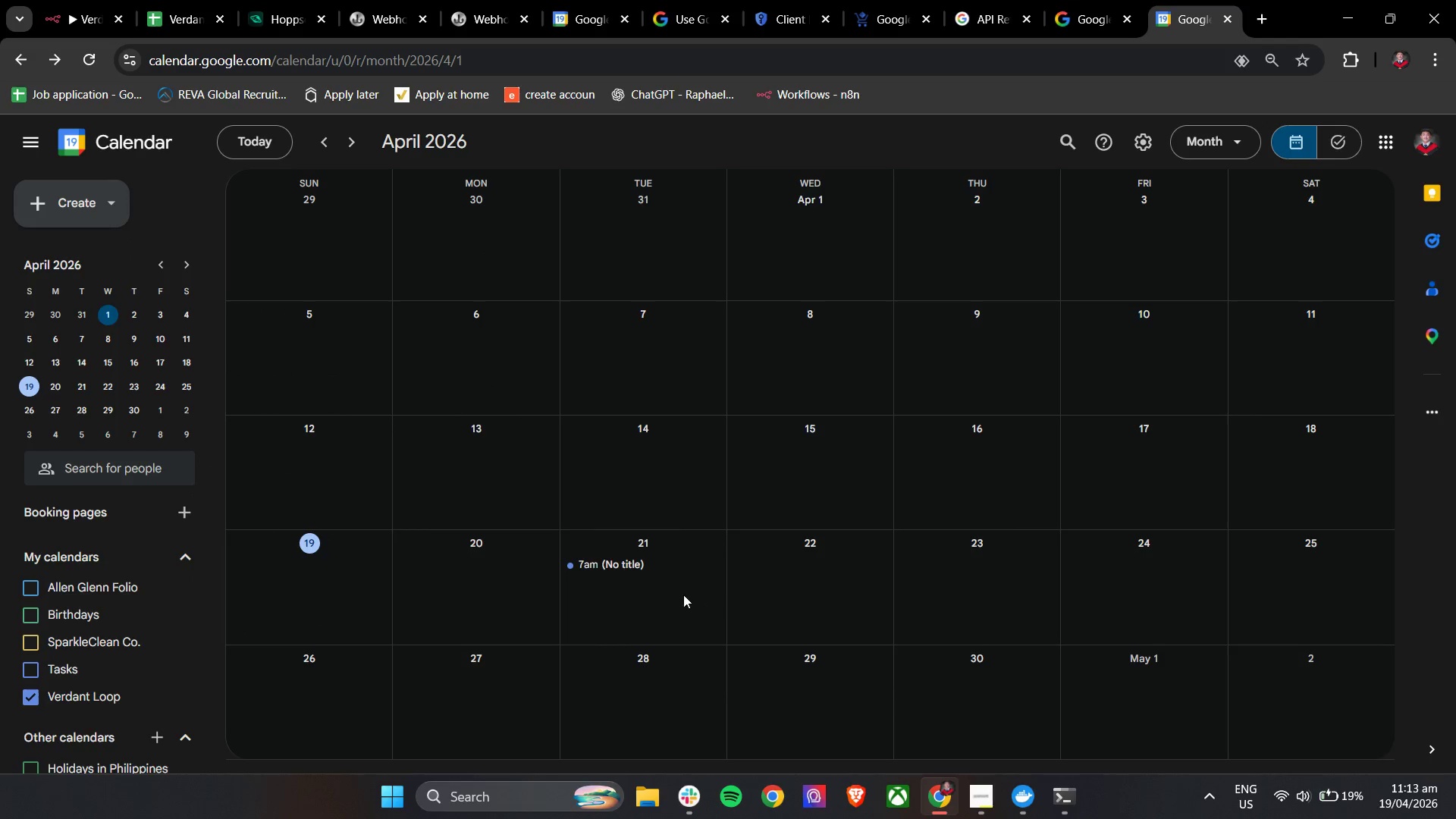 
double_click([579, 566])
 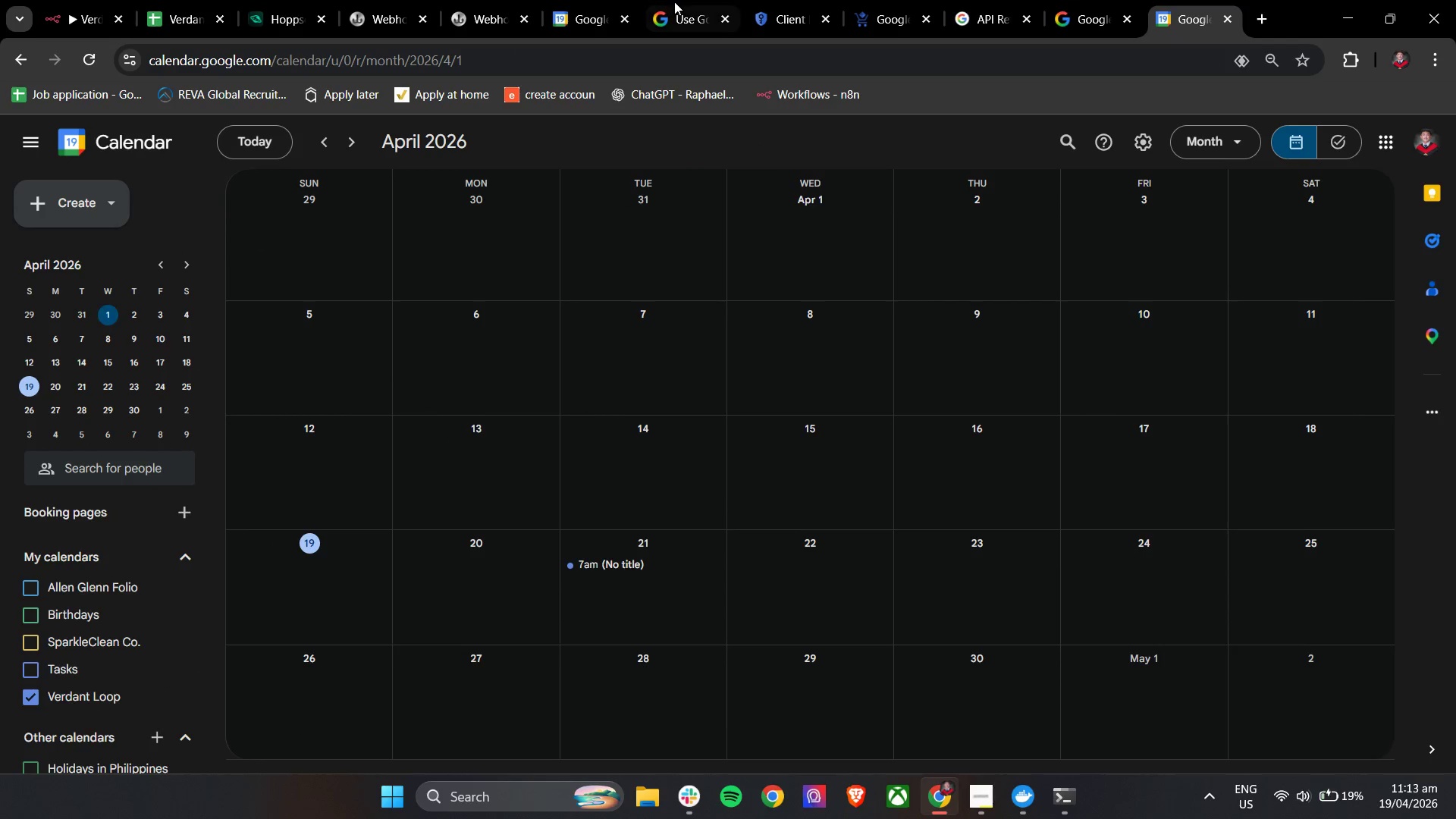 
wait(5.8)
 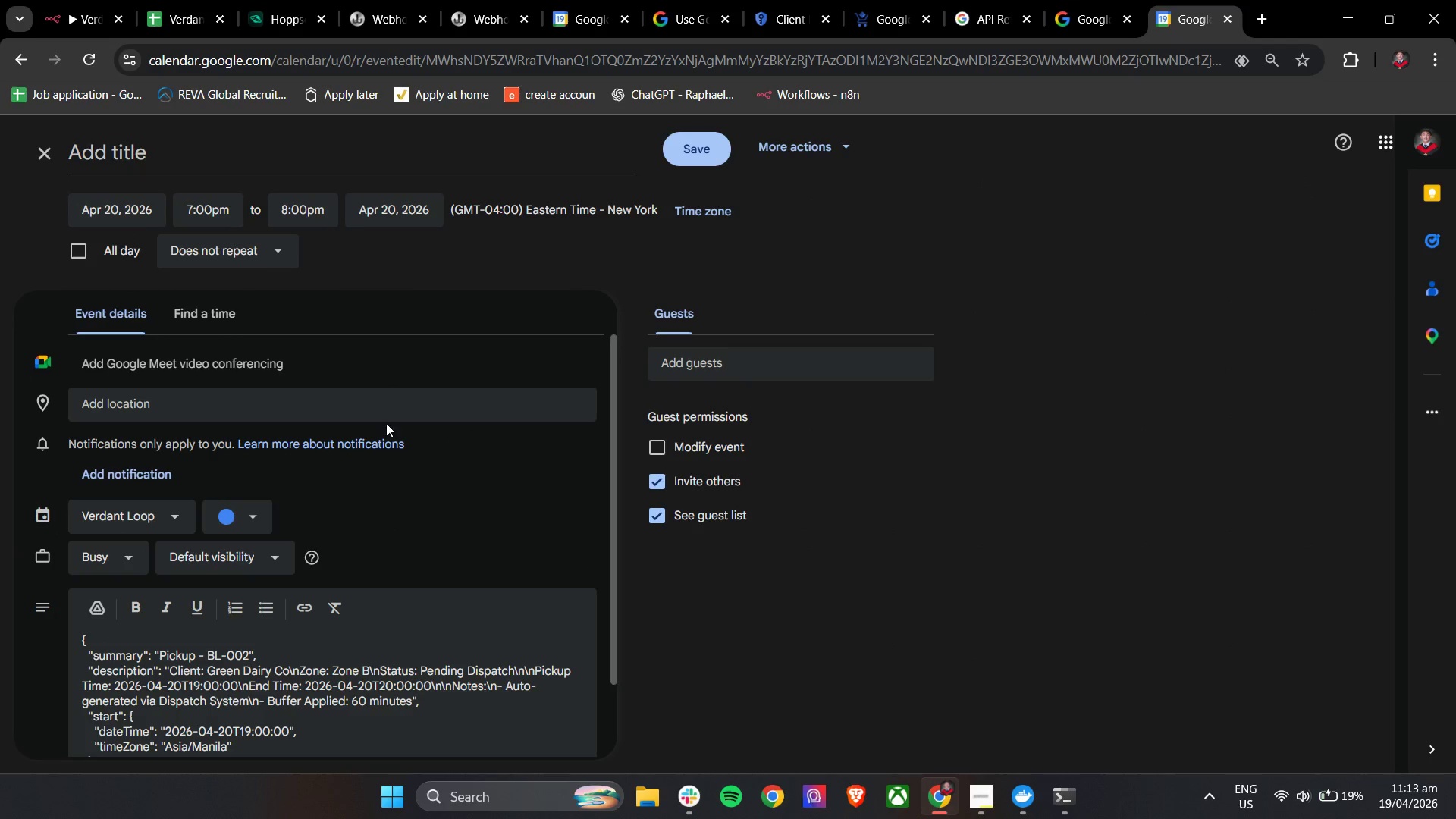 
left_click([86, 0])
 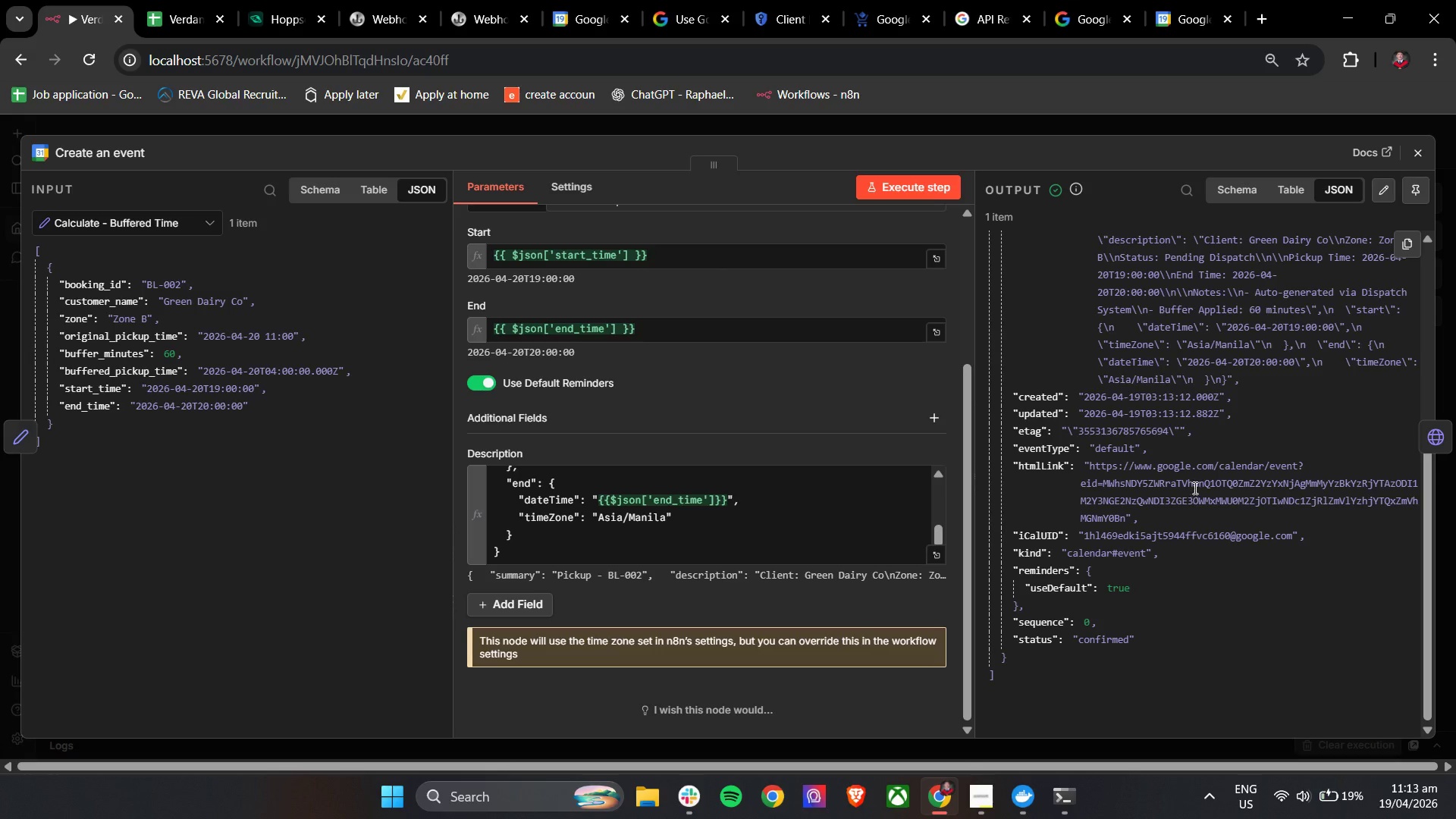 
scroll: coordinate [1163, 584], scroll_direction: up, amount: 5.0
 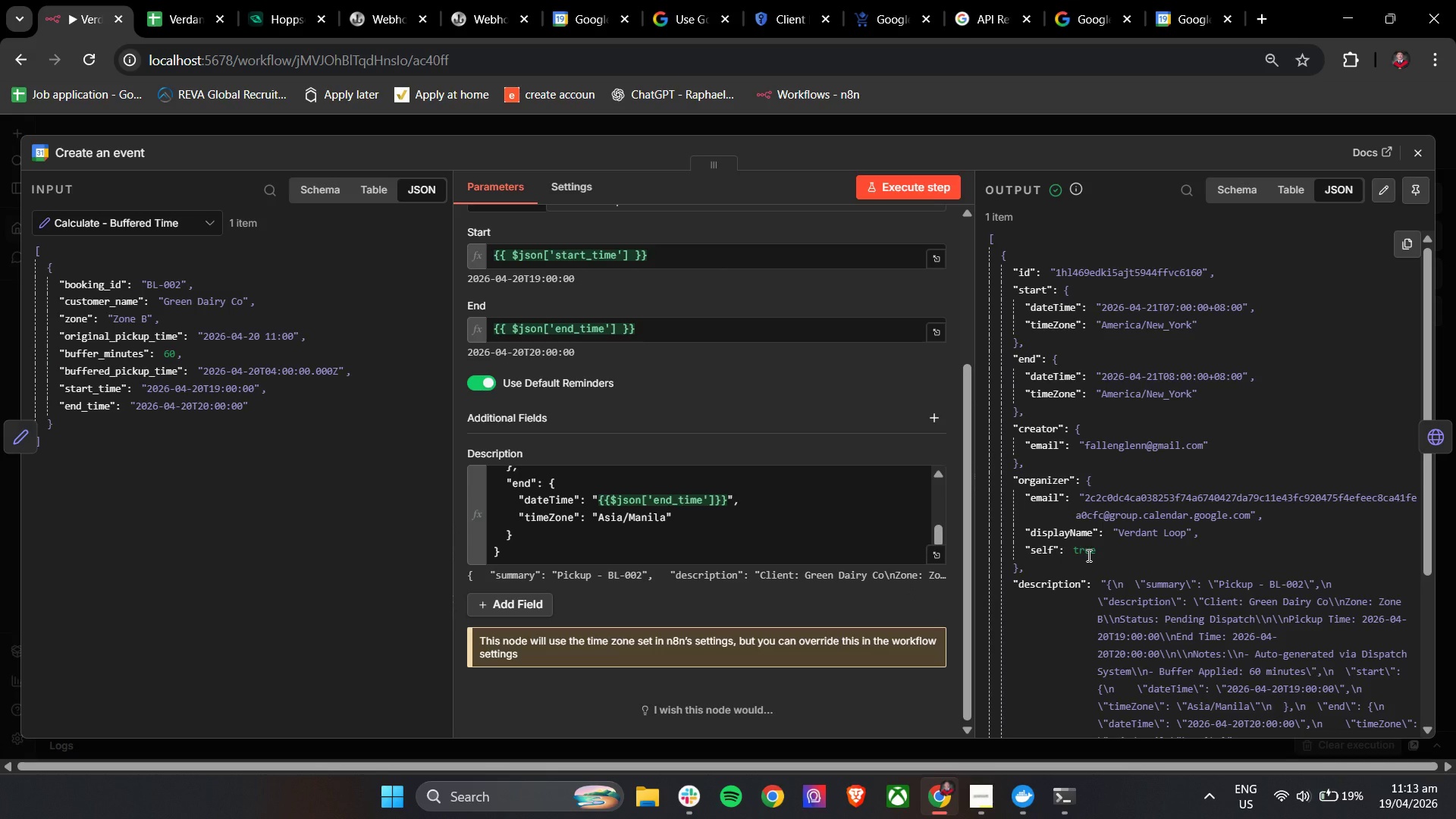 
wait(17.33)
 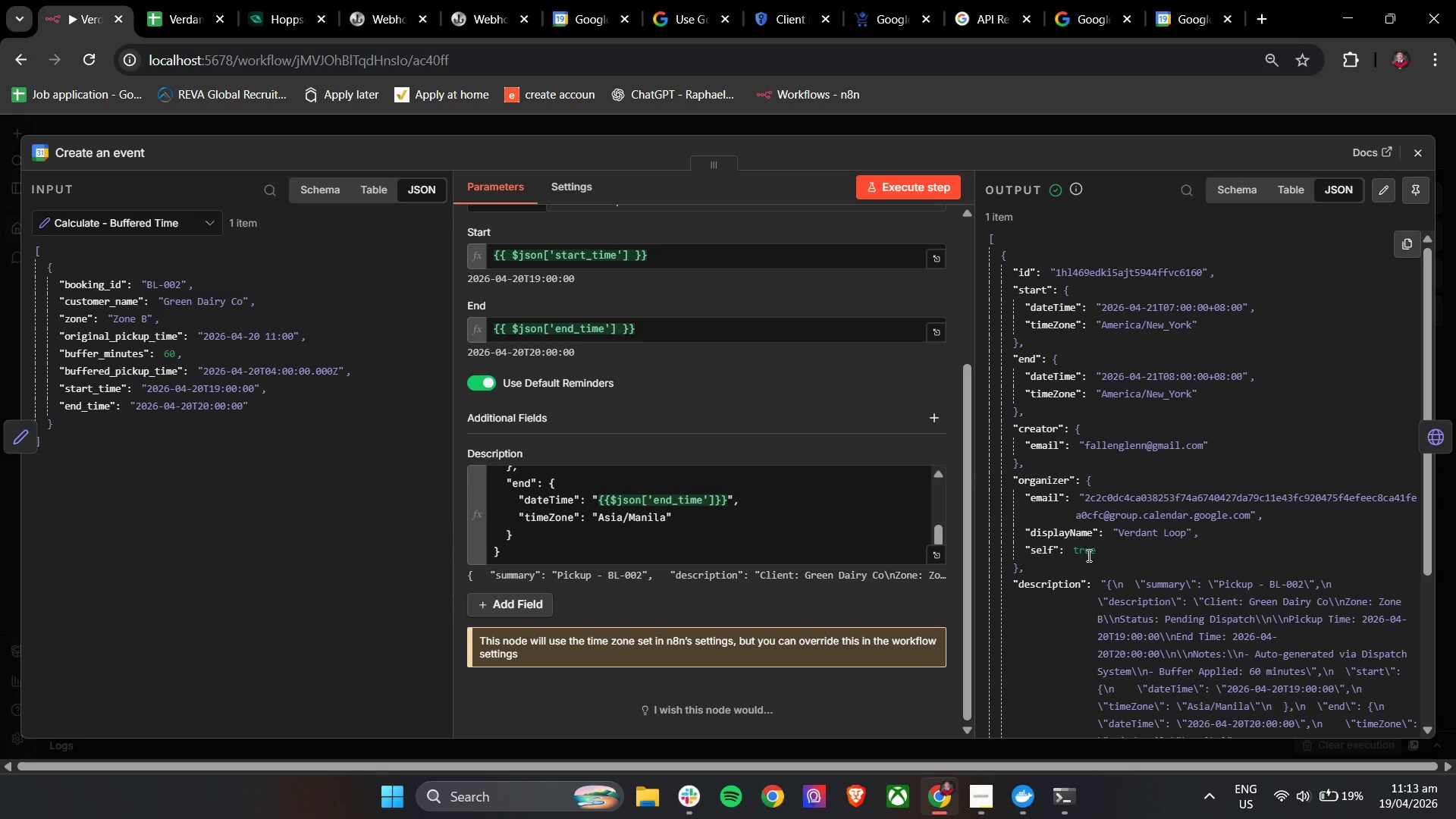 
scroll: coordinate [1075, 556], scroll_direction: up, amount: 1.0
 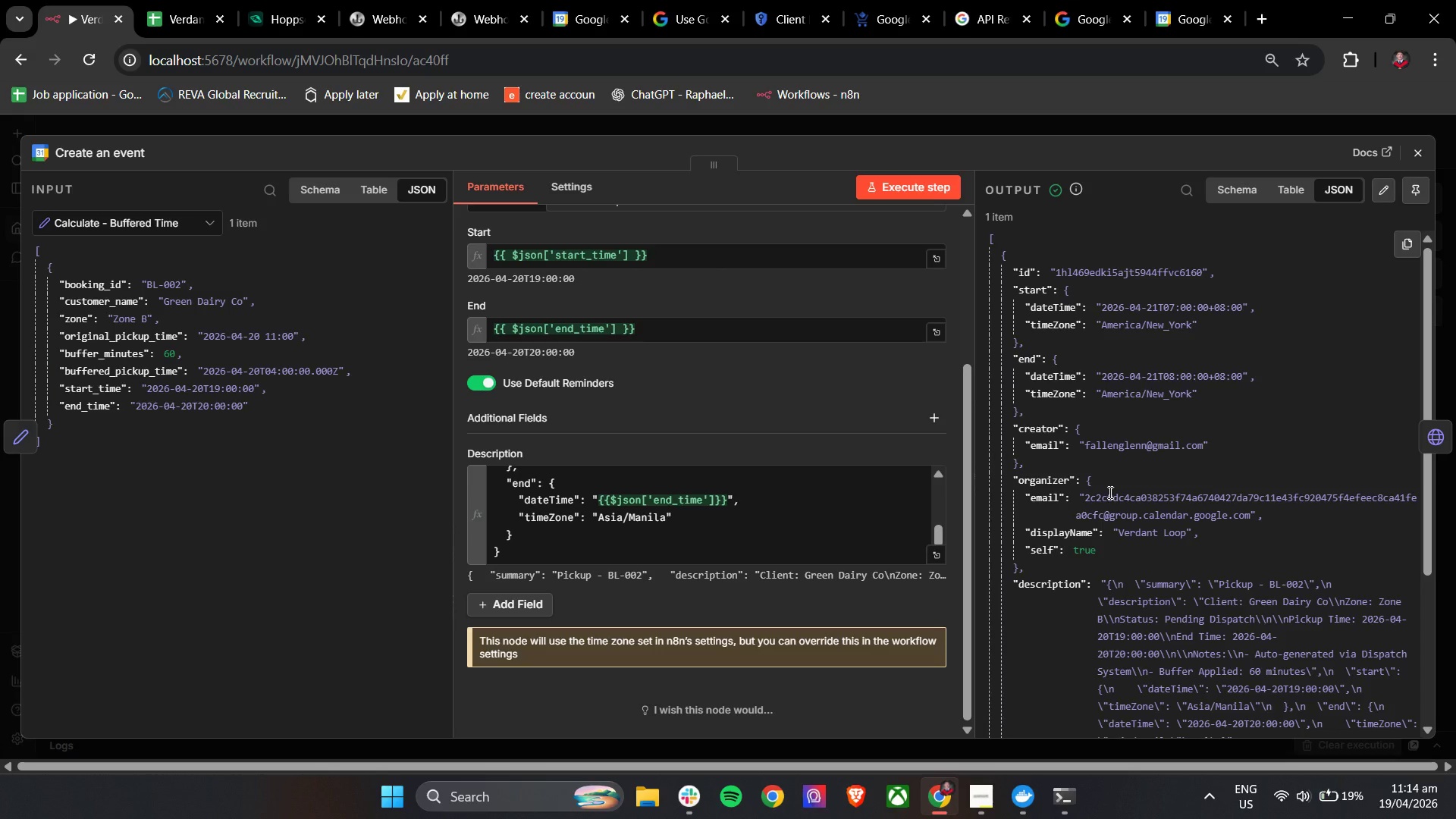 
wait(11.36)
 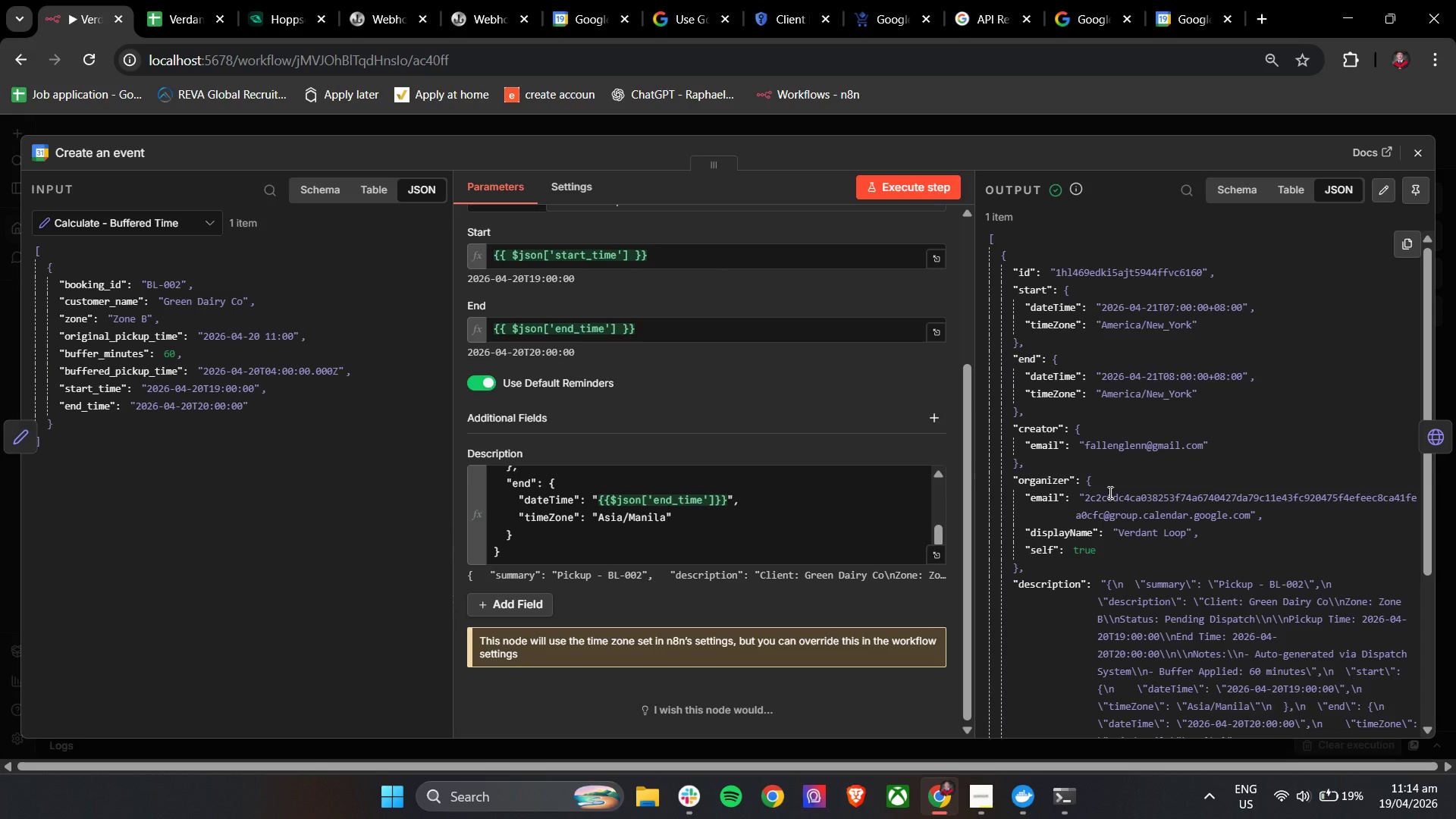 
left_click([857, 451])
 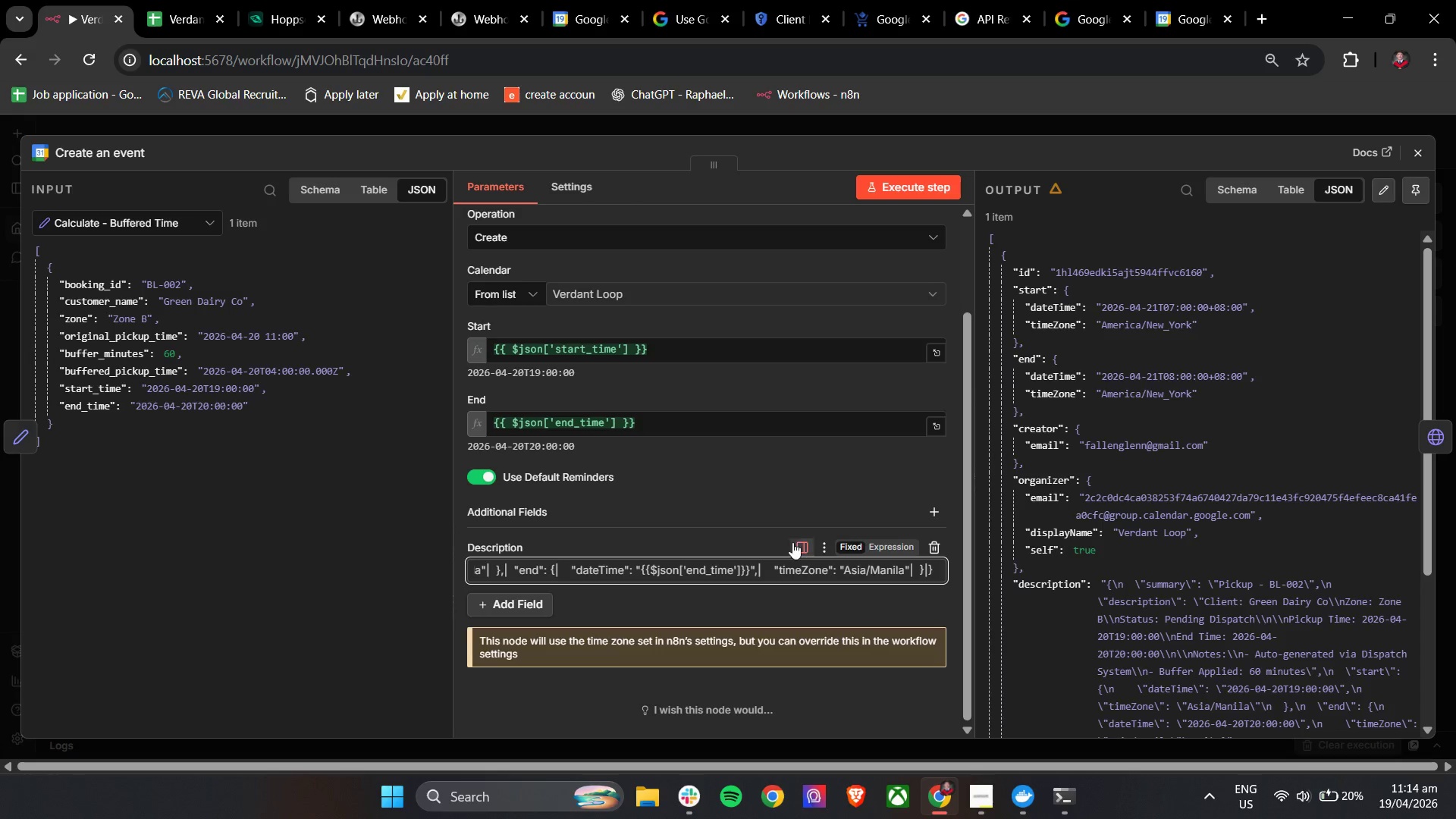 
left_click([890, 546])
 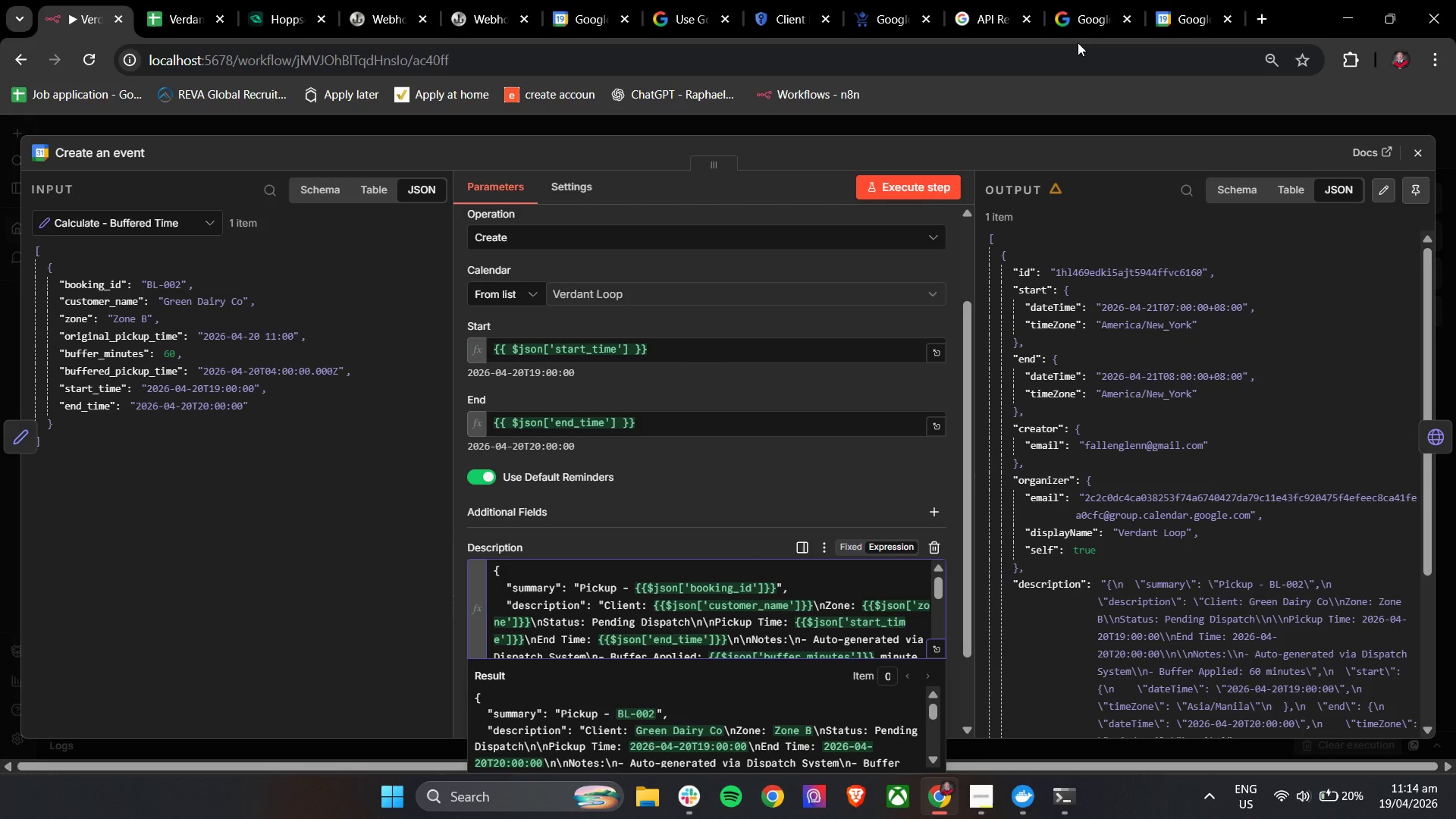 
left_click([1181, 0])
 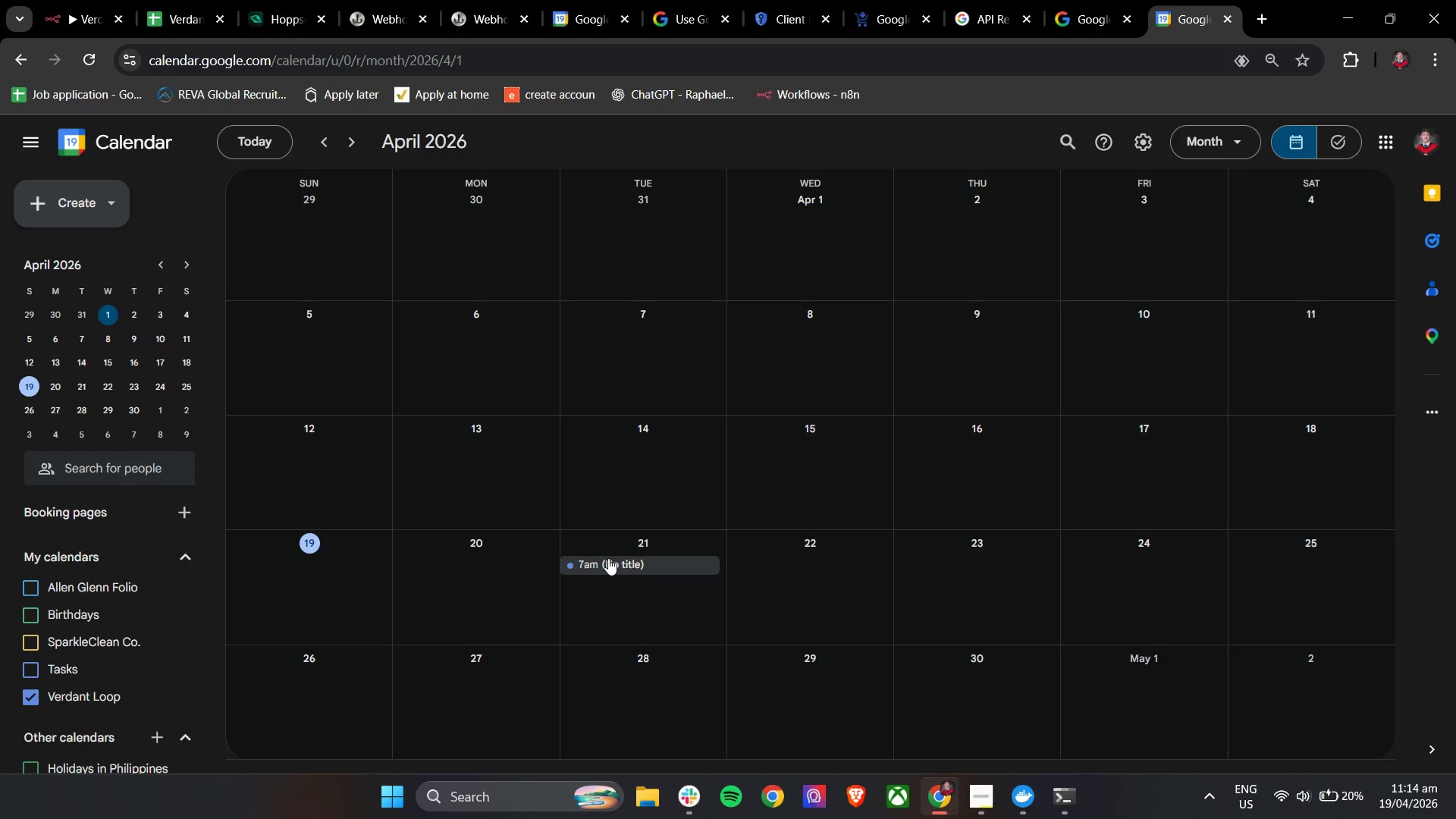 
left_click([609, 561])
 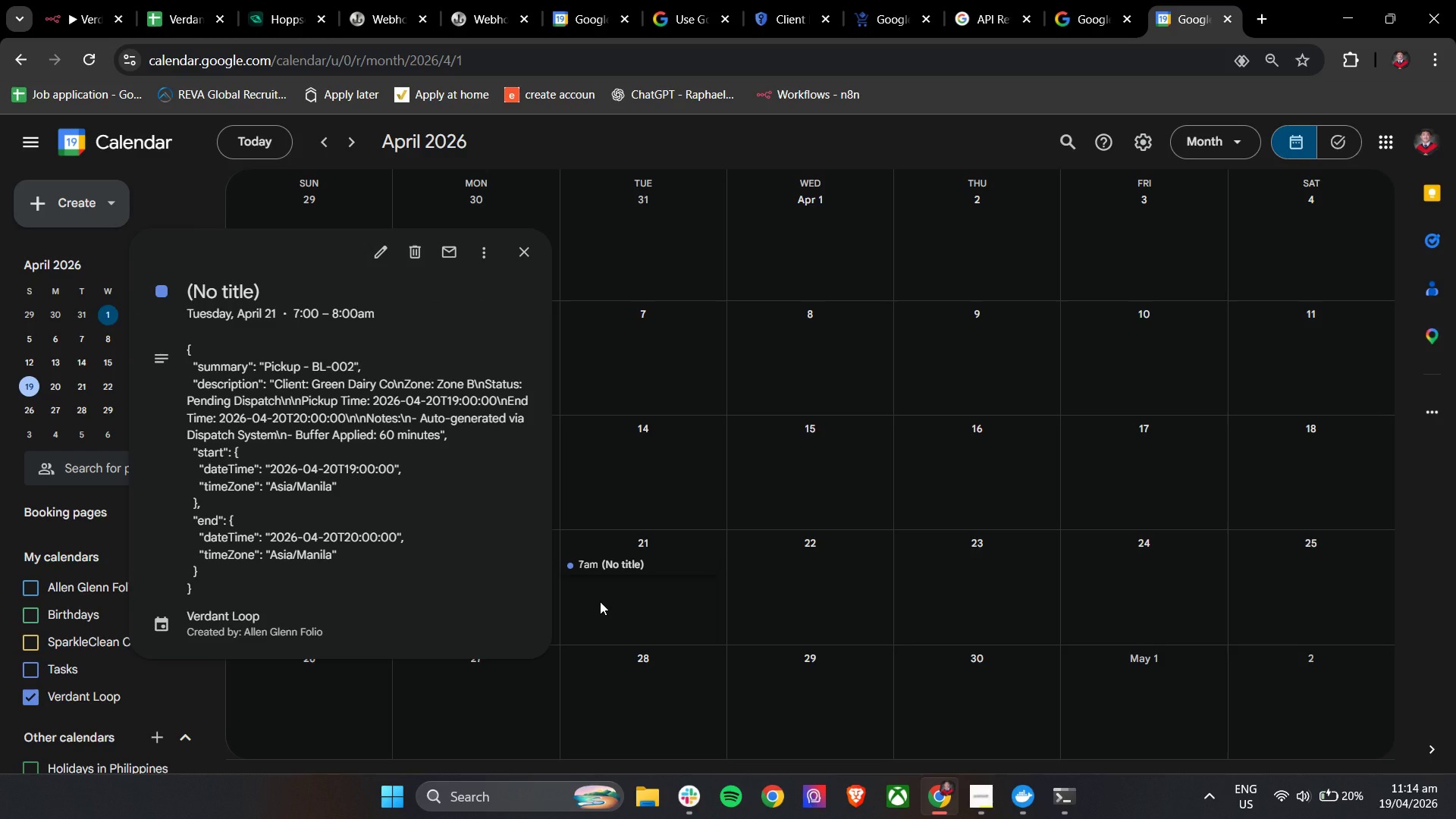 
wait(14.06)
 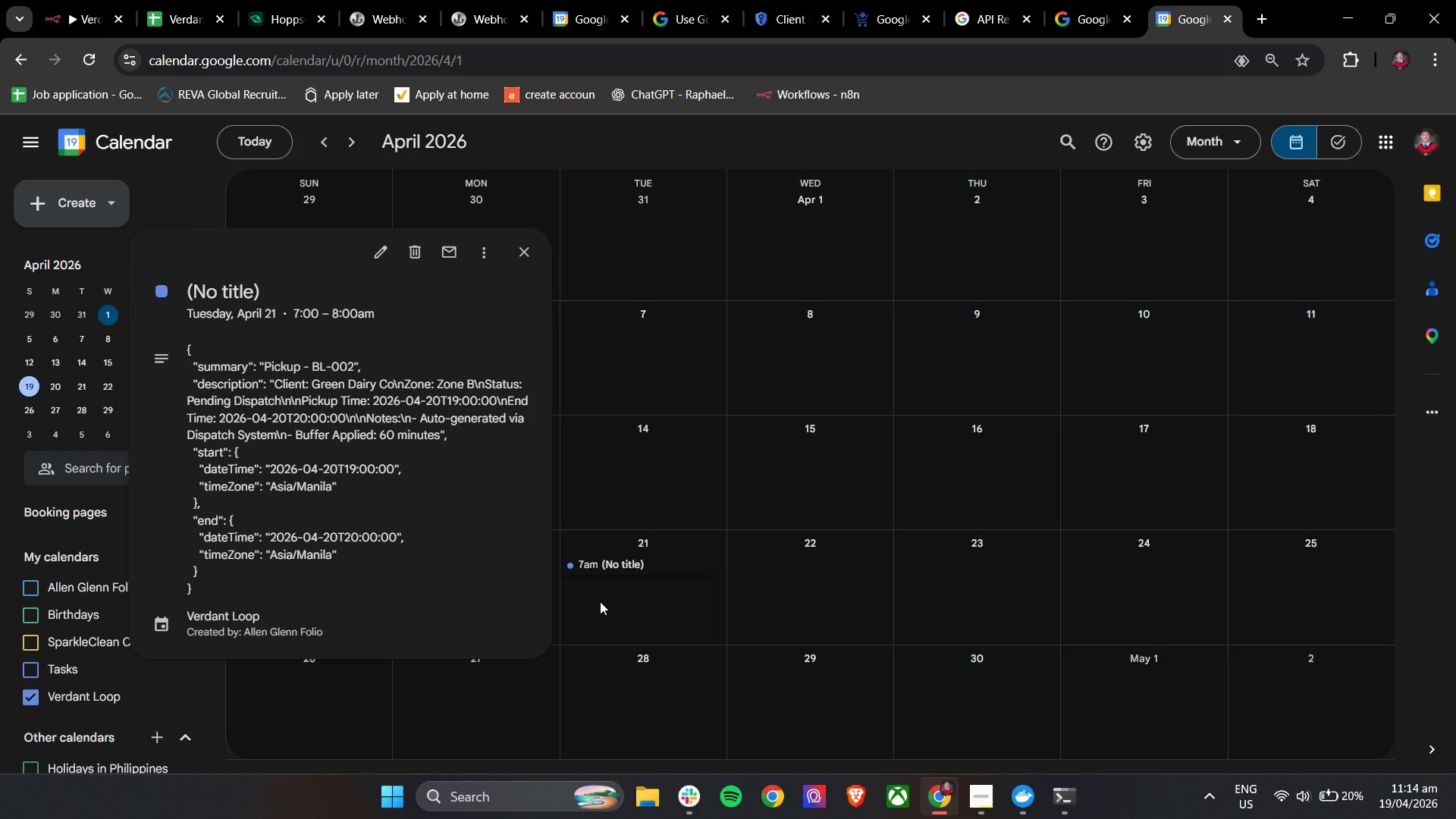 
left_click([68, 0])
 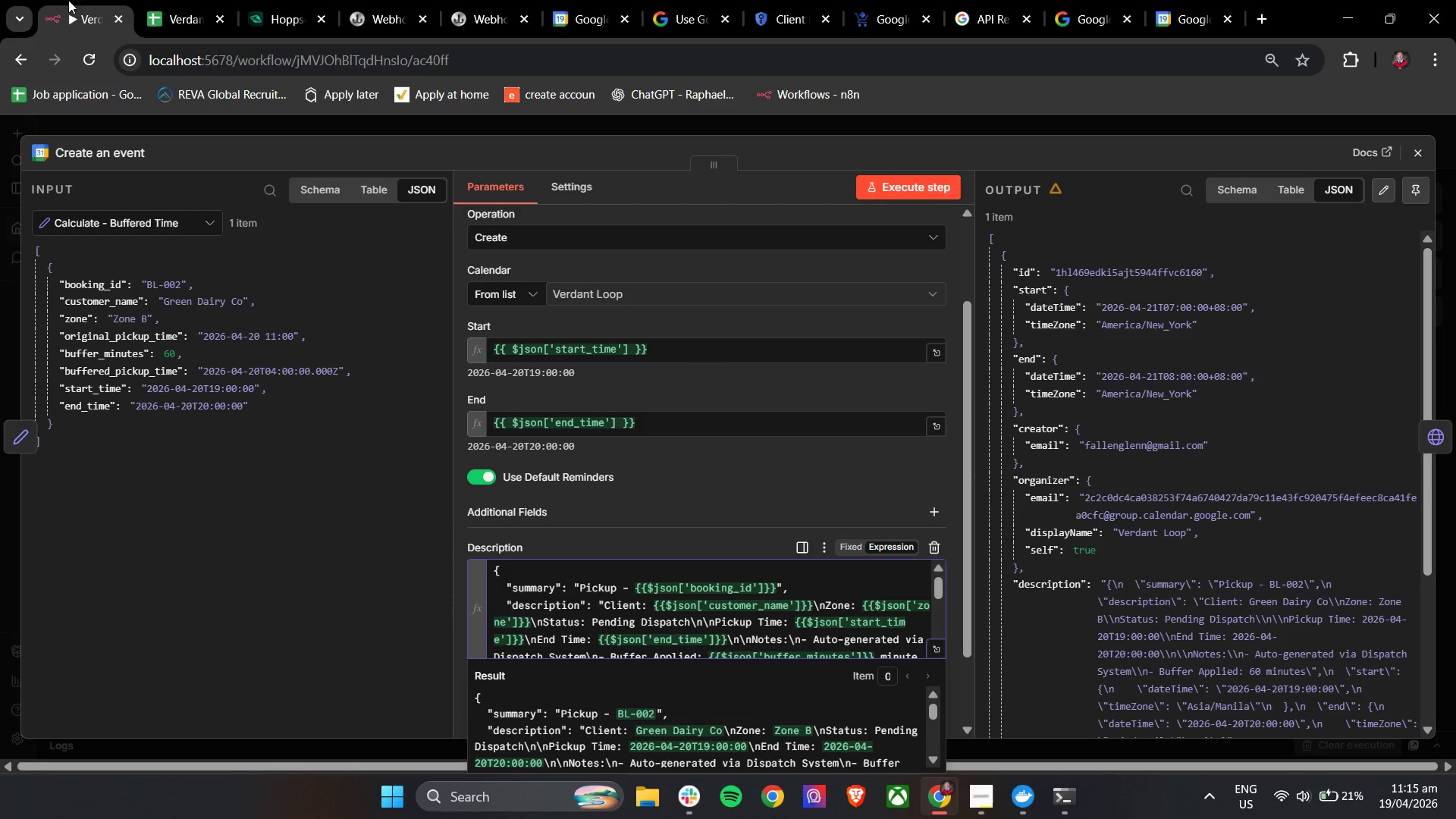 
wait(56.66)
 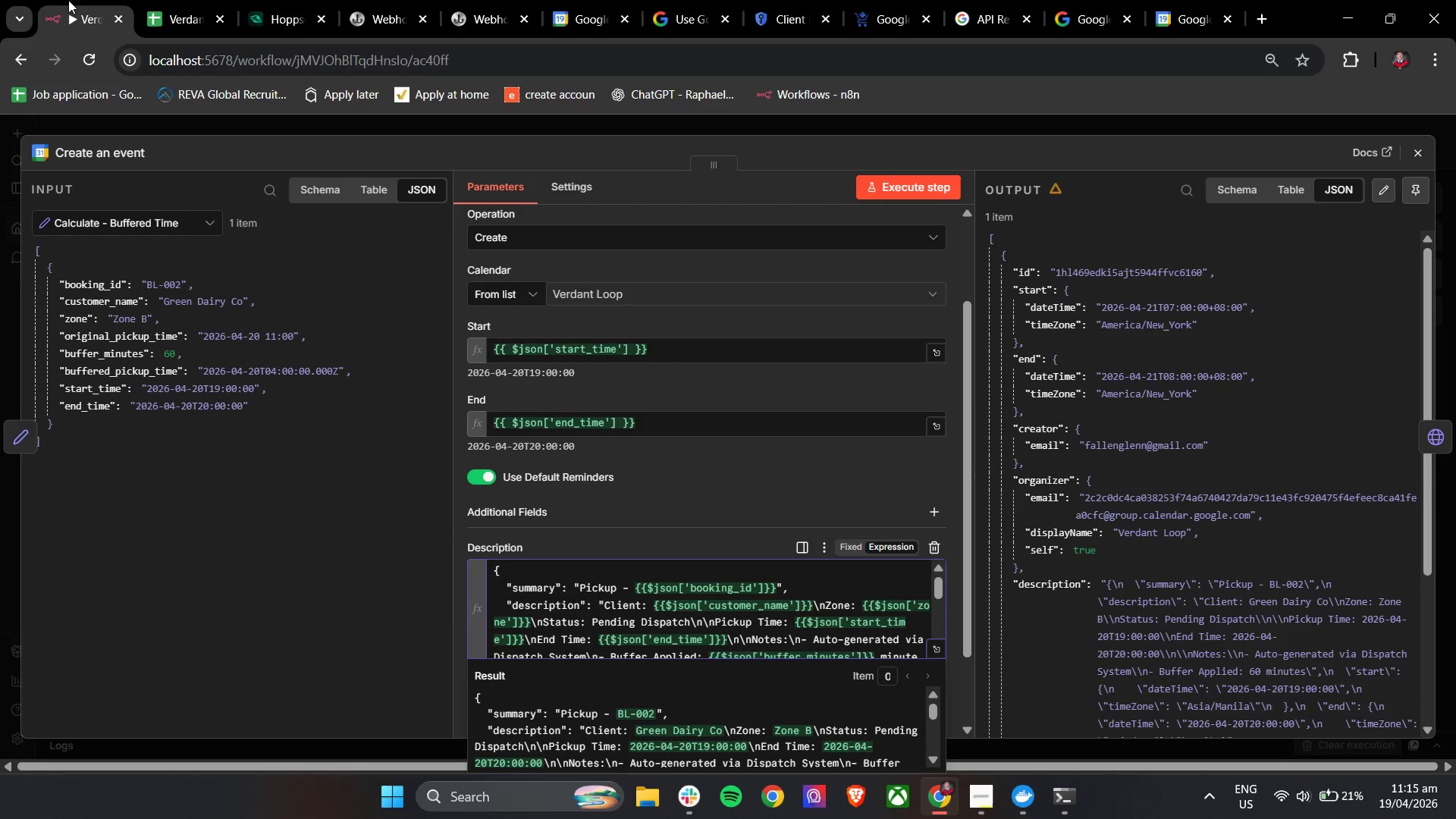 
left_click([706, 480])
 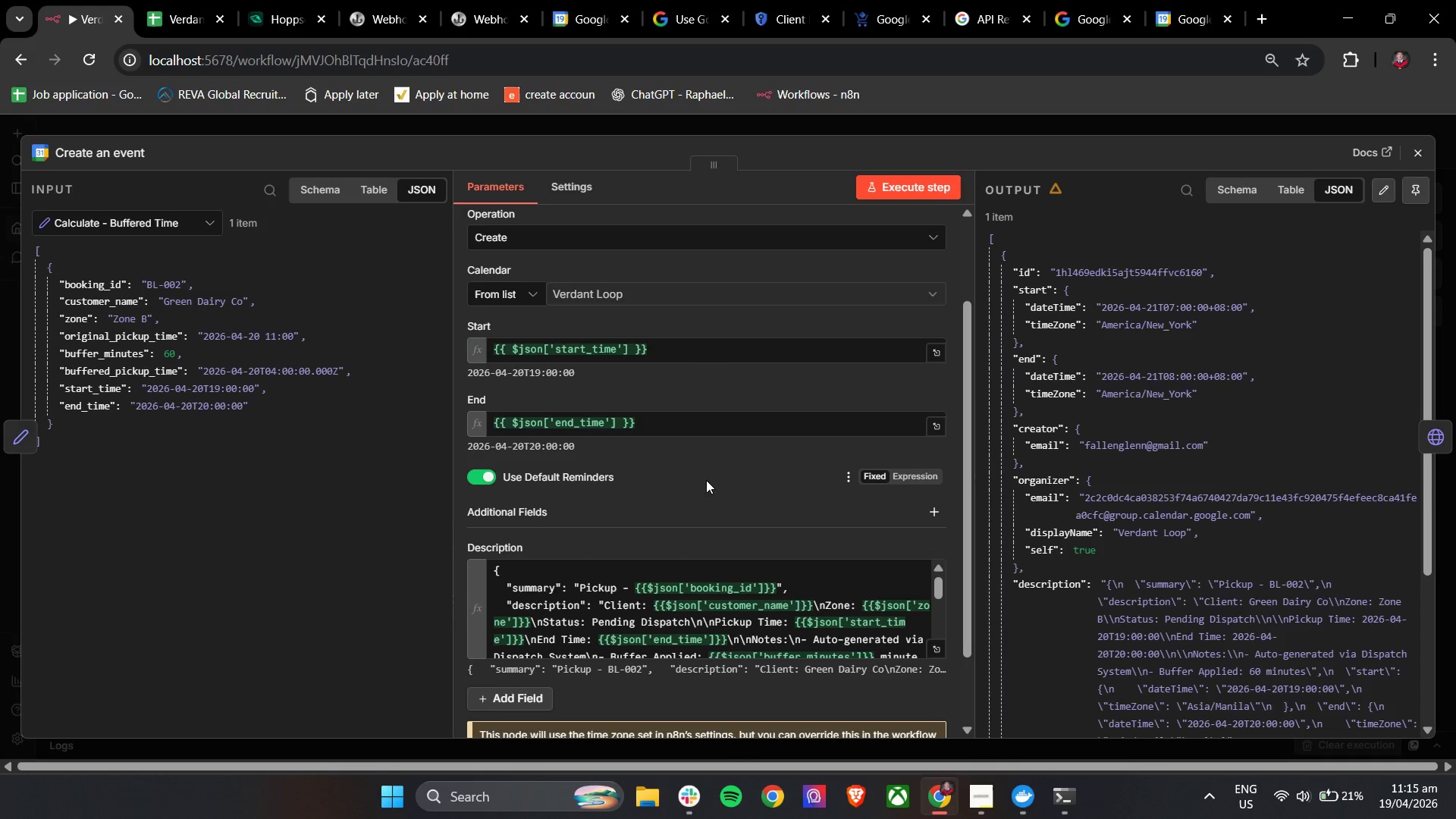 
scroll: coordinate [707, 480], scroll_direction: up, amount: 5.0
 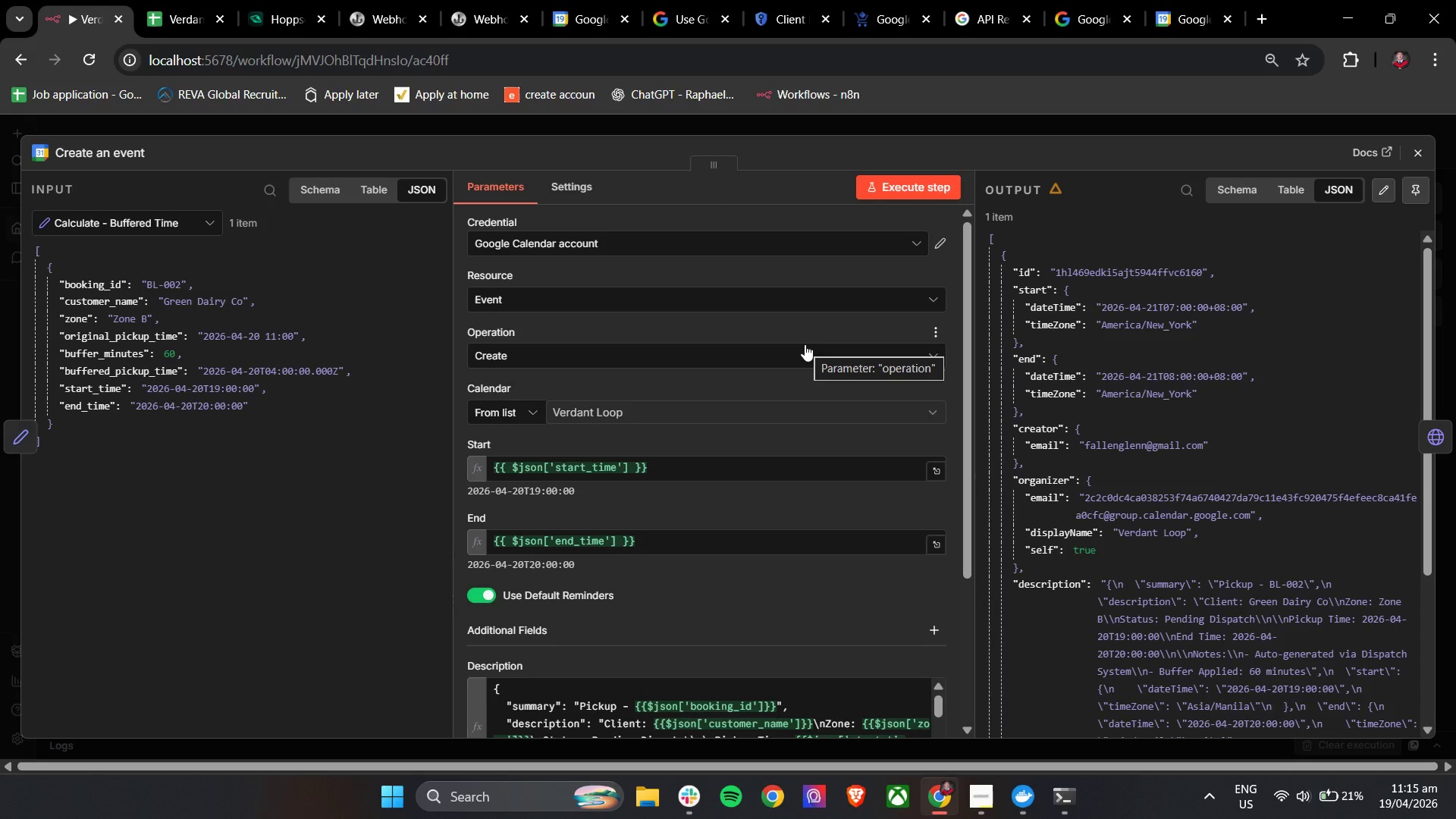 
wait(12.49)
 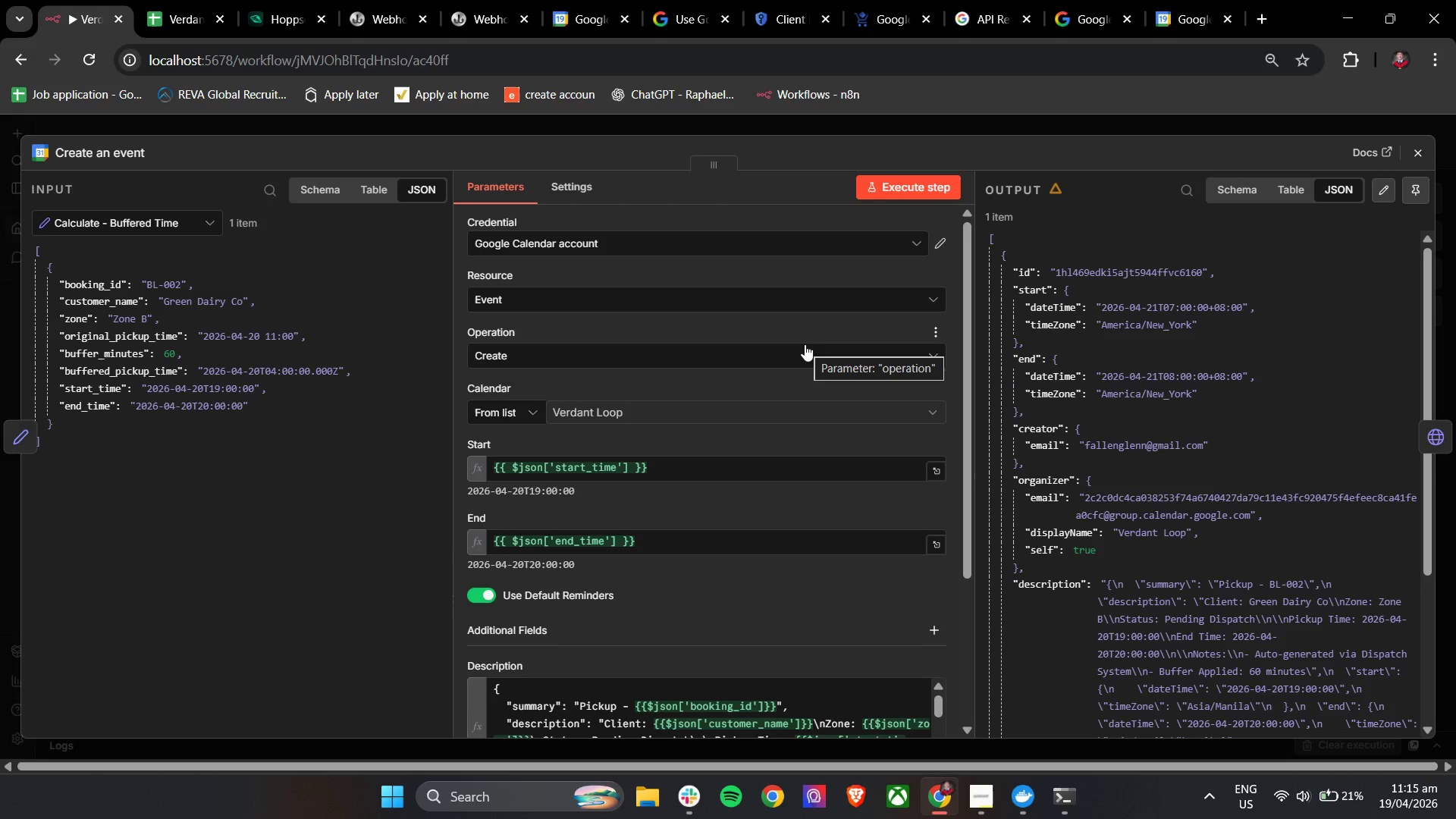 
scroll: coordinate [795, 429], scroll_direction: down, amount: 4.0
 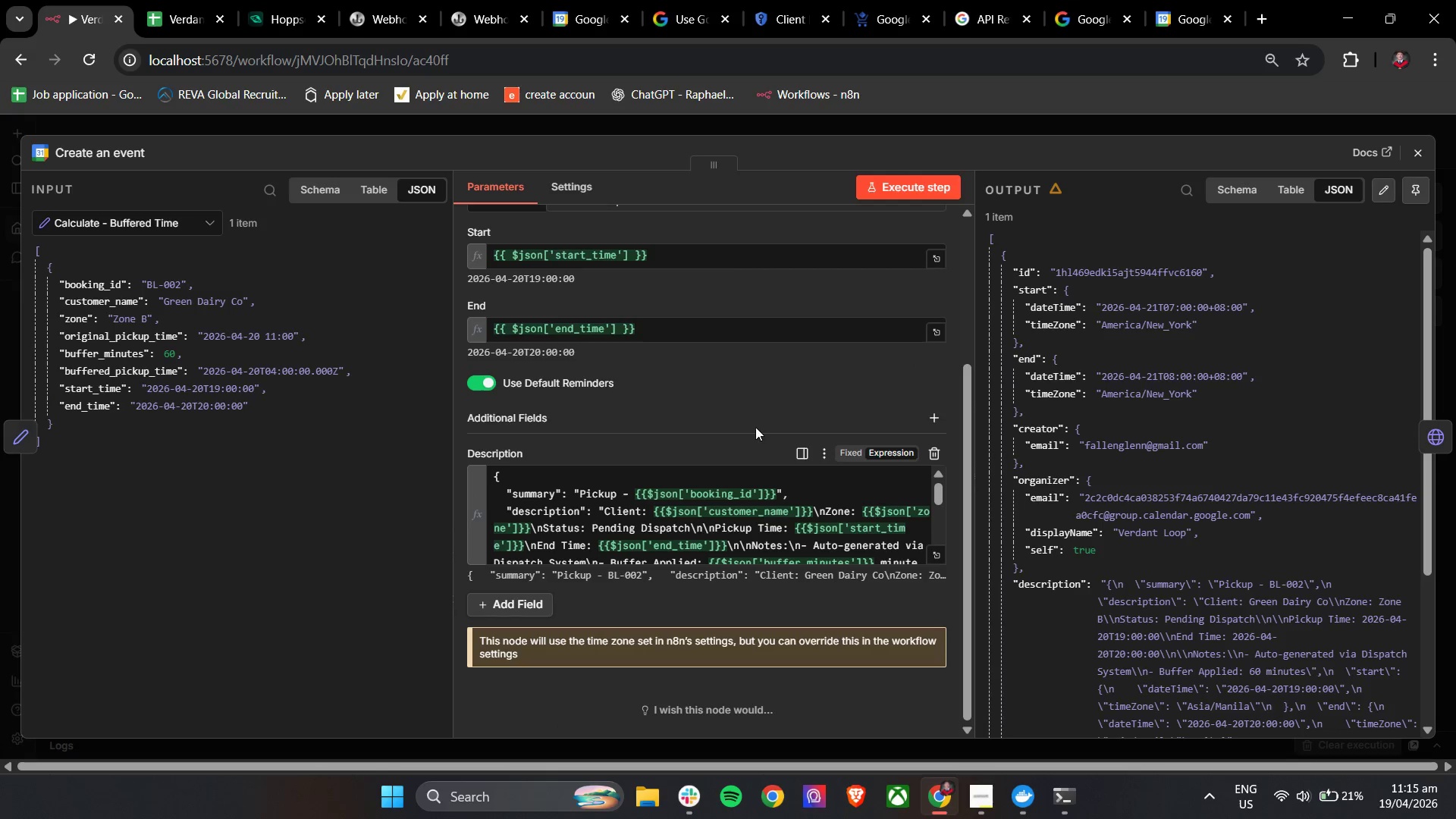 
left_click([753, 416])
 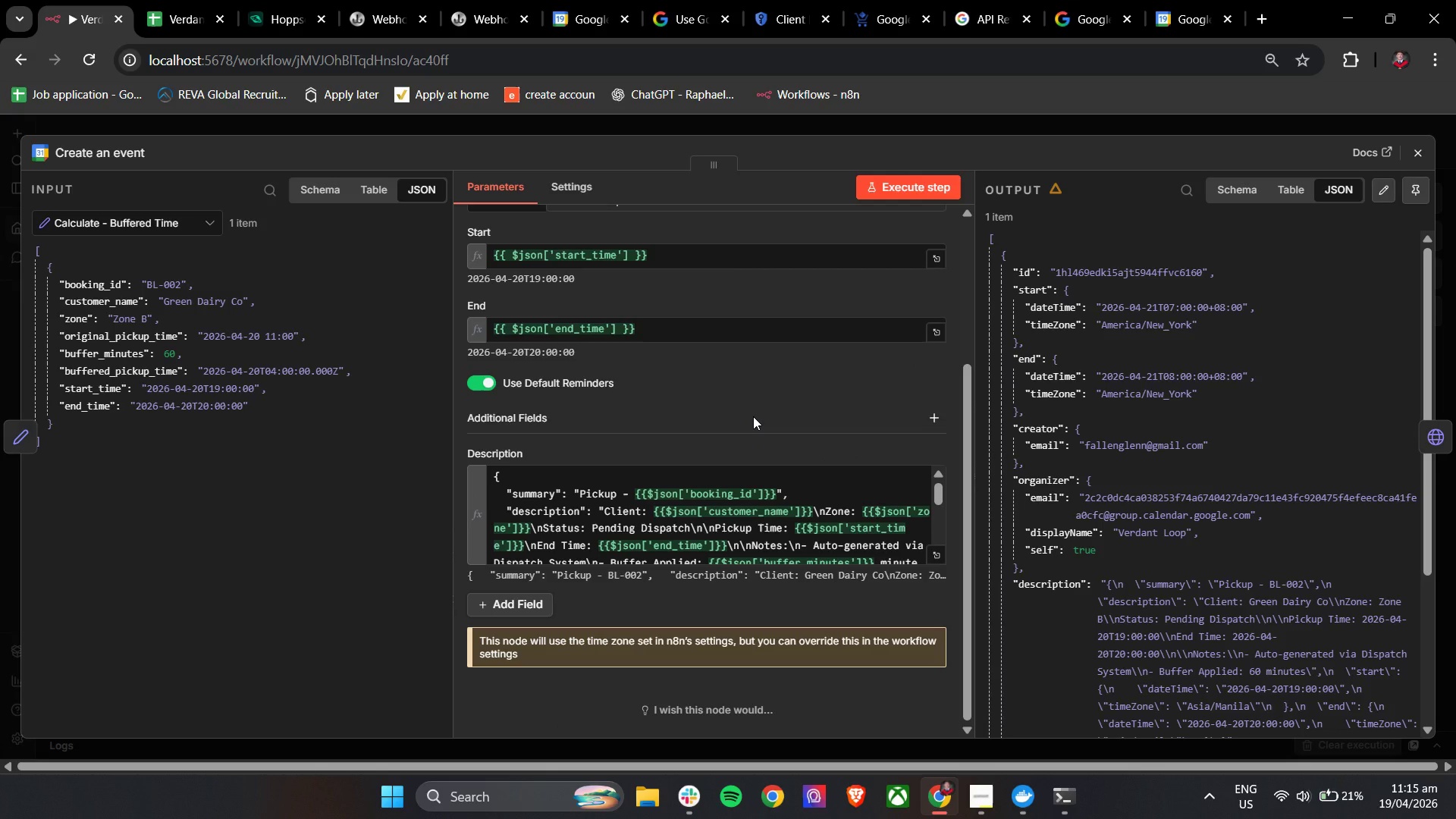 
scroll: coordinate [689, 532], scroll_direction: down, amount: 13.0
 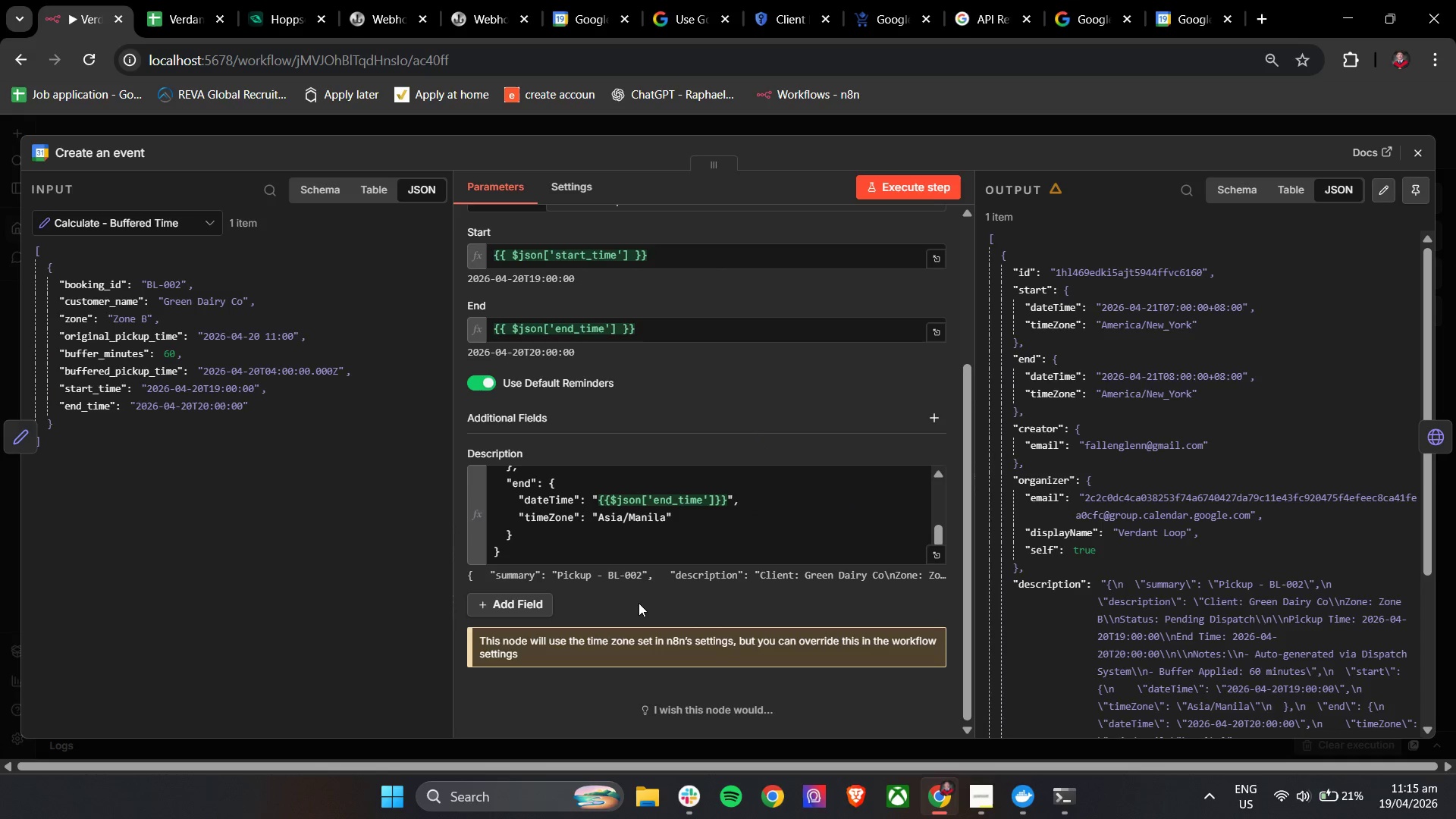 
left_click([638, 604])
 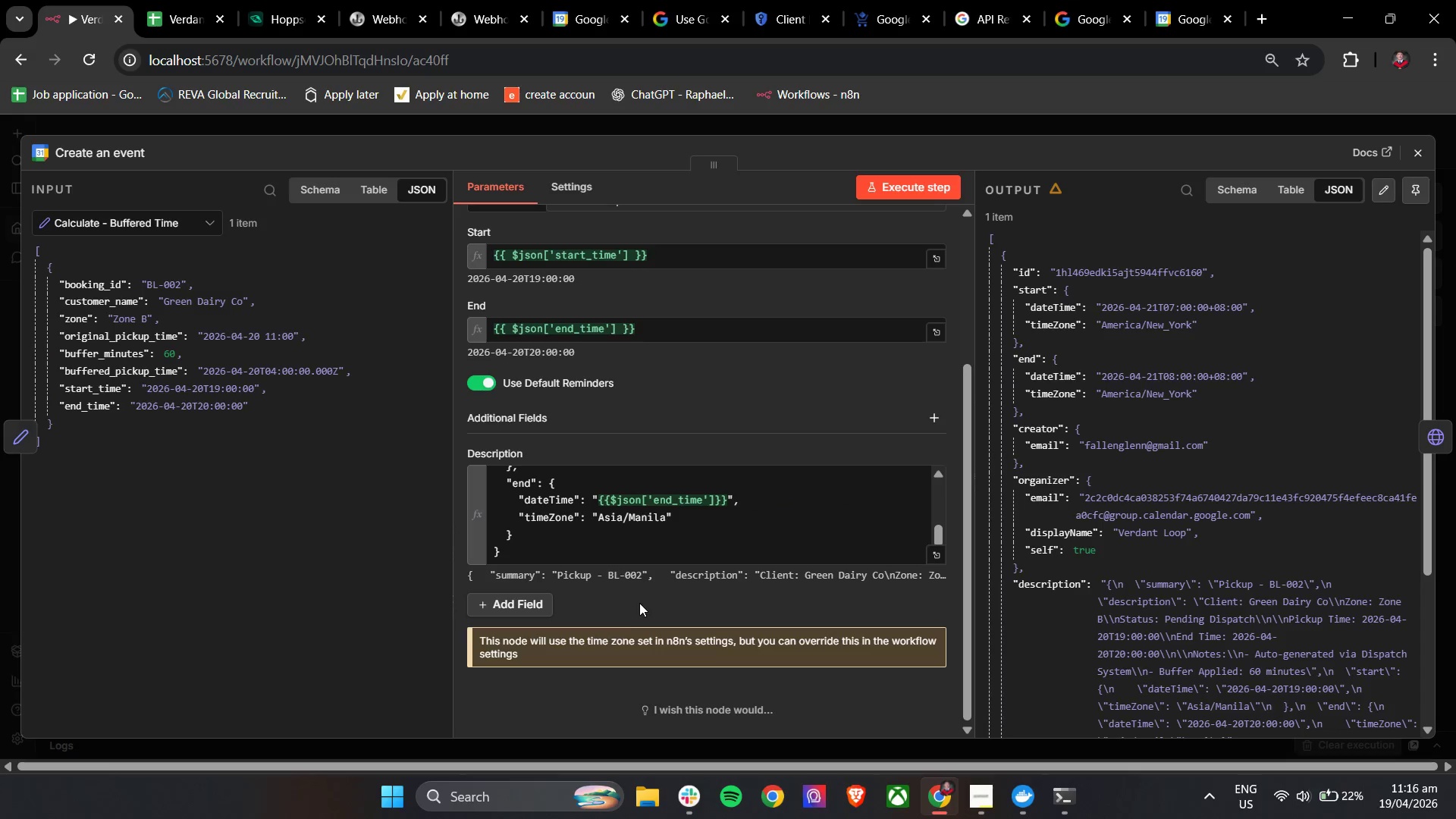 
wait(13.3)
 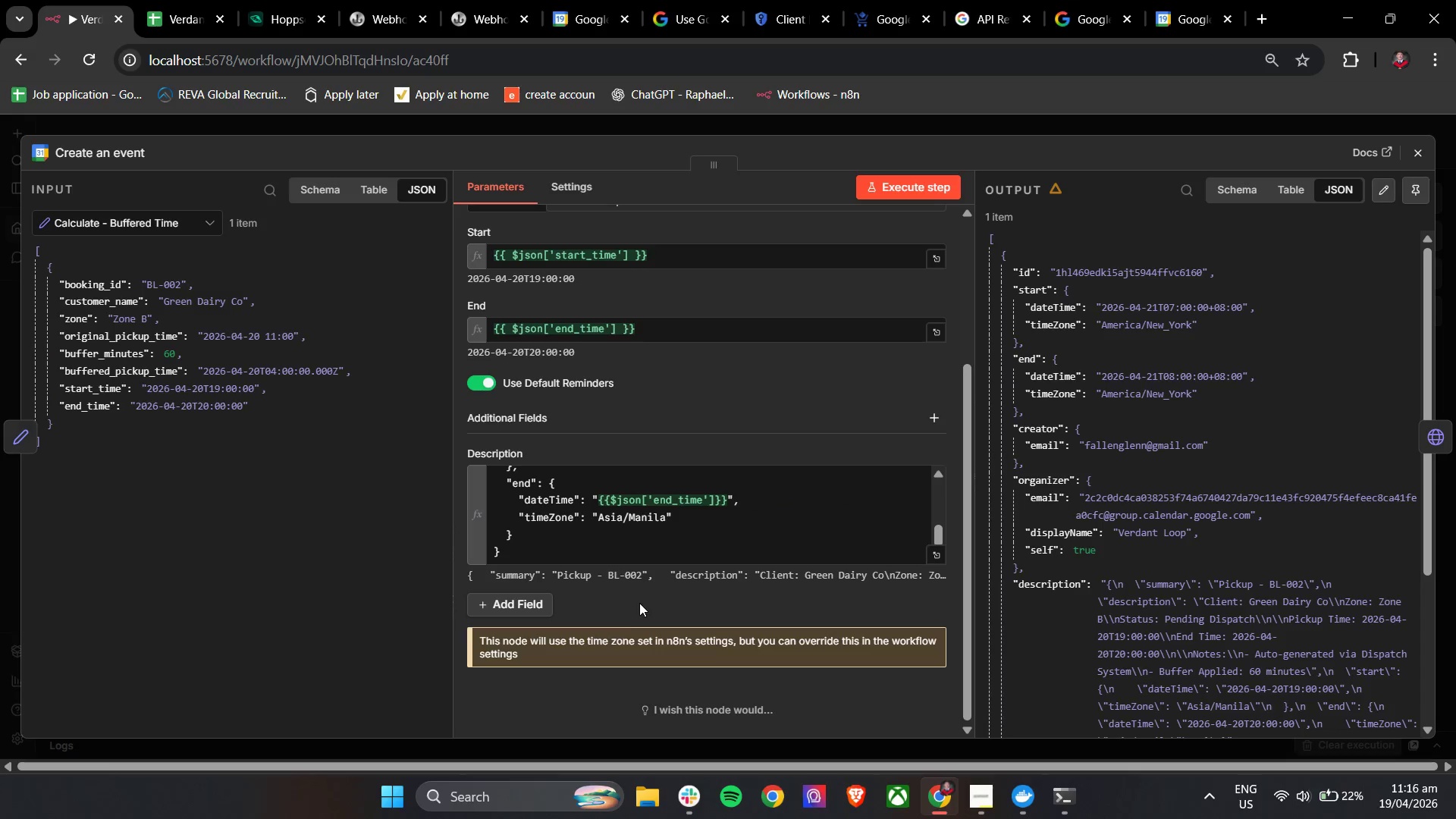 
left_click([1081, 0])
 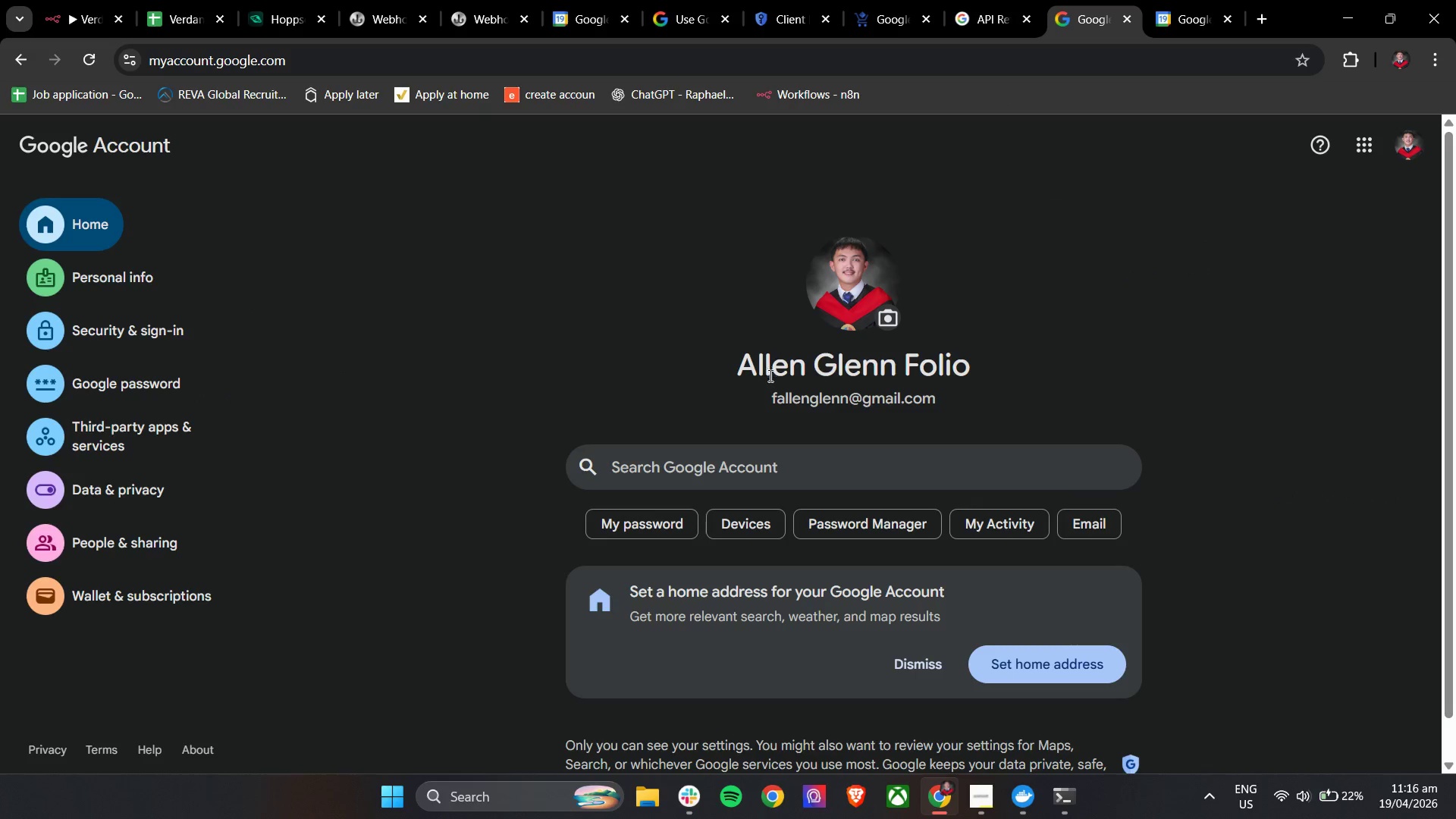 
scroll: coordinate [785, 379], scroll_direction: down, amount: 2.0
 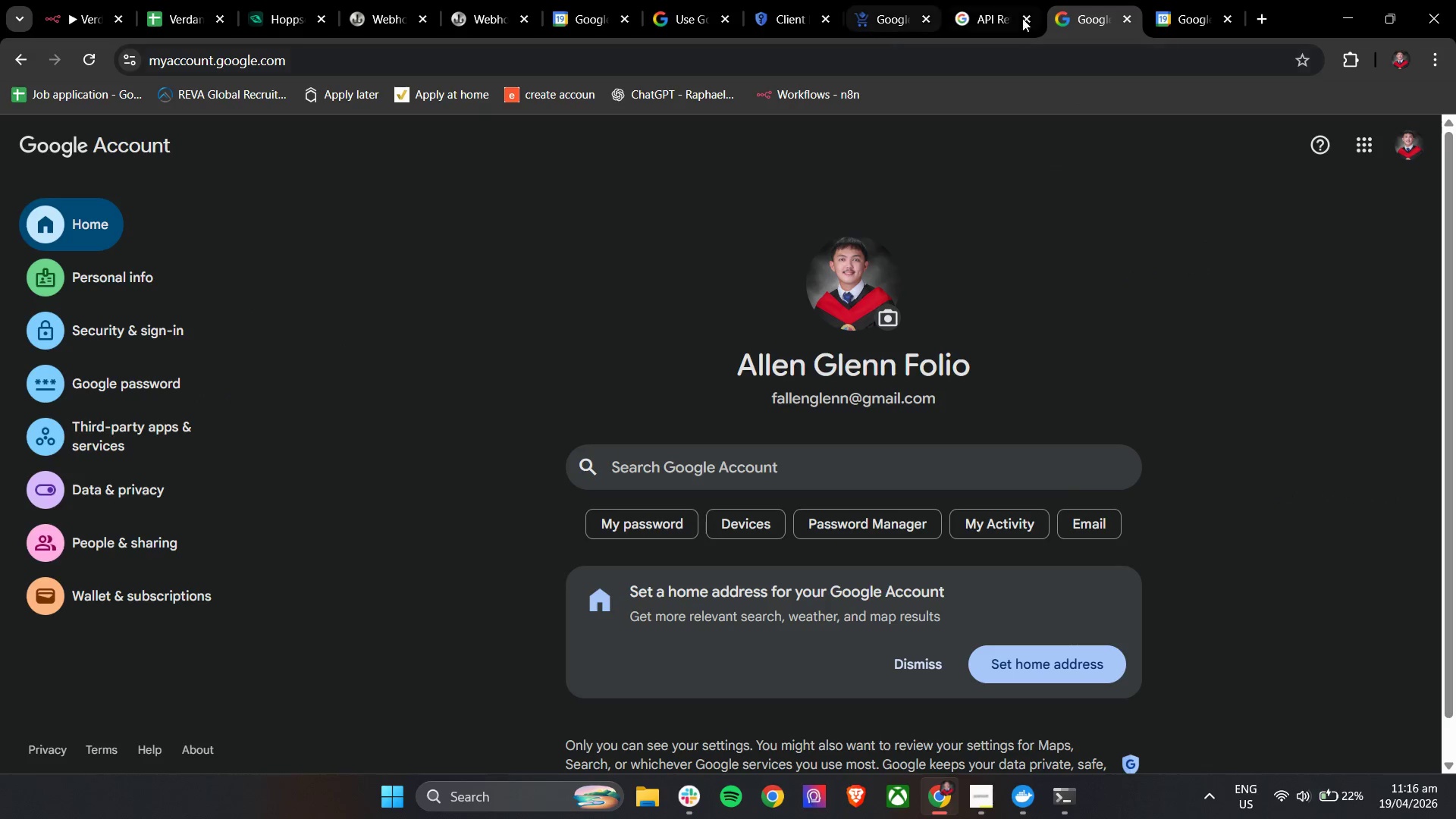 
left_click([1178, 0])
 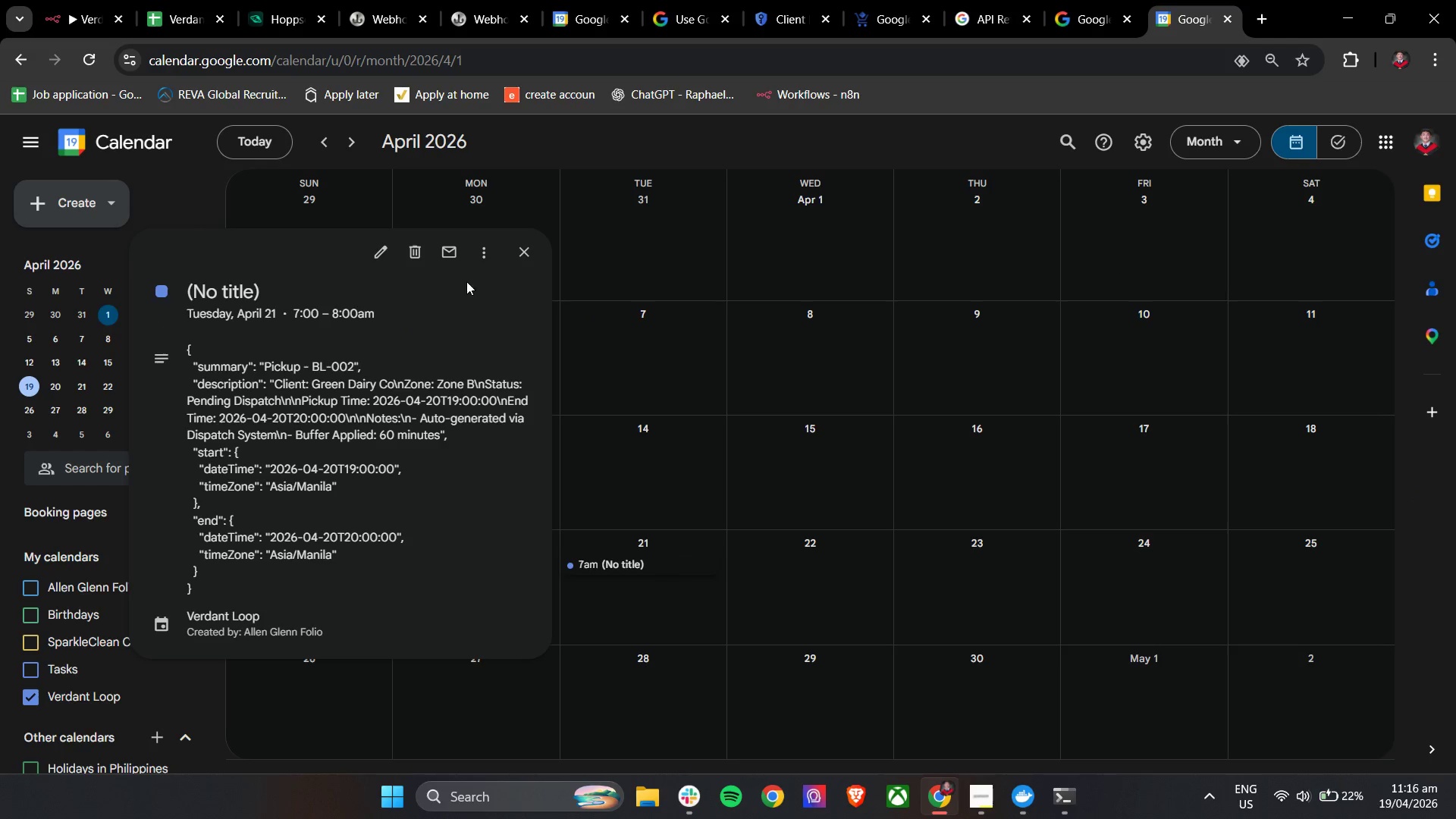 
left_click([521, 252])
 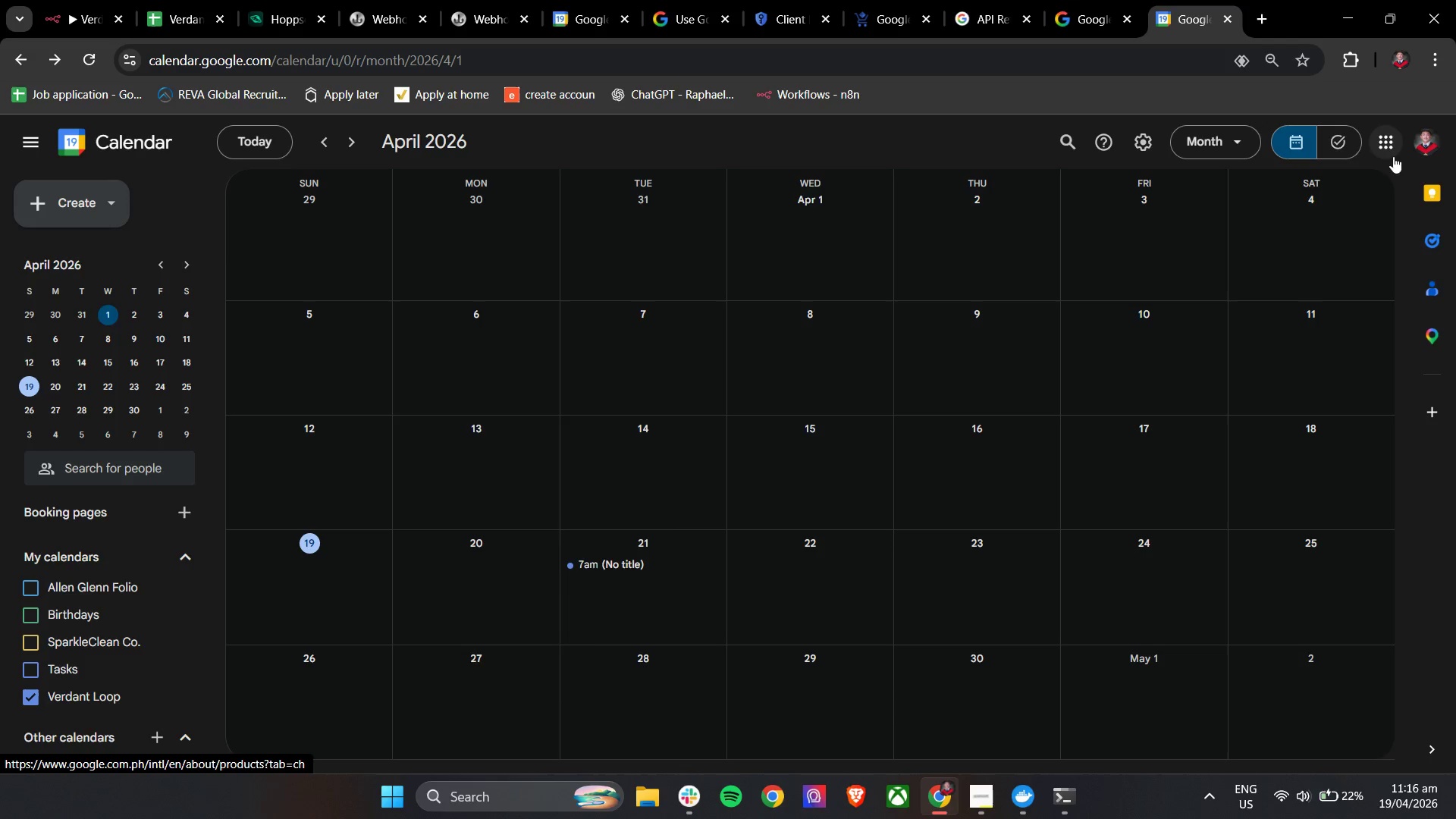 
wait(6.42)
 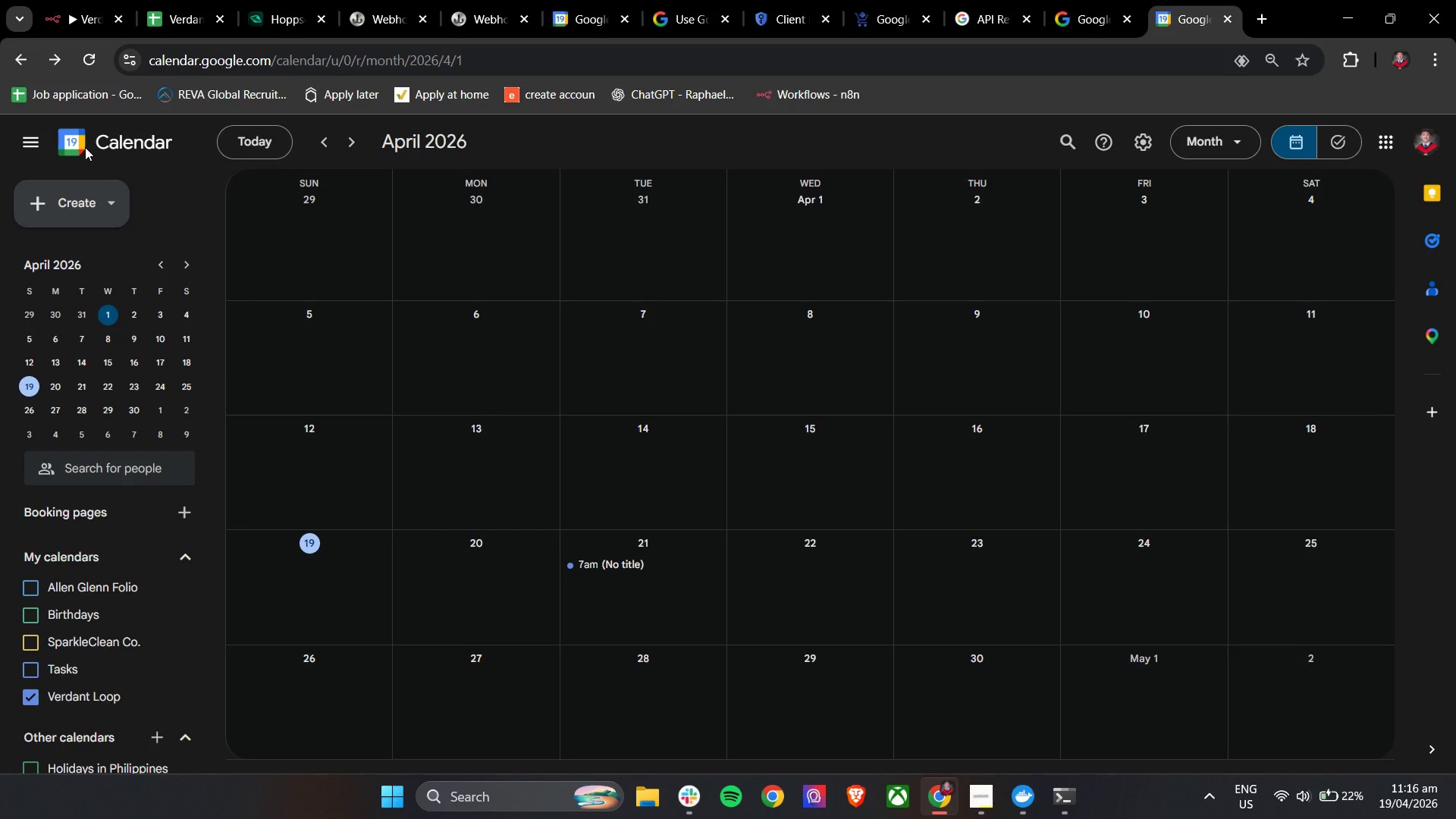 
left_click([1132, 146])
 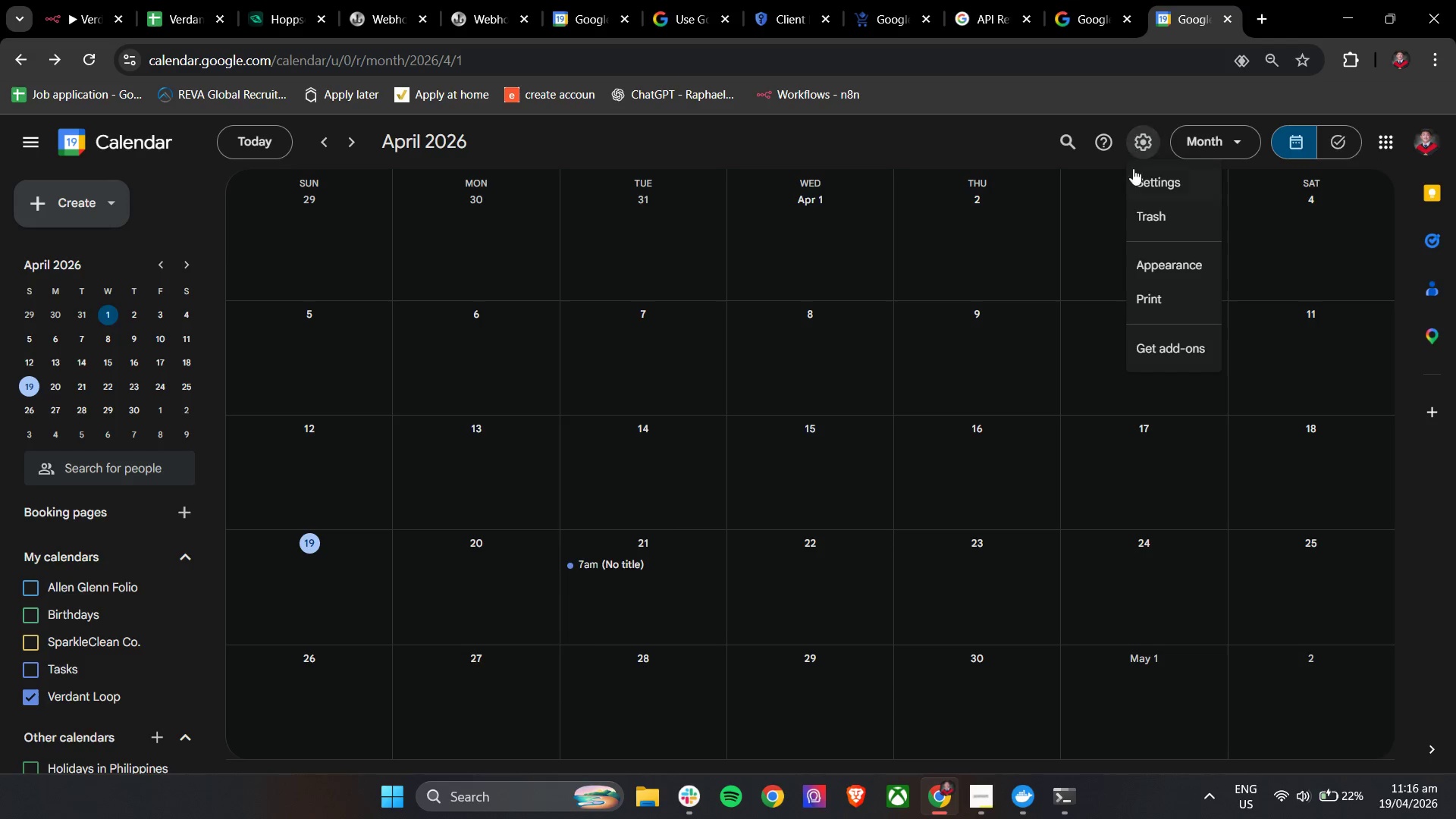 
left_click([1140, 188])
 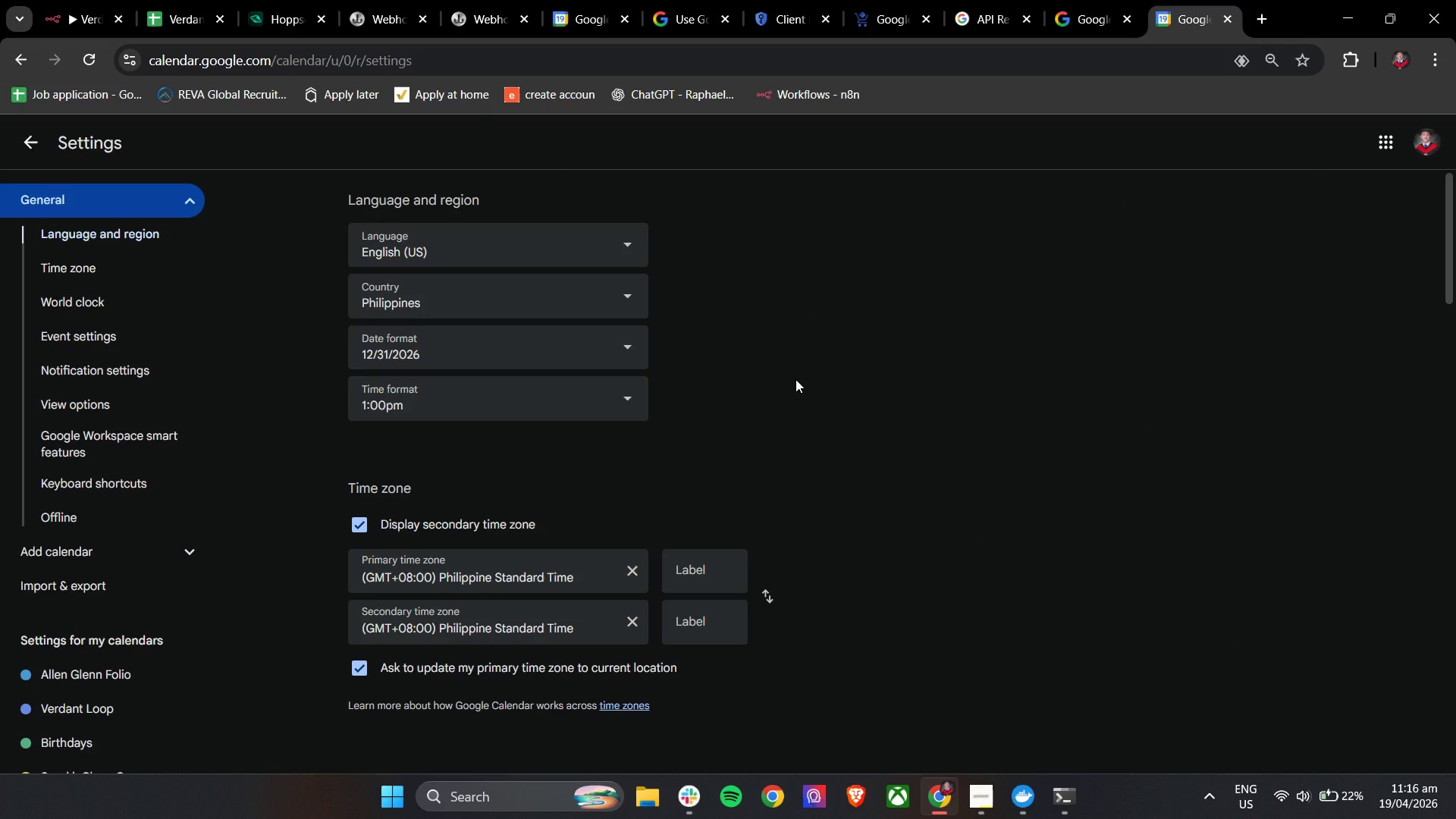 
wait(5.39)
 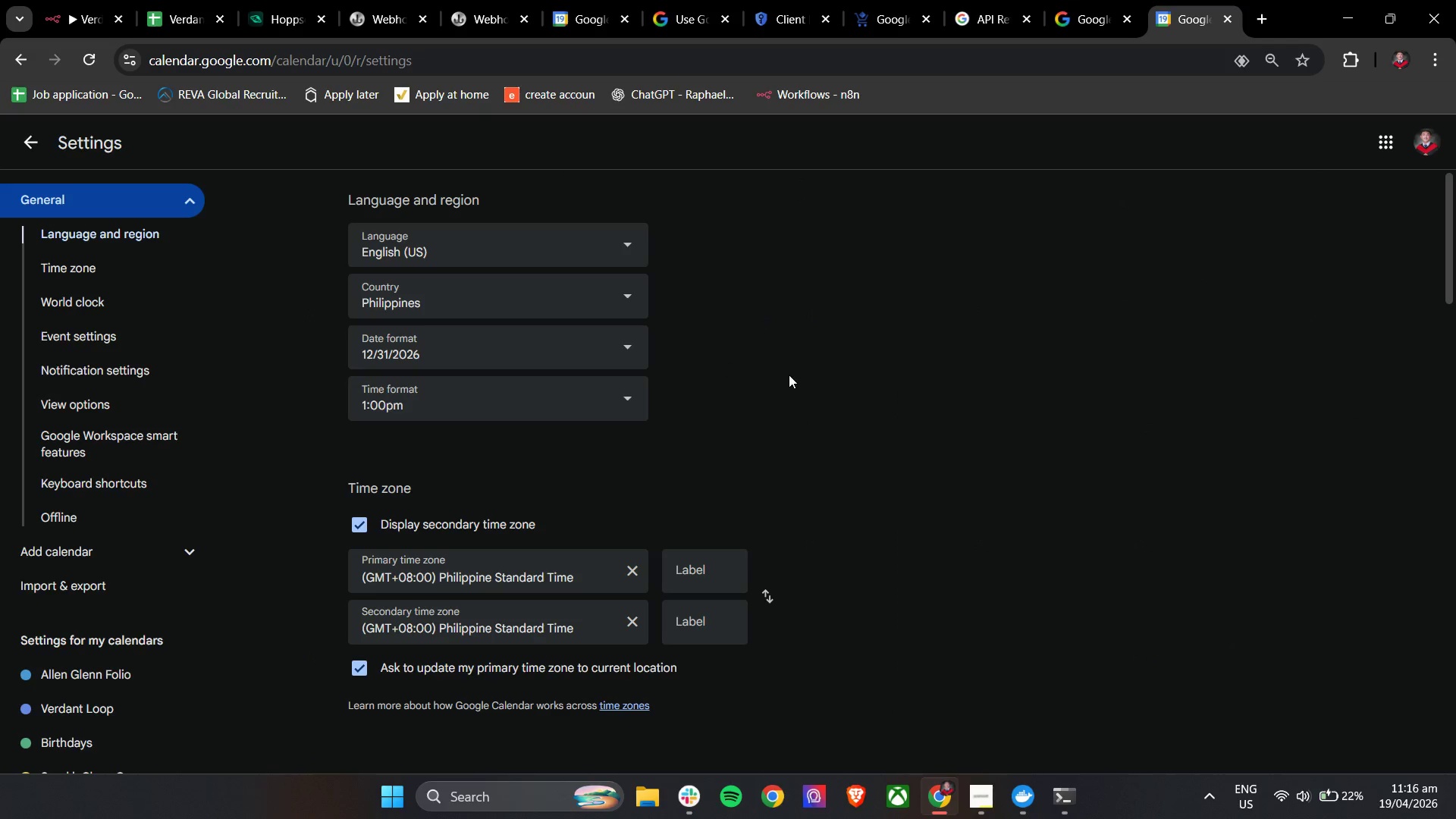 
scroll: coordinate [795, 379], scroll_direction: down, amount: 2.0
 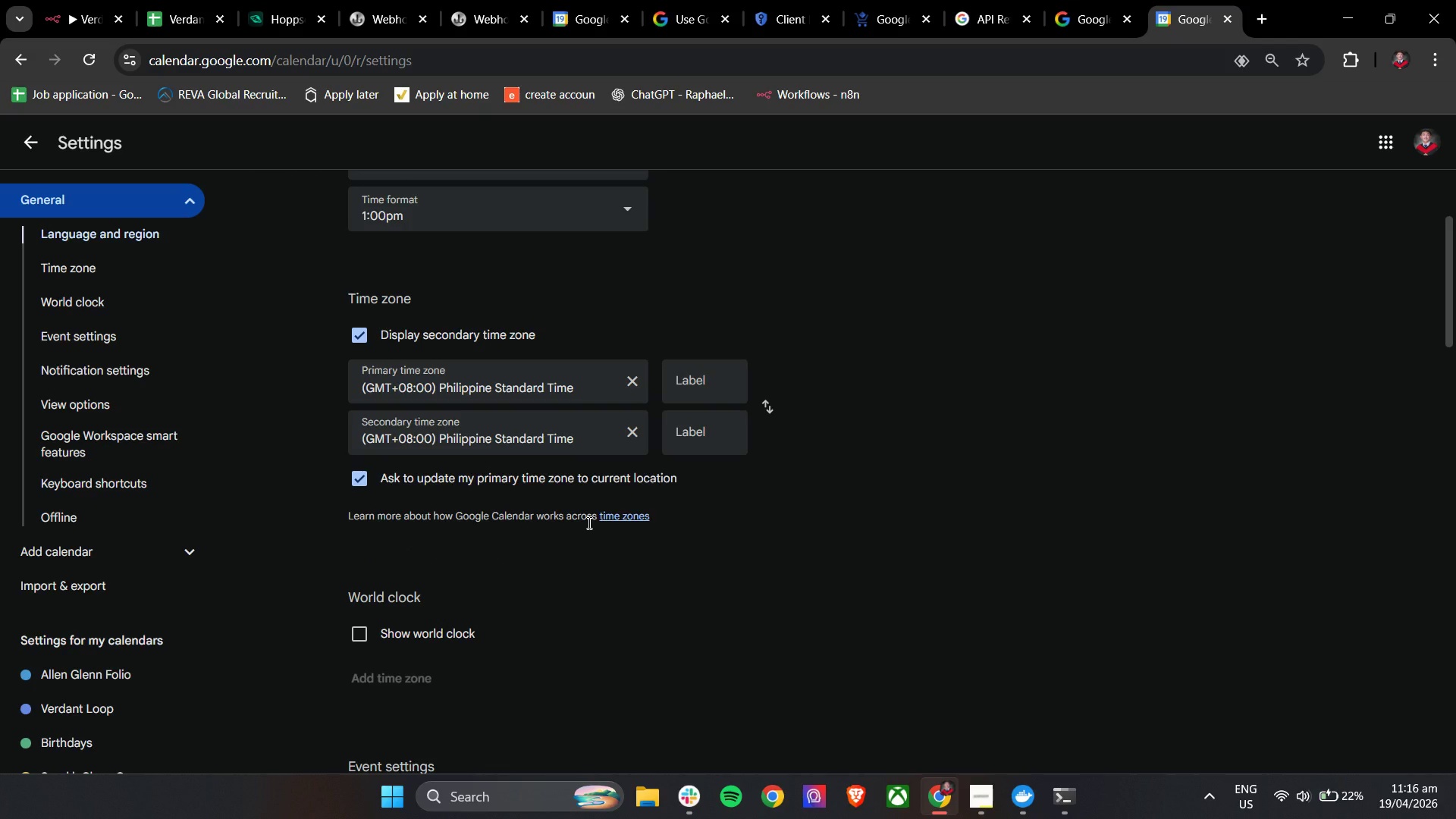 
wait(27.87)
 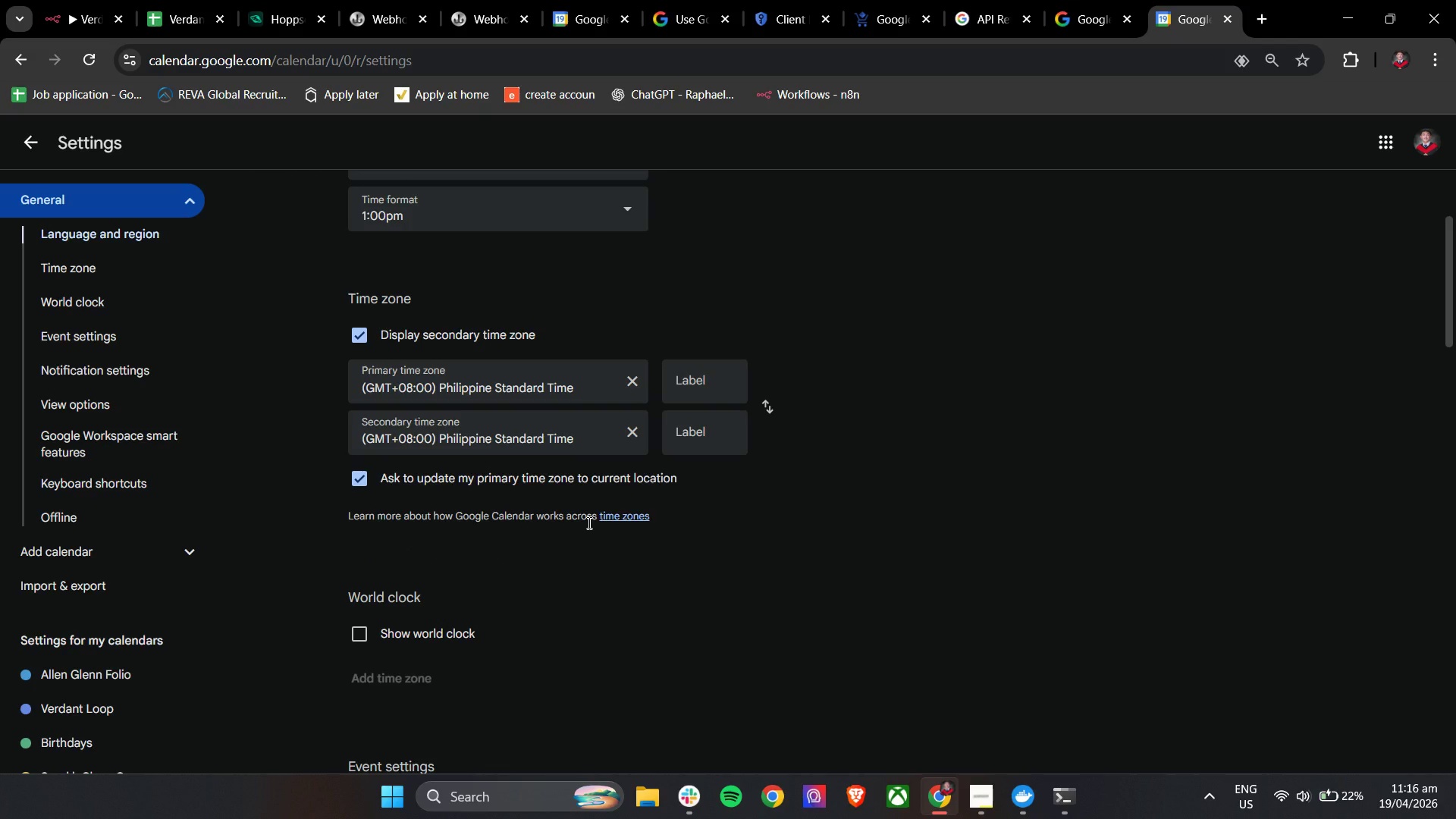 
left_click([93, 0])
 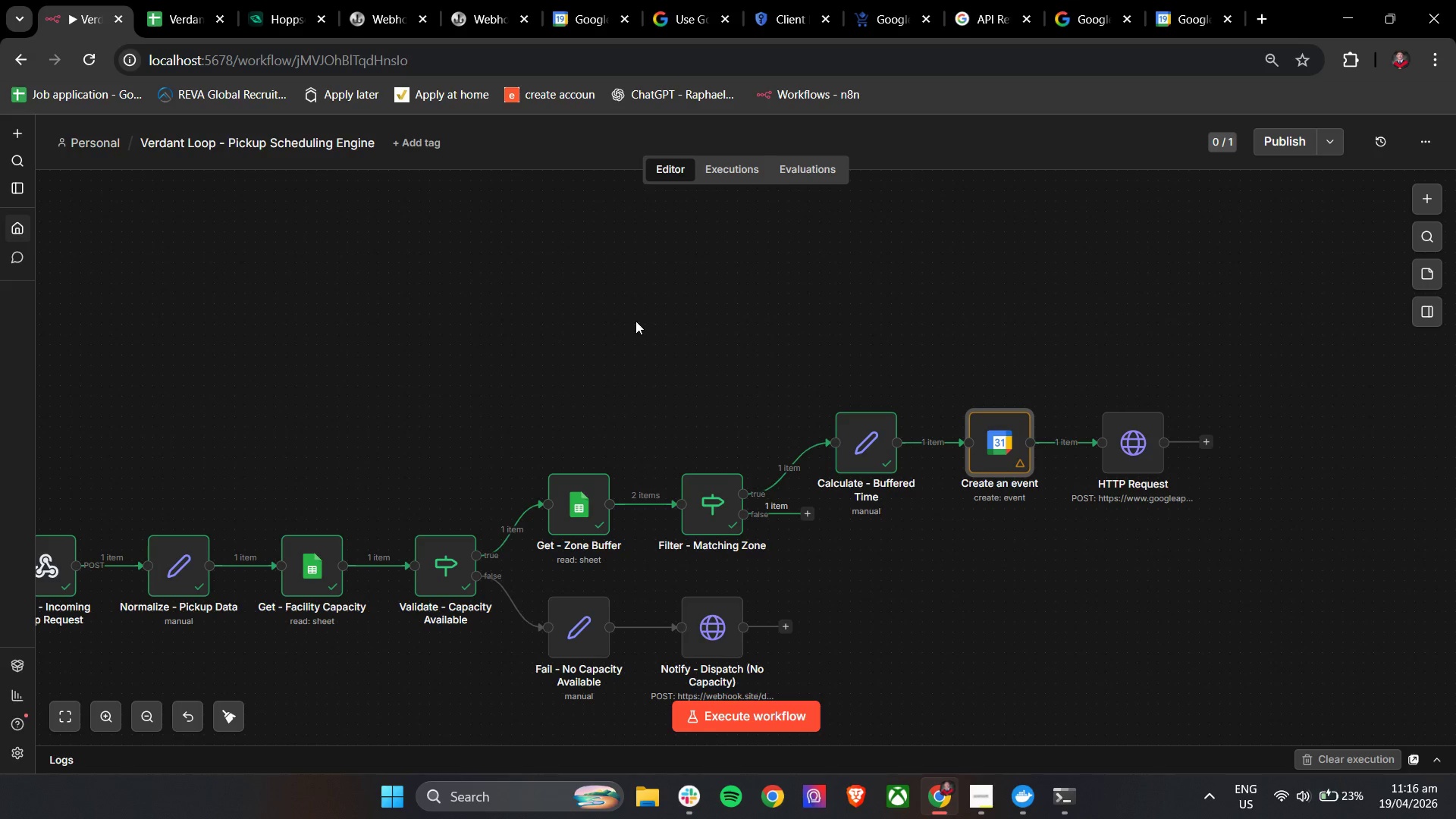 
double_click([843, 447])
 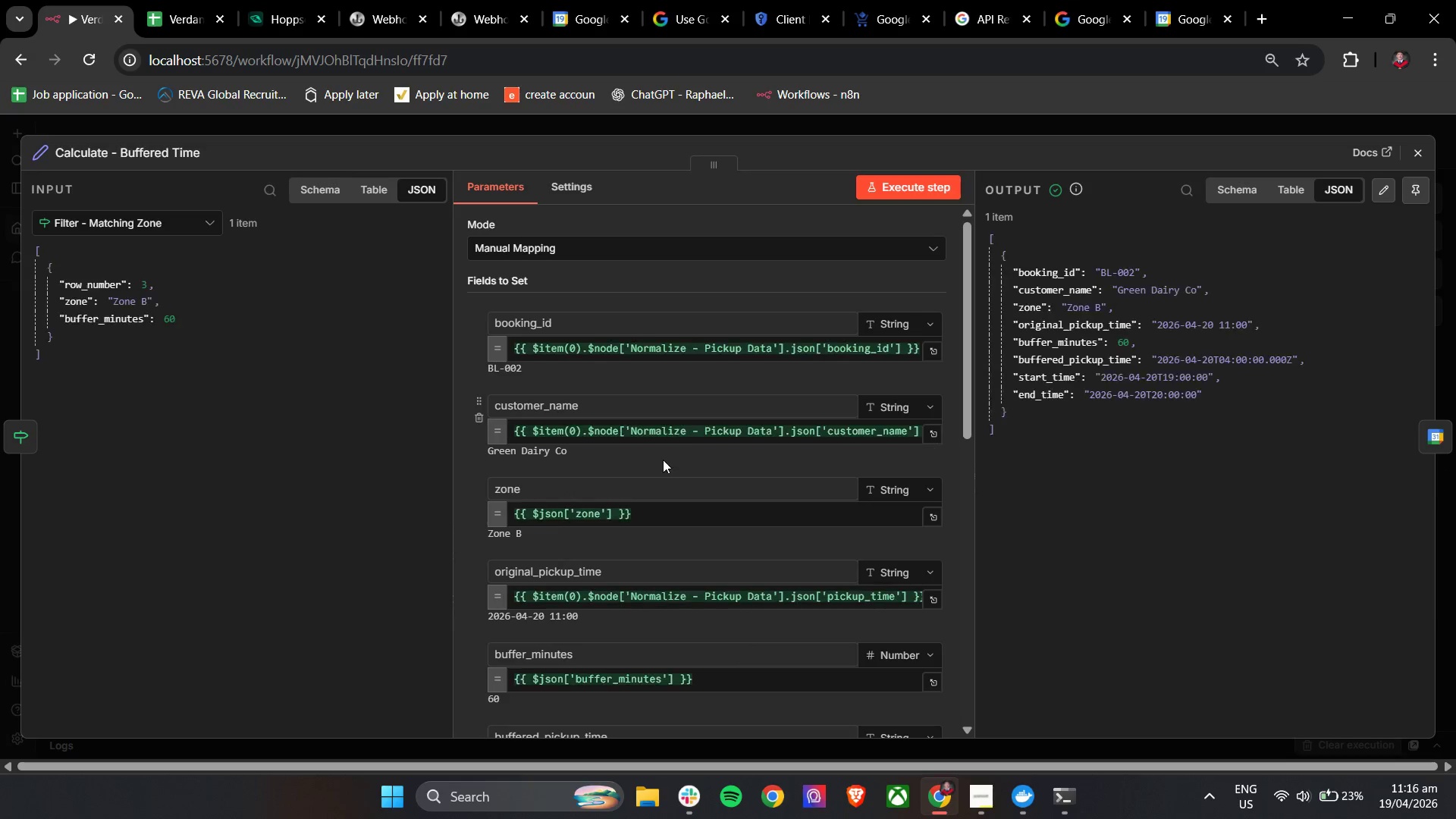 
scroll: coordinate [647, 347], scroll_direction: down, amount: 7.0
 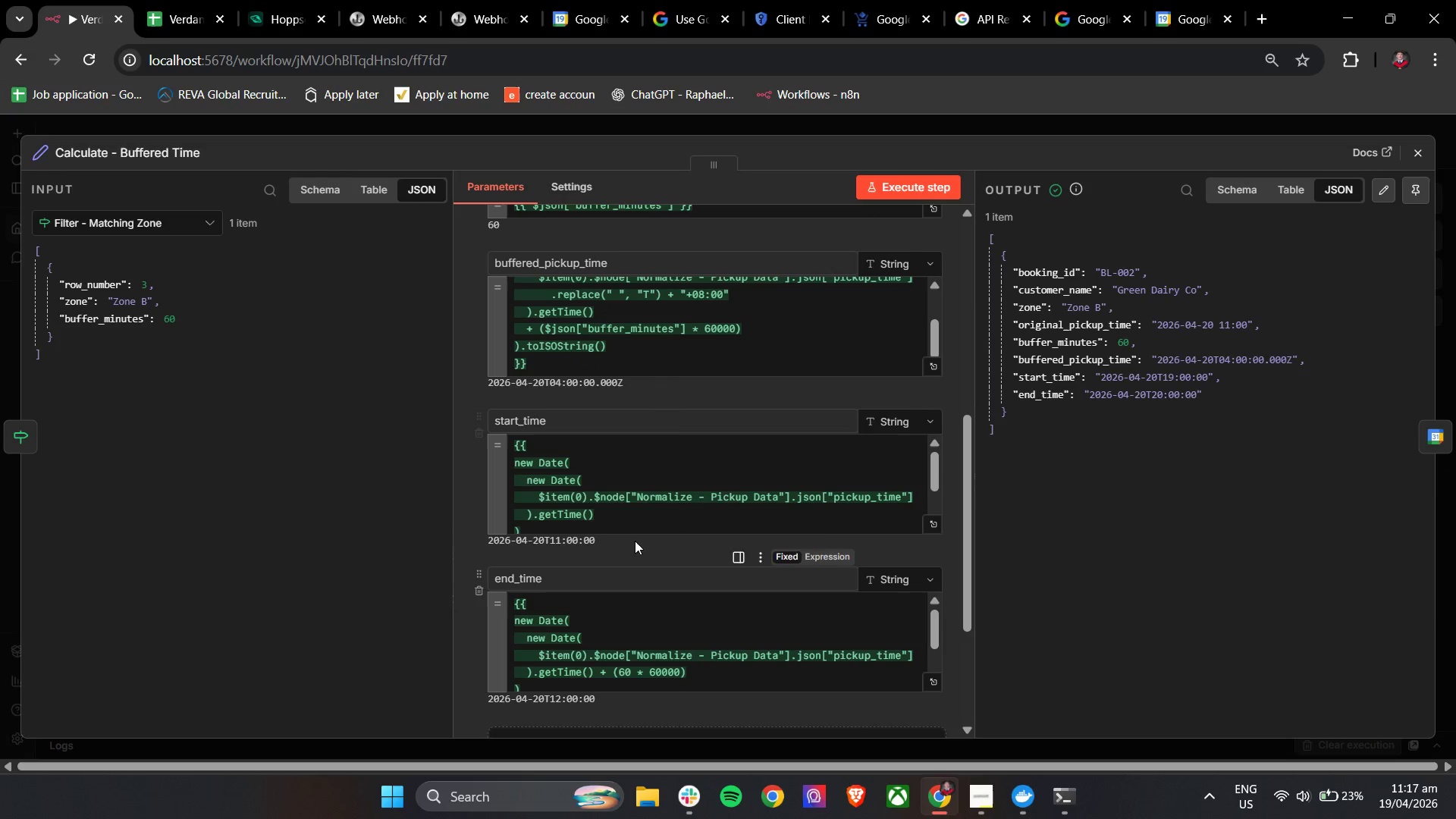 
scroll: coordinate [689, 343], scroll_direction: up, amount: 2.0
 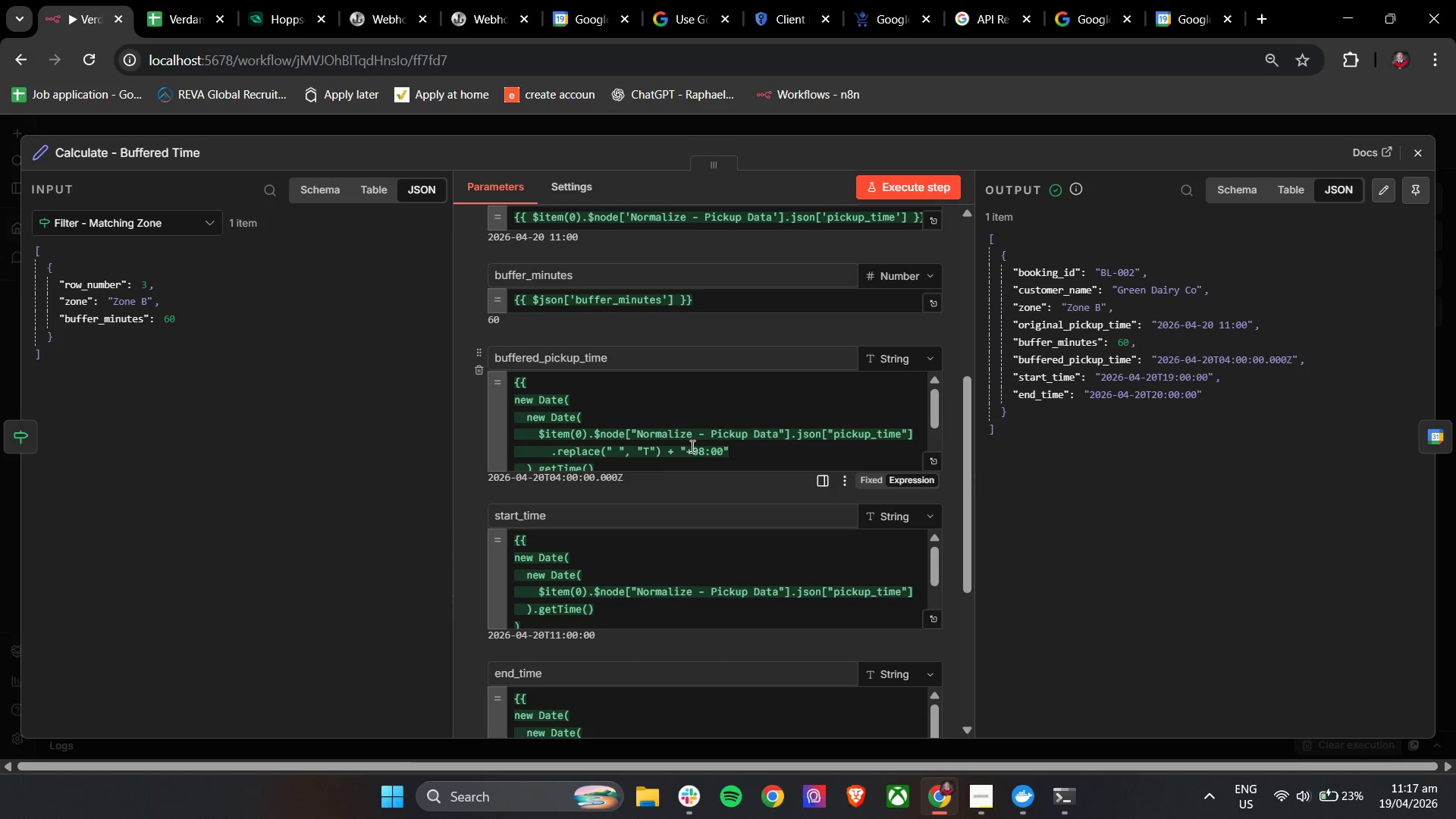 
scroll: coordinate [577, 509], scroll_direction: down, amount: 6.0
 